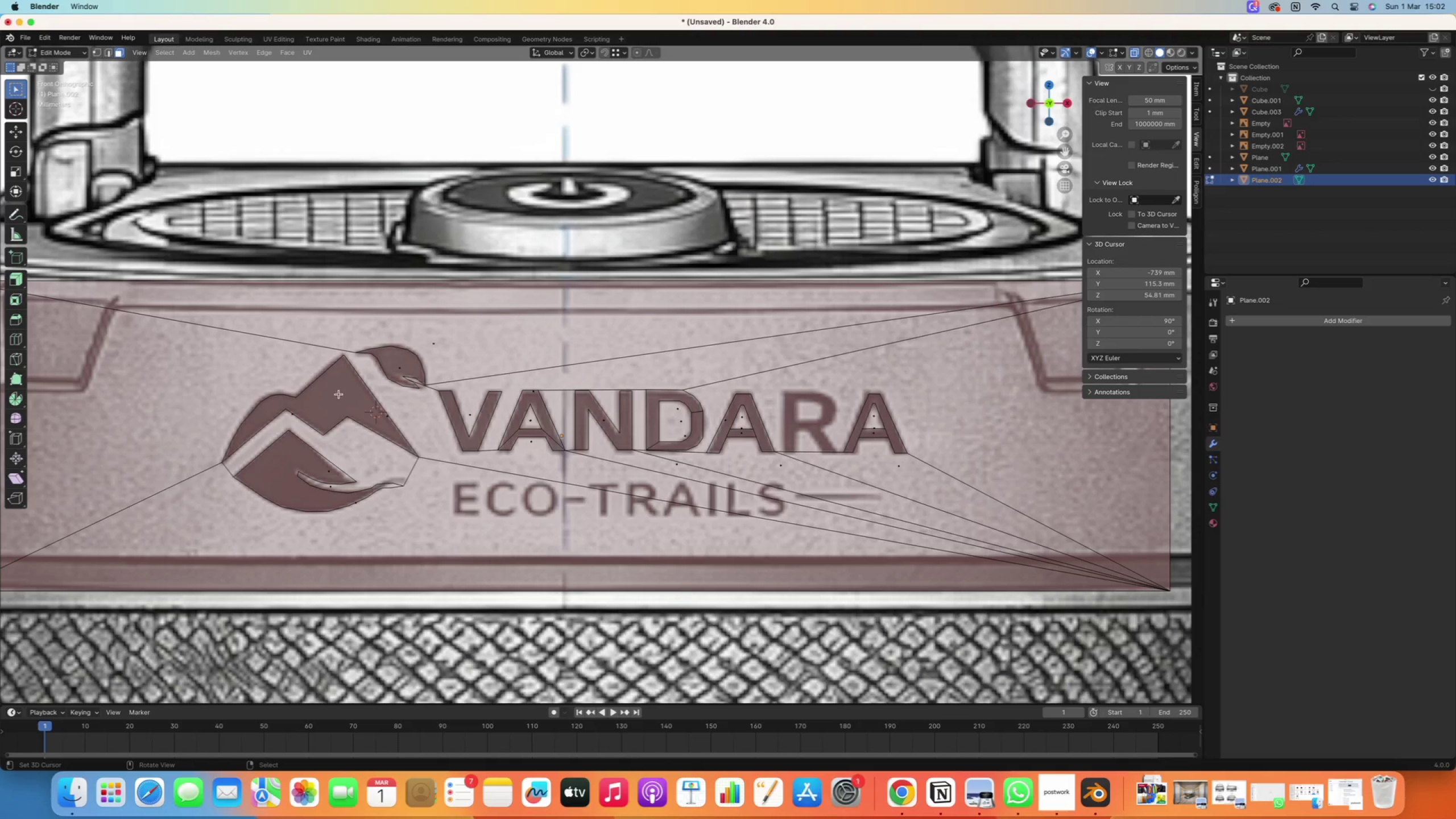 
right_click([316, 406])
 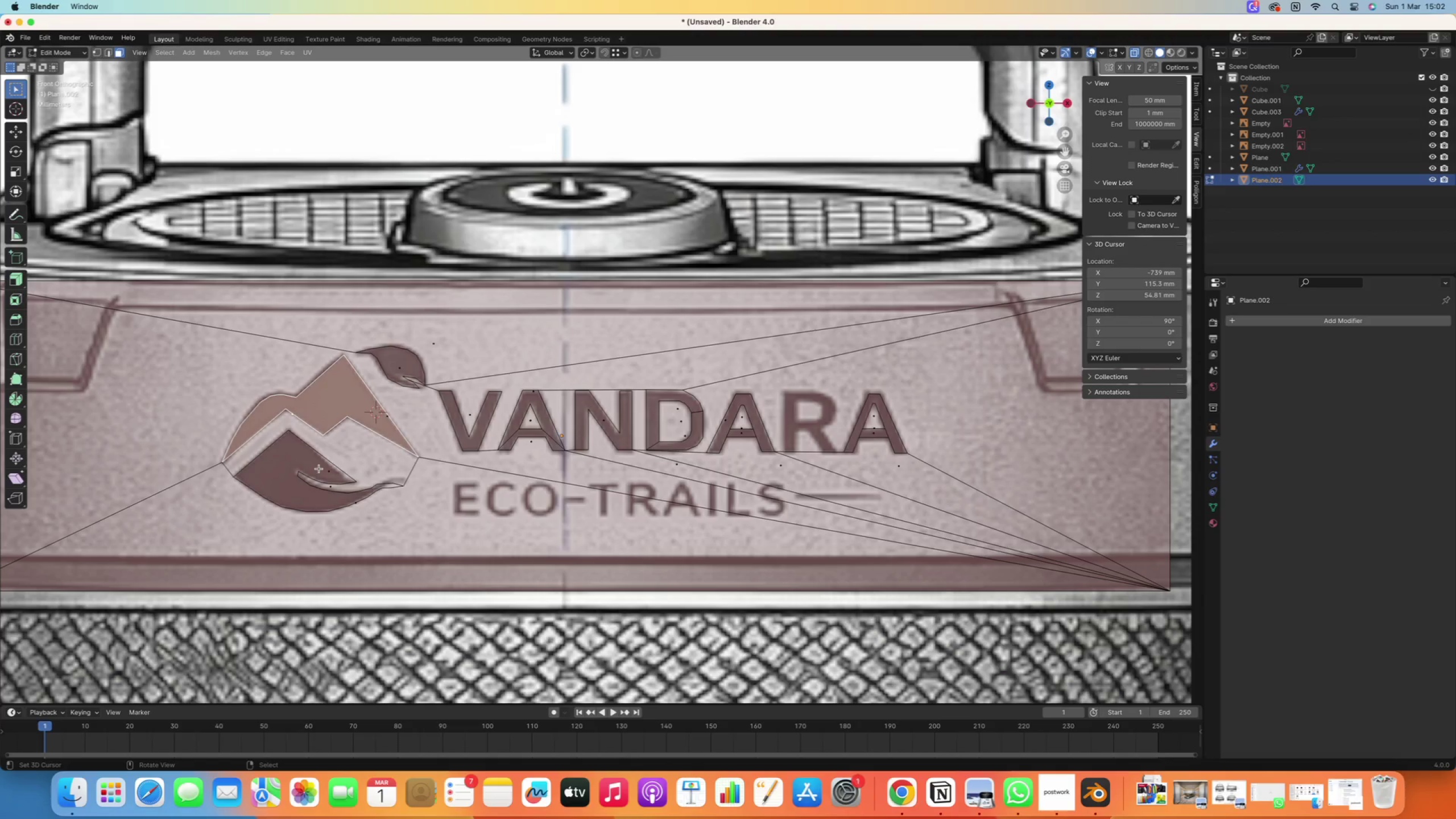 
hold_key(key=ShiftRight, duration=0.67)
right_click([326, 471])
 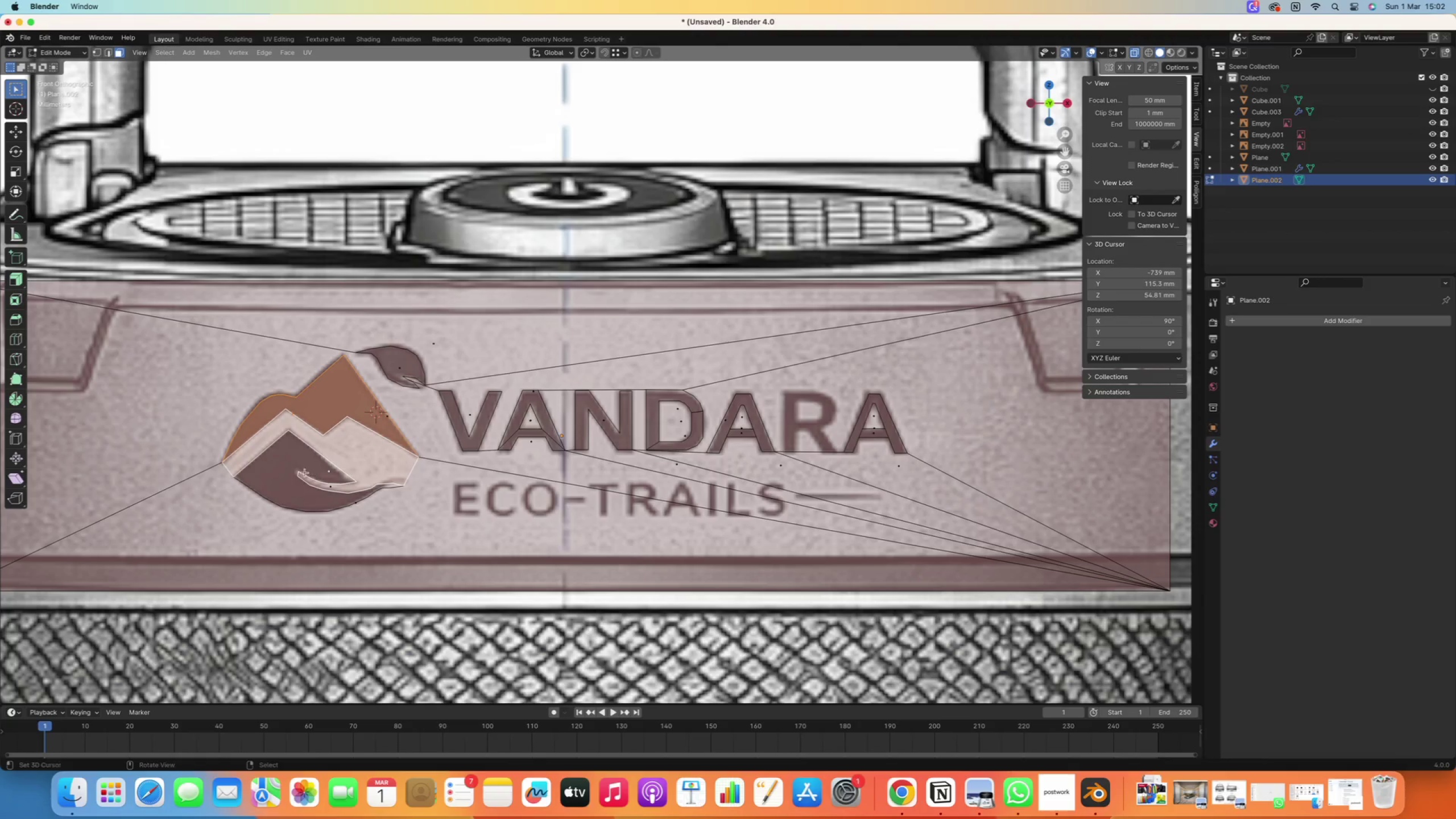 
right_click([280, 472])
 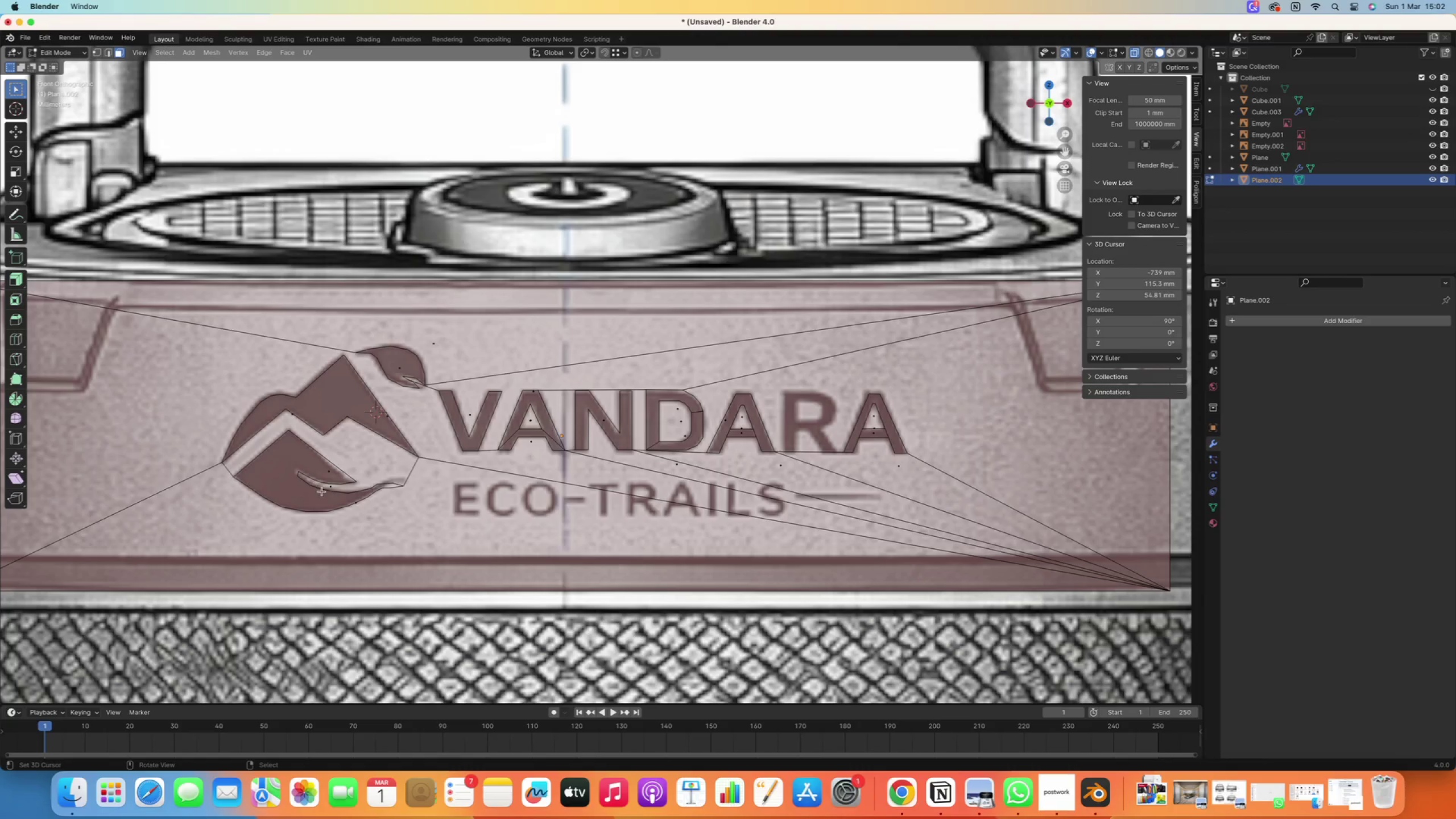 
right_click([327, 492])
 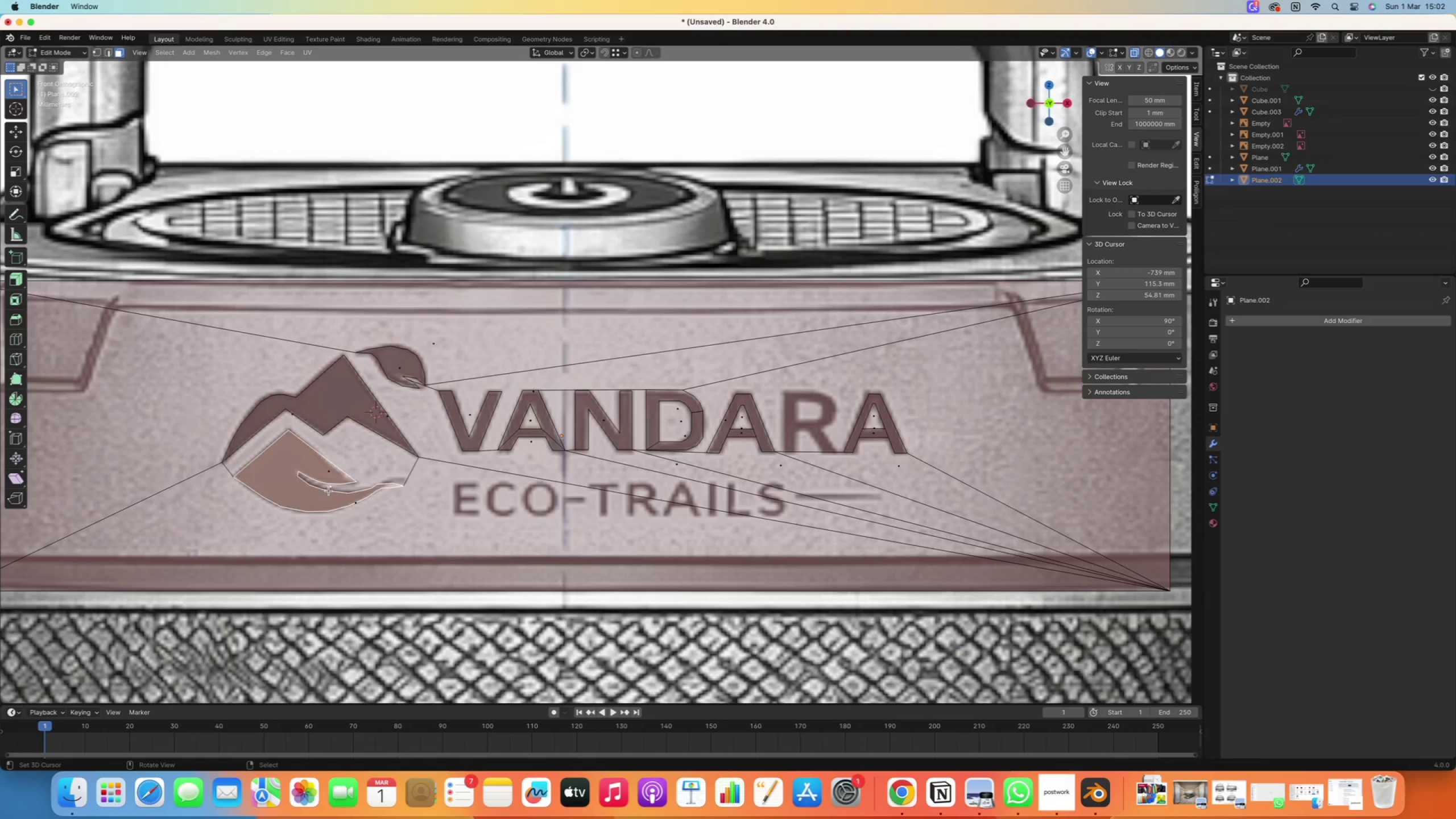 
hold_key(key=ShiftRight, duration=0.83)
right_click([332, 403])
 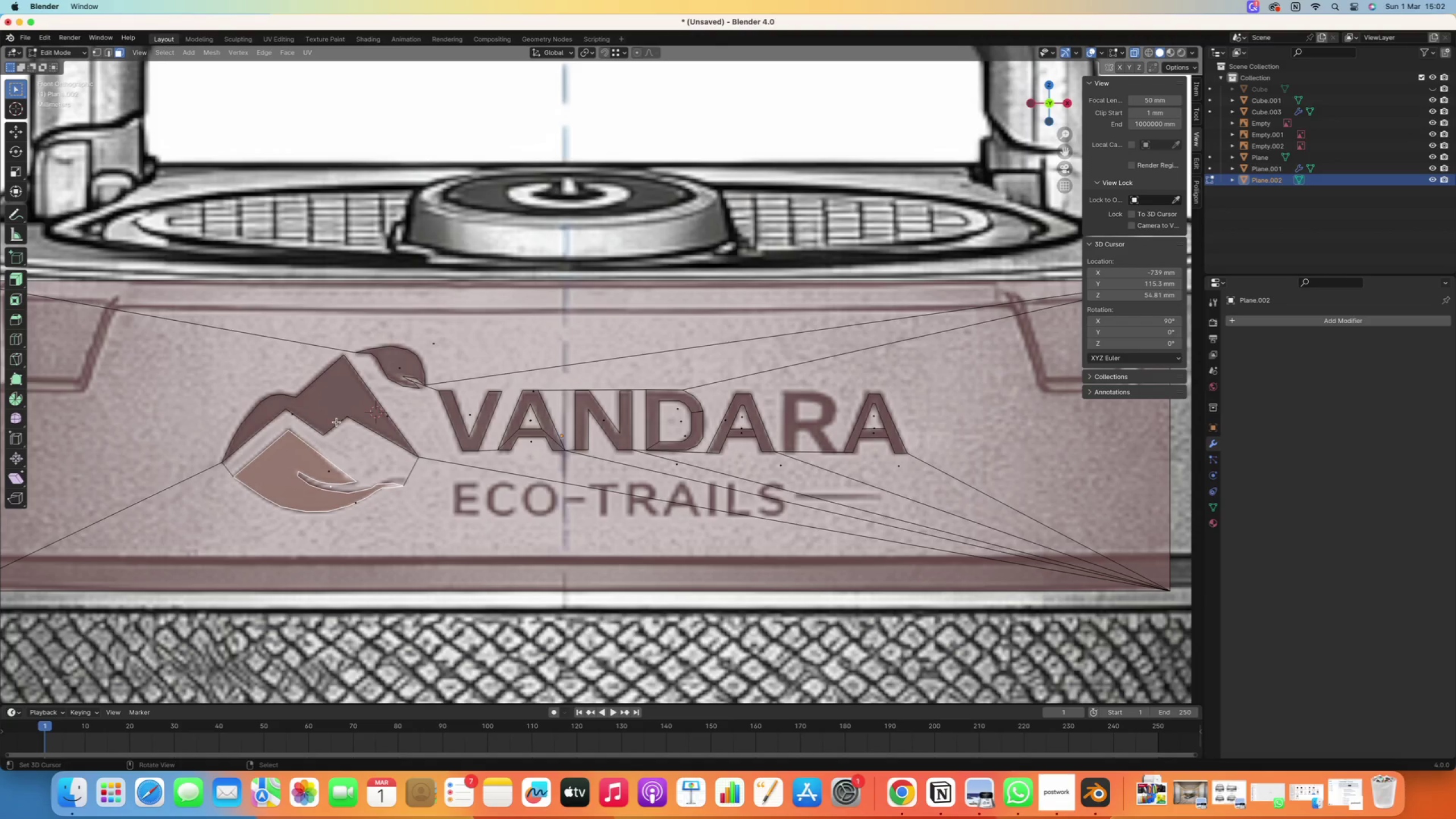 
right_click([353, 446])
 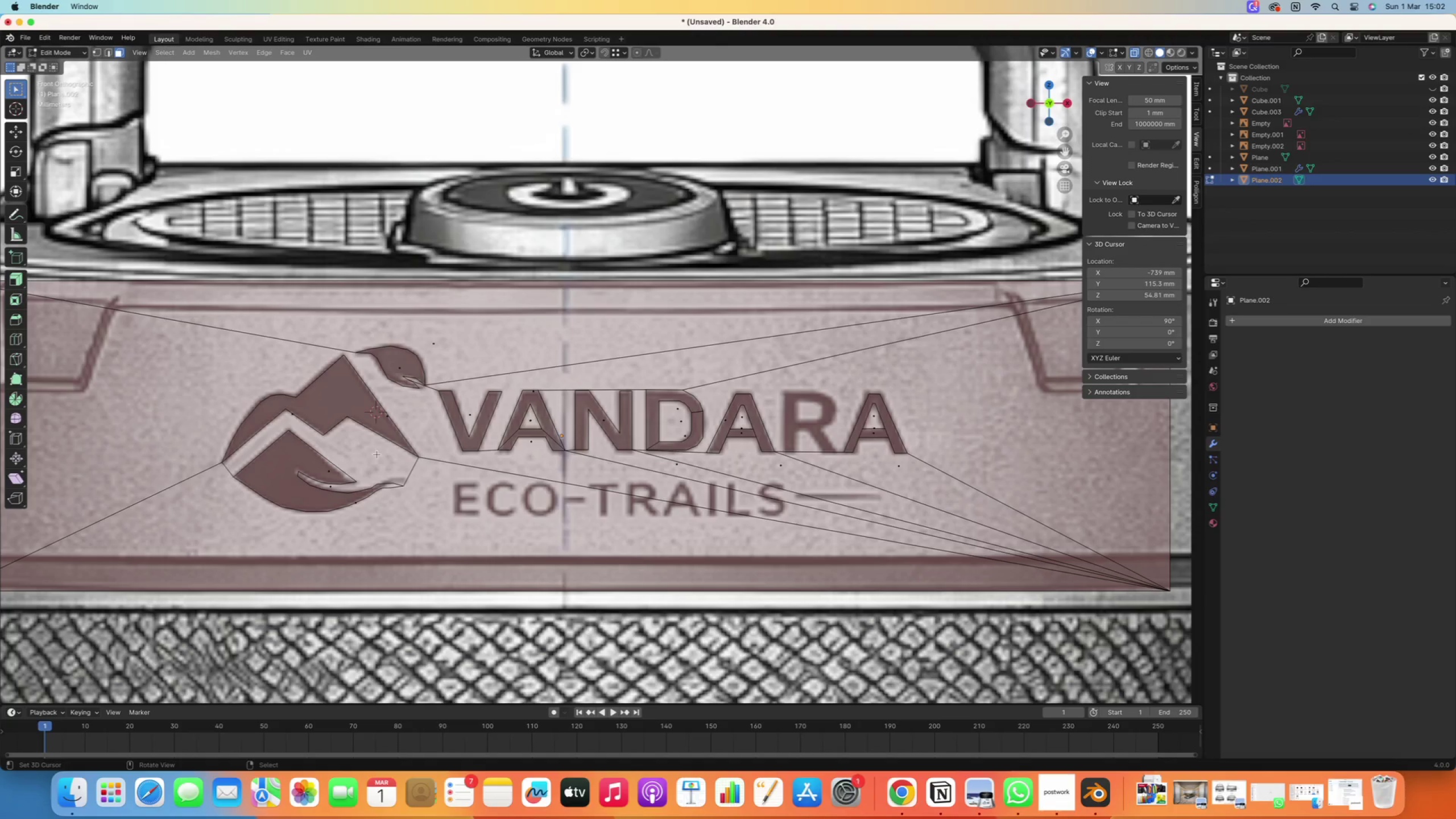 
right_click([381, 455])
 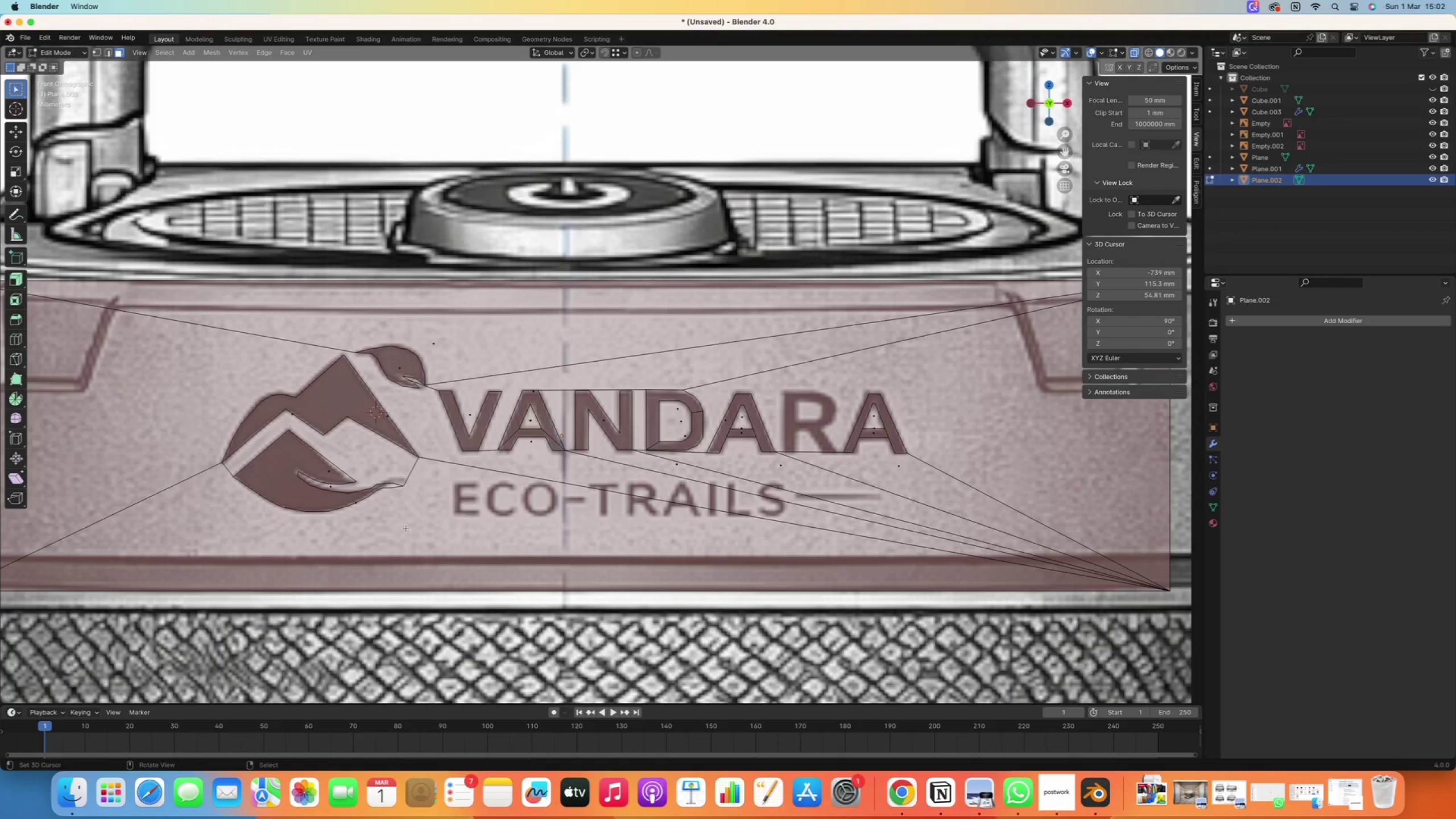 
right_click([387, 540])
 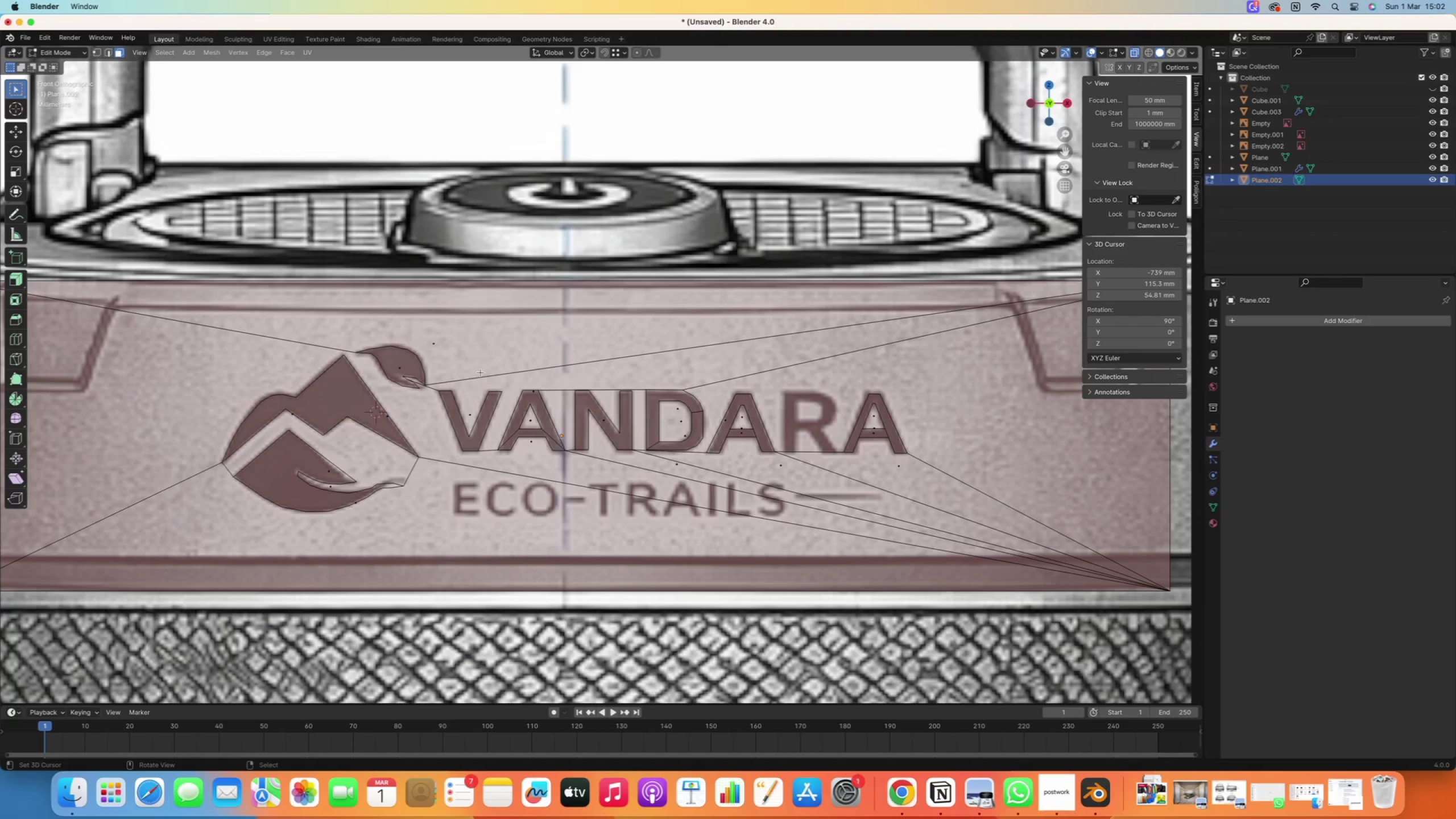 
right_click([429, 329])
 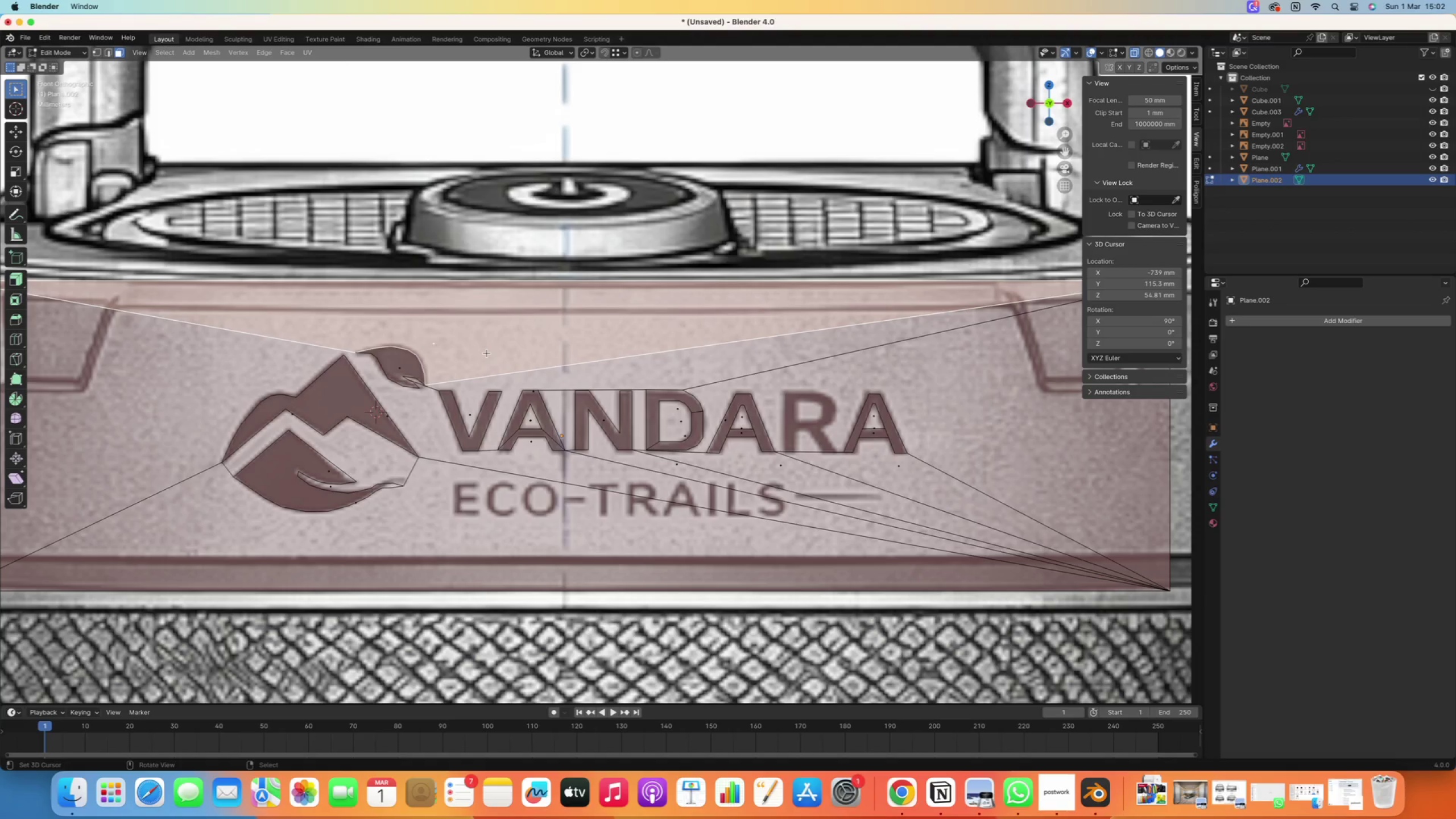 
key(Delete)
 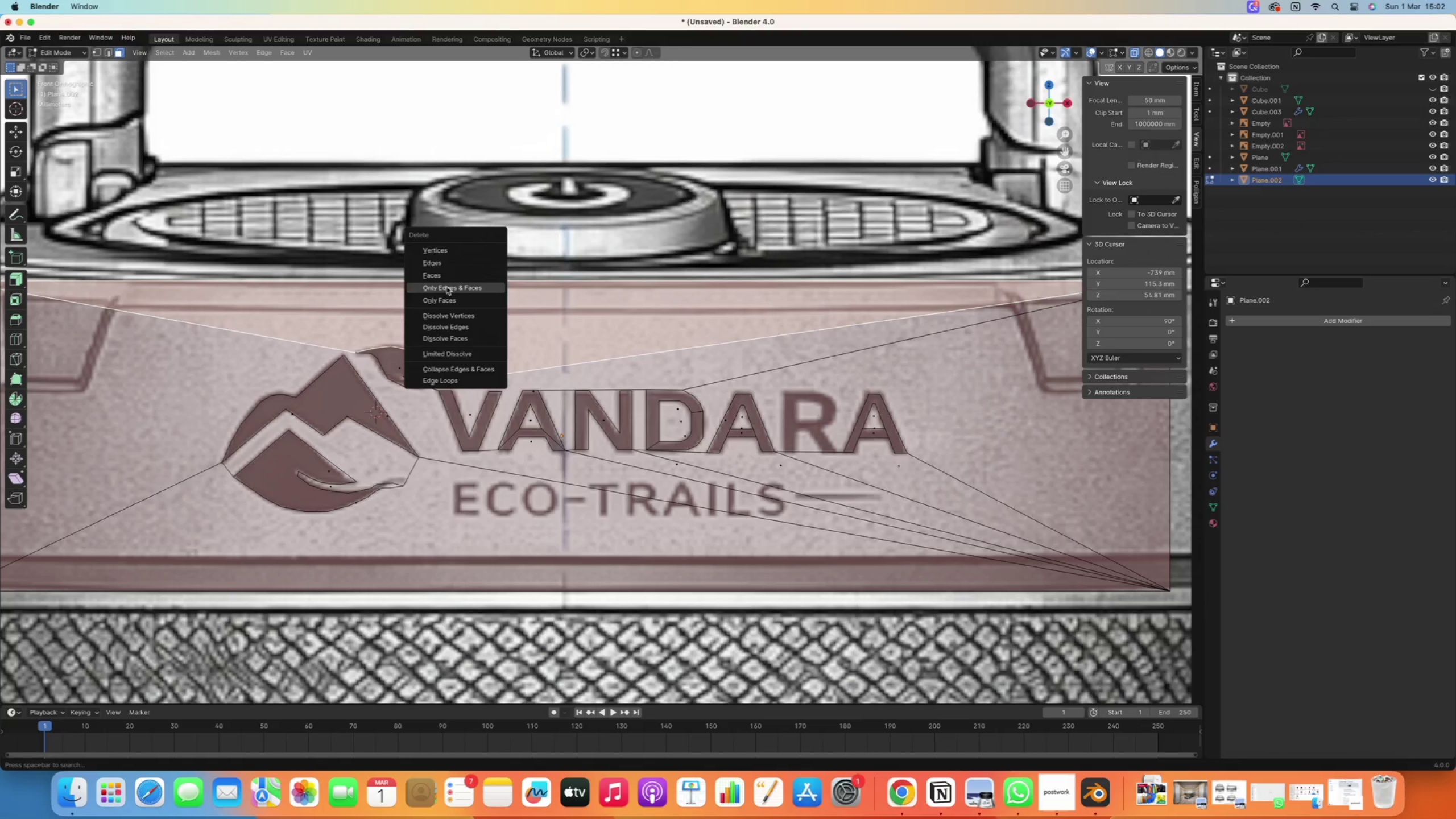 
left_click([439, 270])
 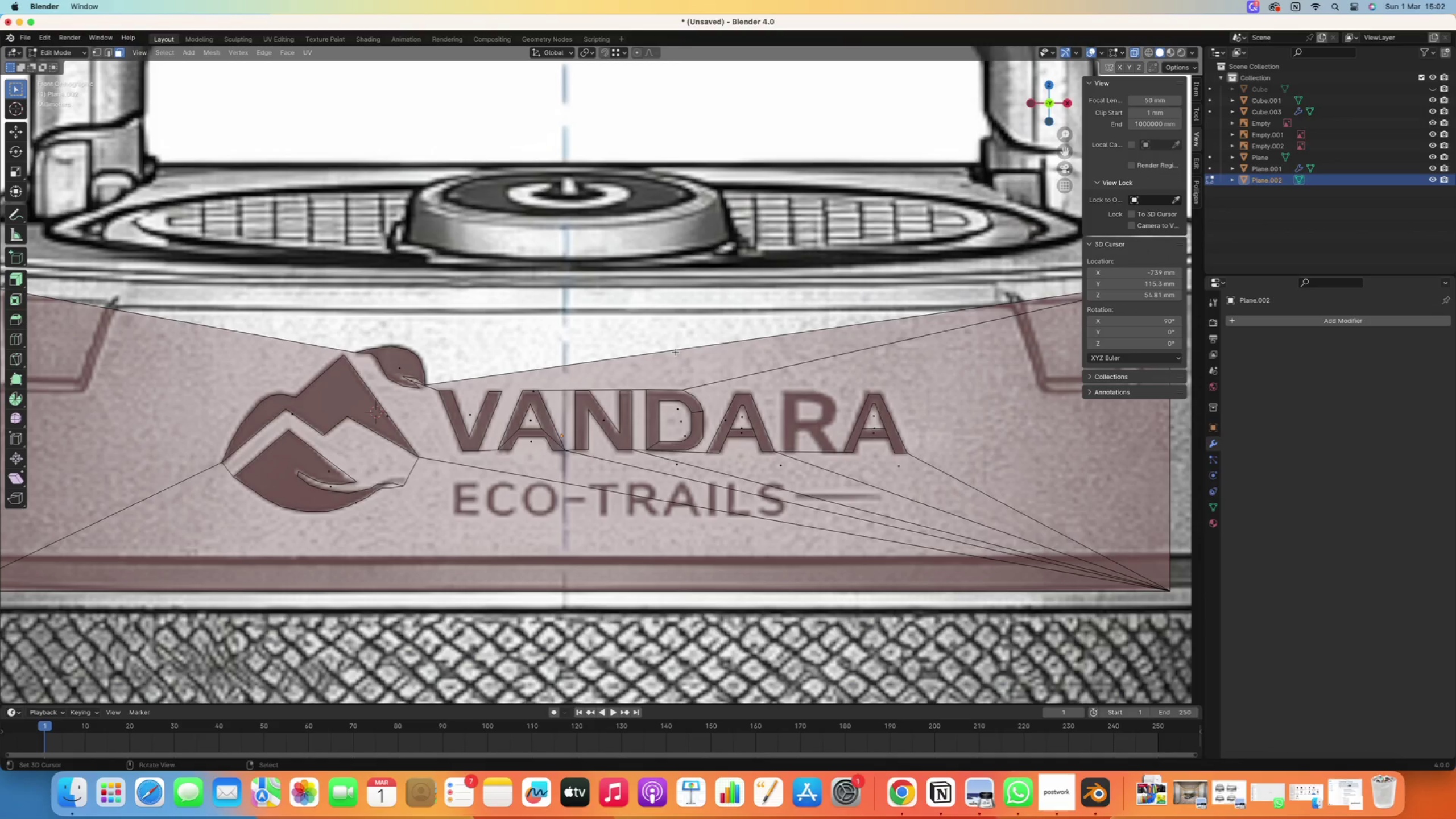 
double_click([793, 353])
 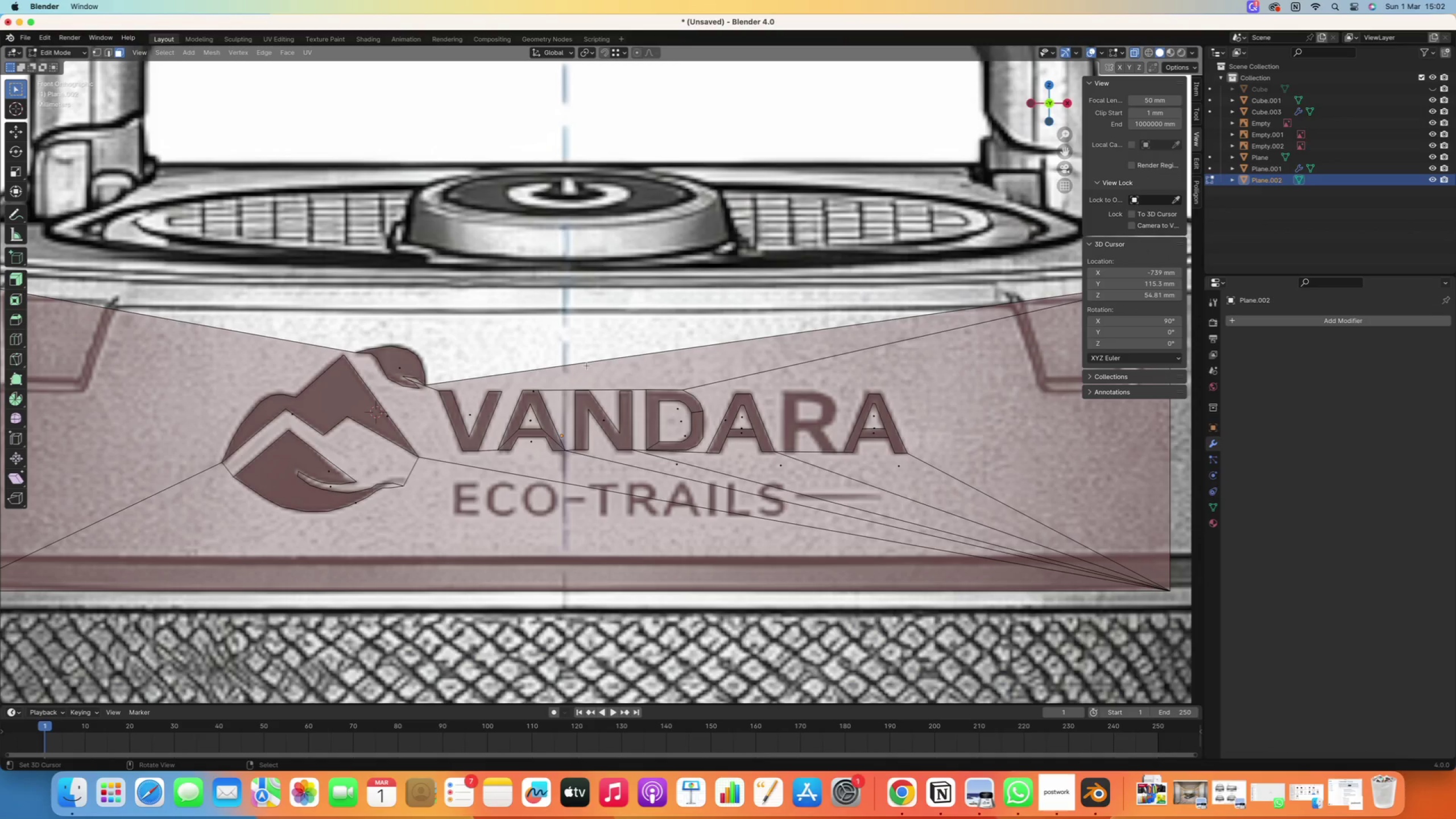 
right_click([572, 365])
 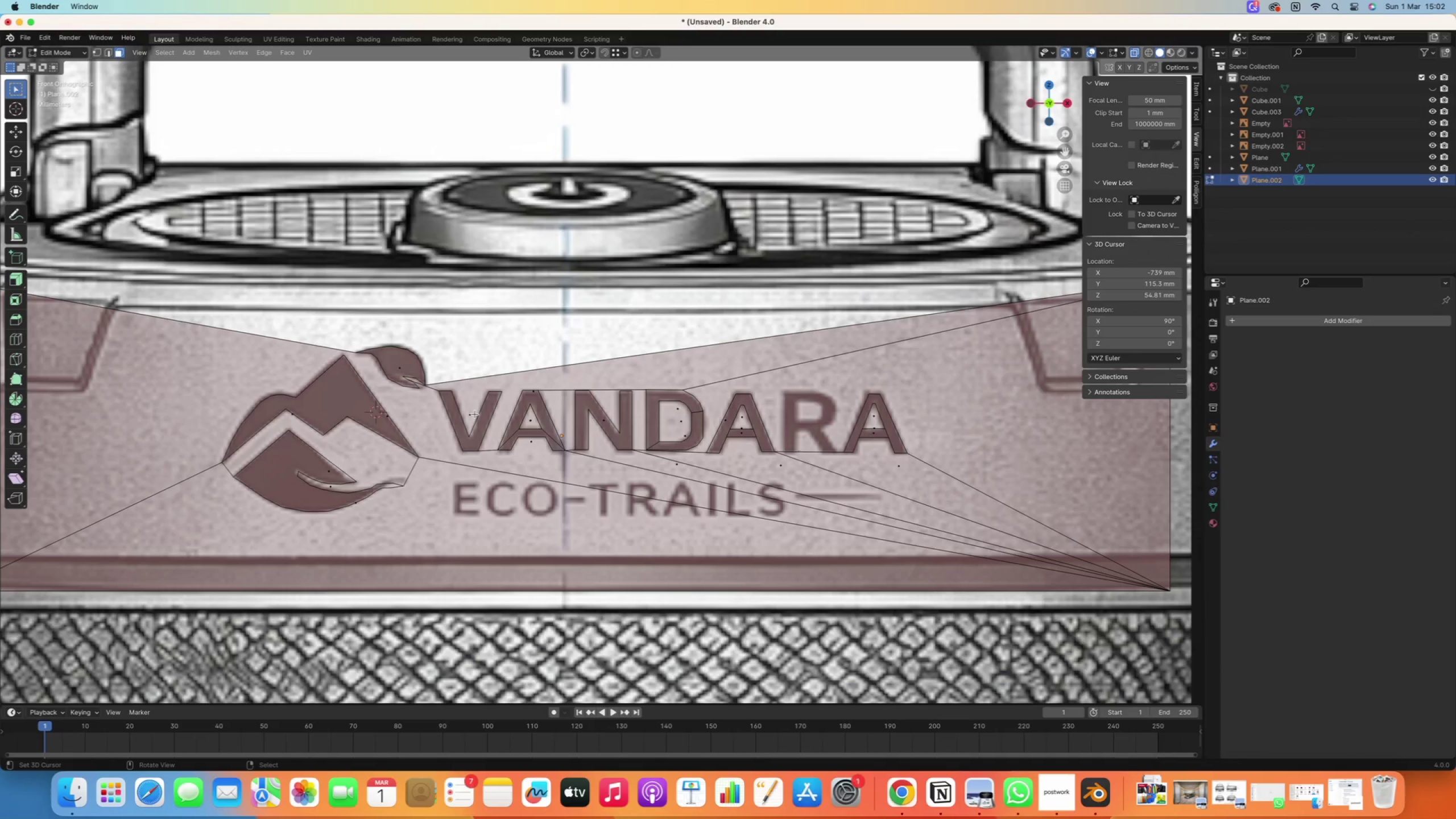 
right_click([469, 408])
 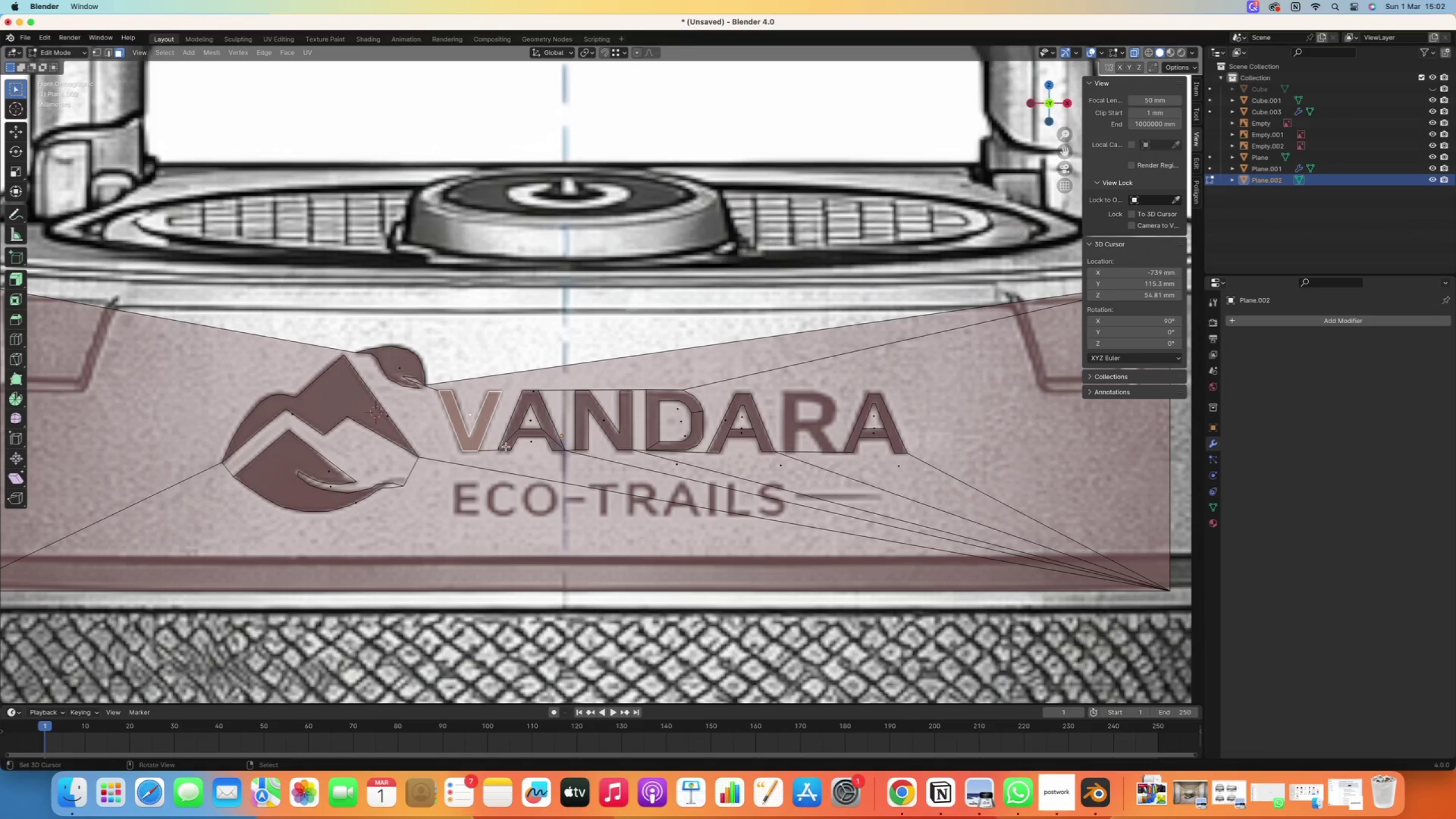 
double_click([540, 461])
 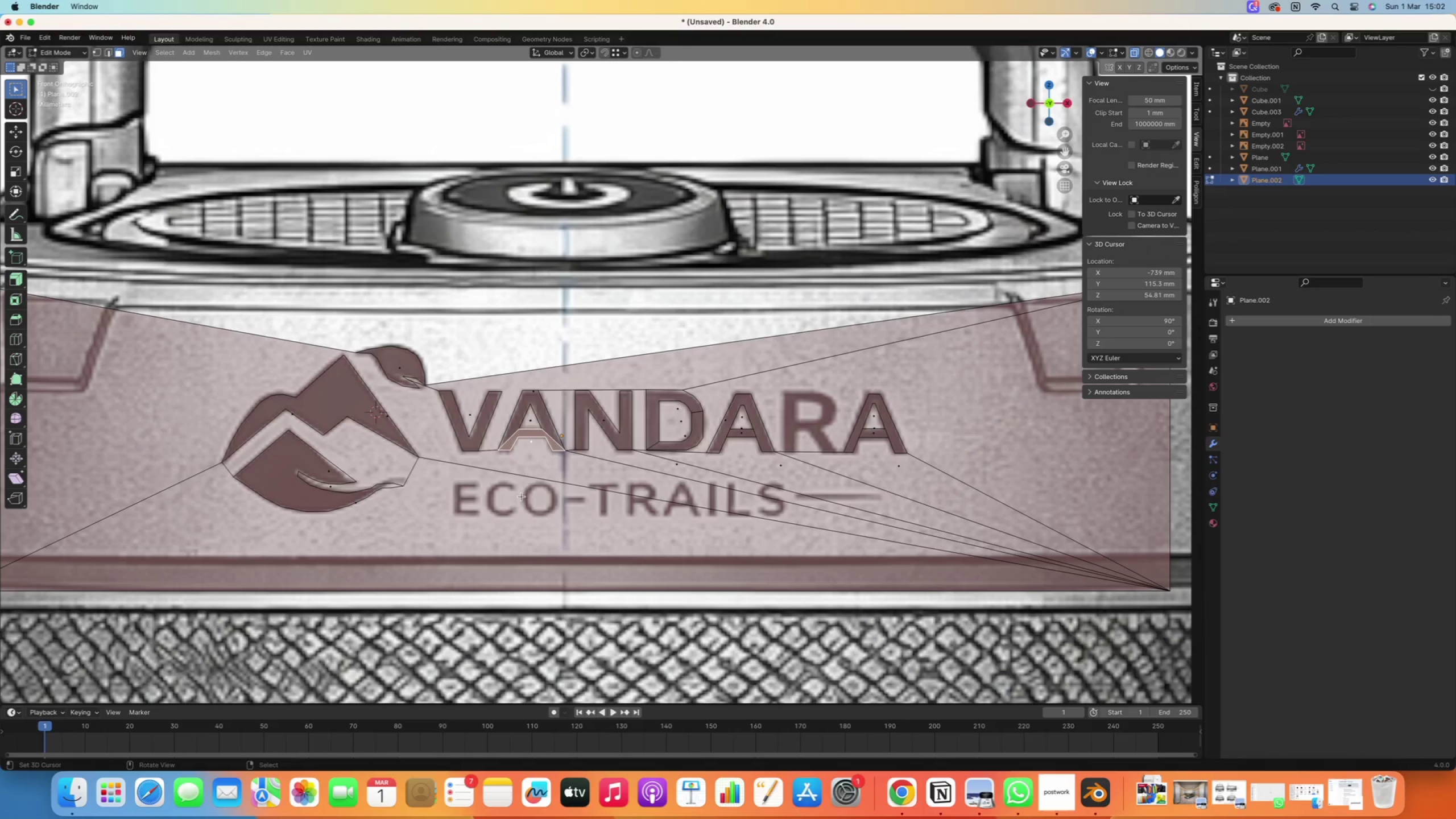 
right_click([503, 533])
 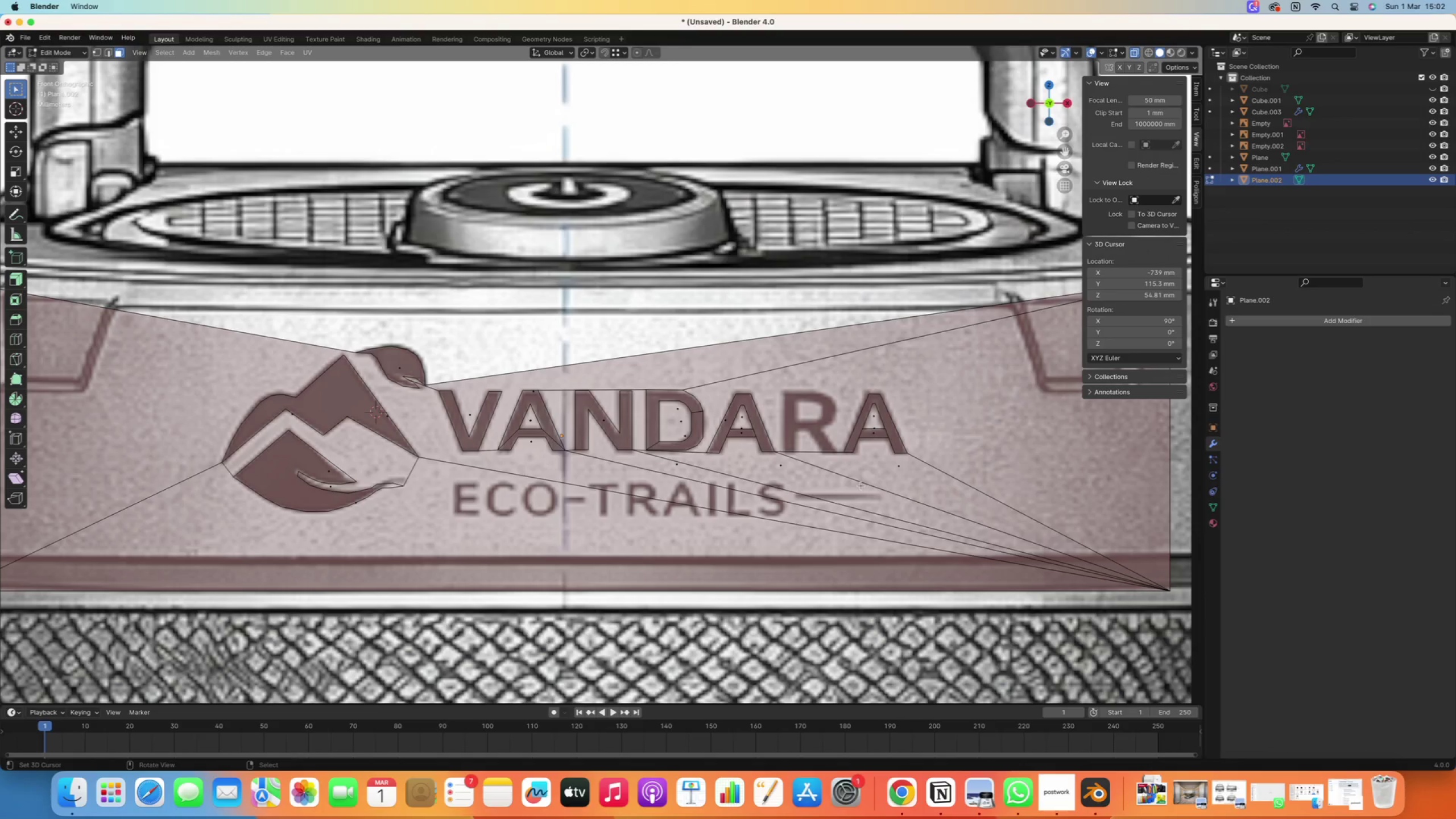 
right_click([889, 469])
 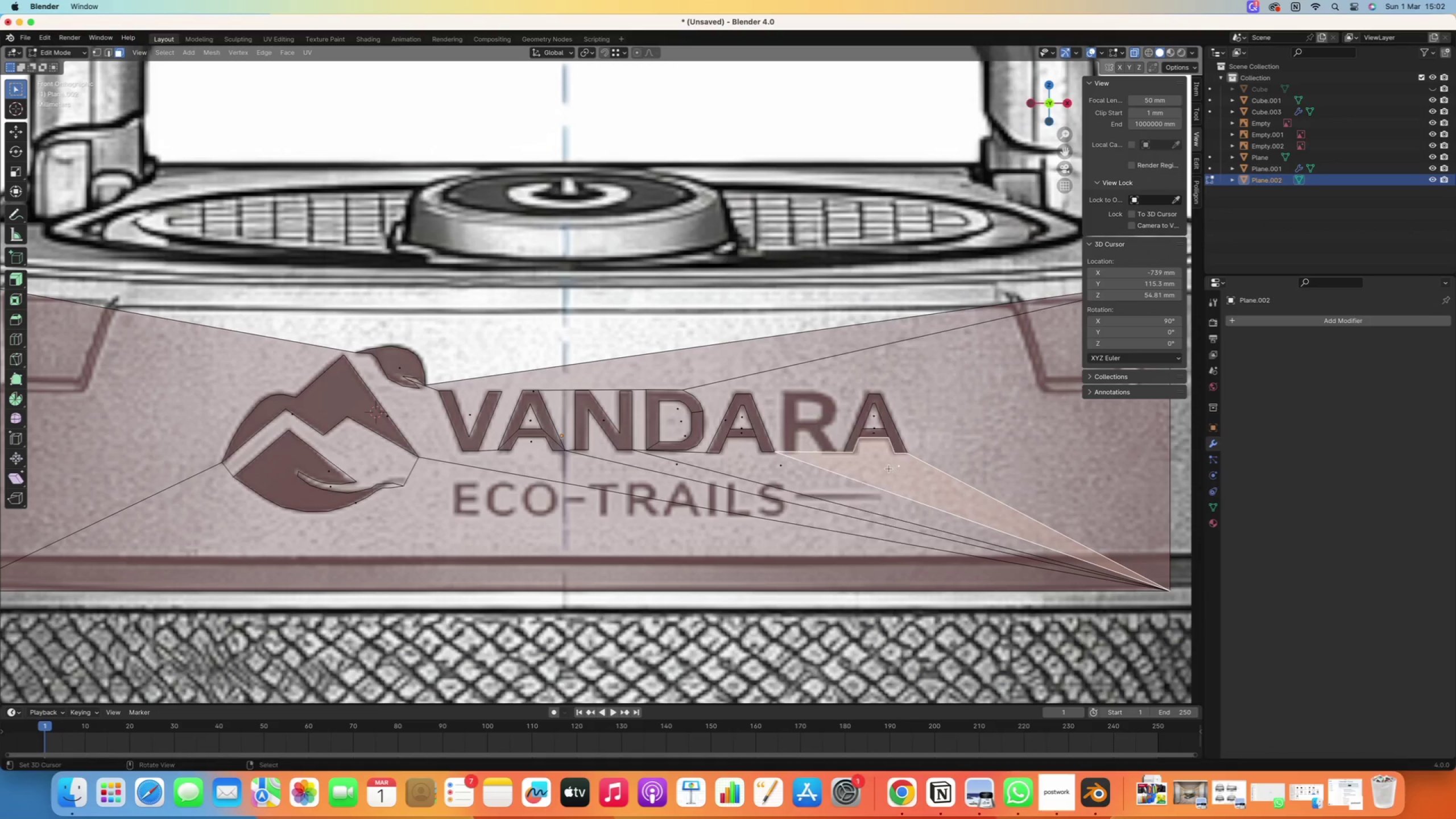 
key(Delete)
 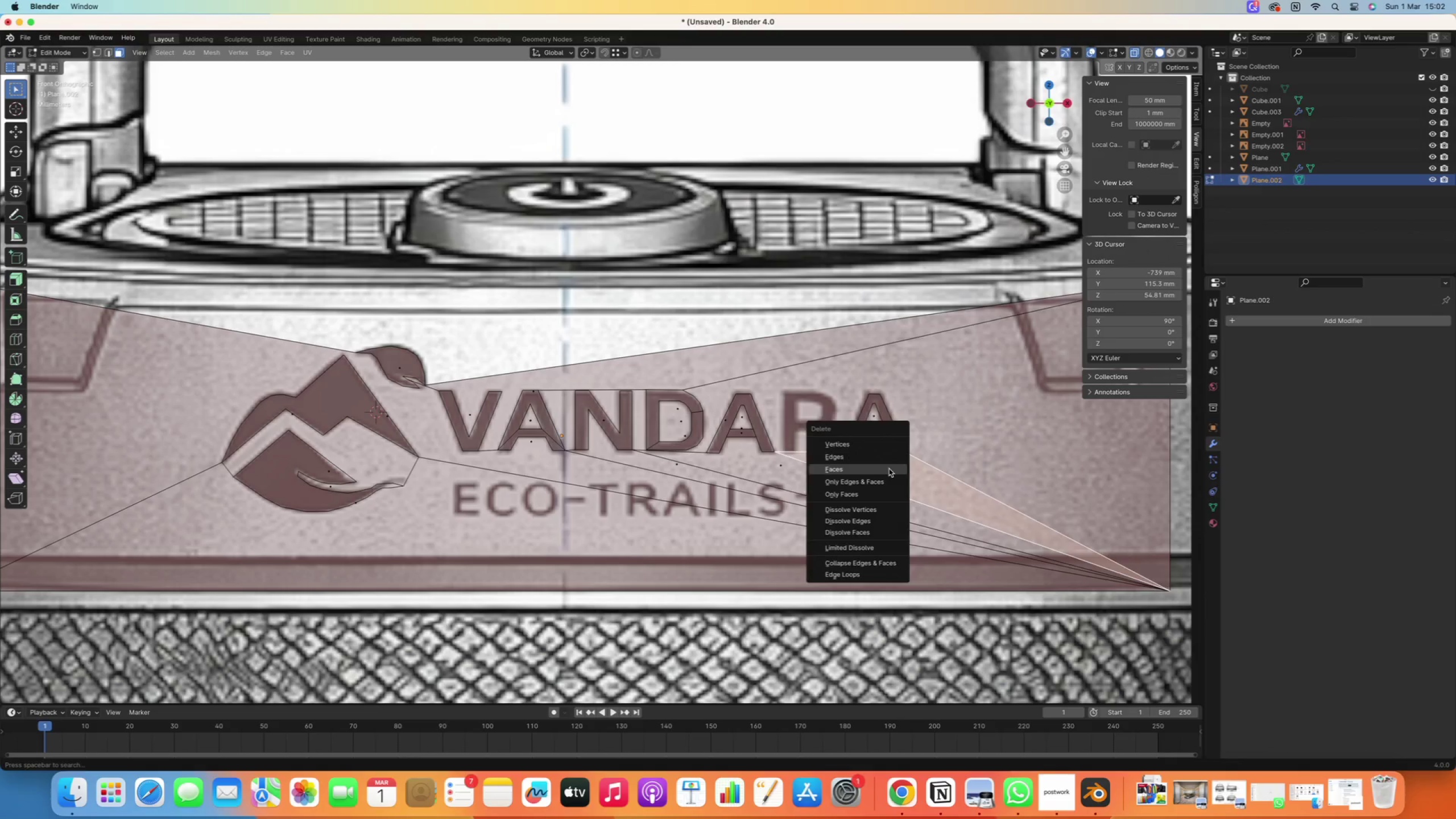 
left_click([889, 469])
 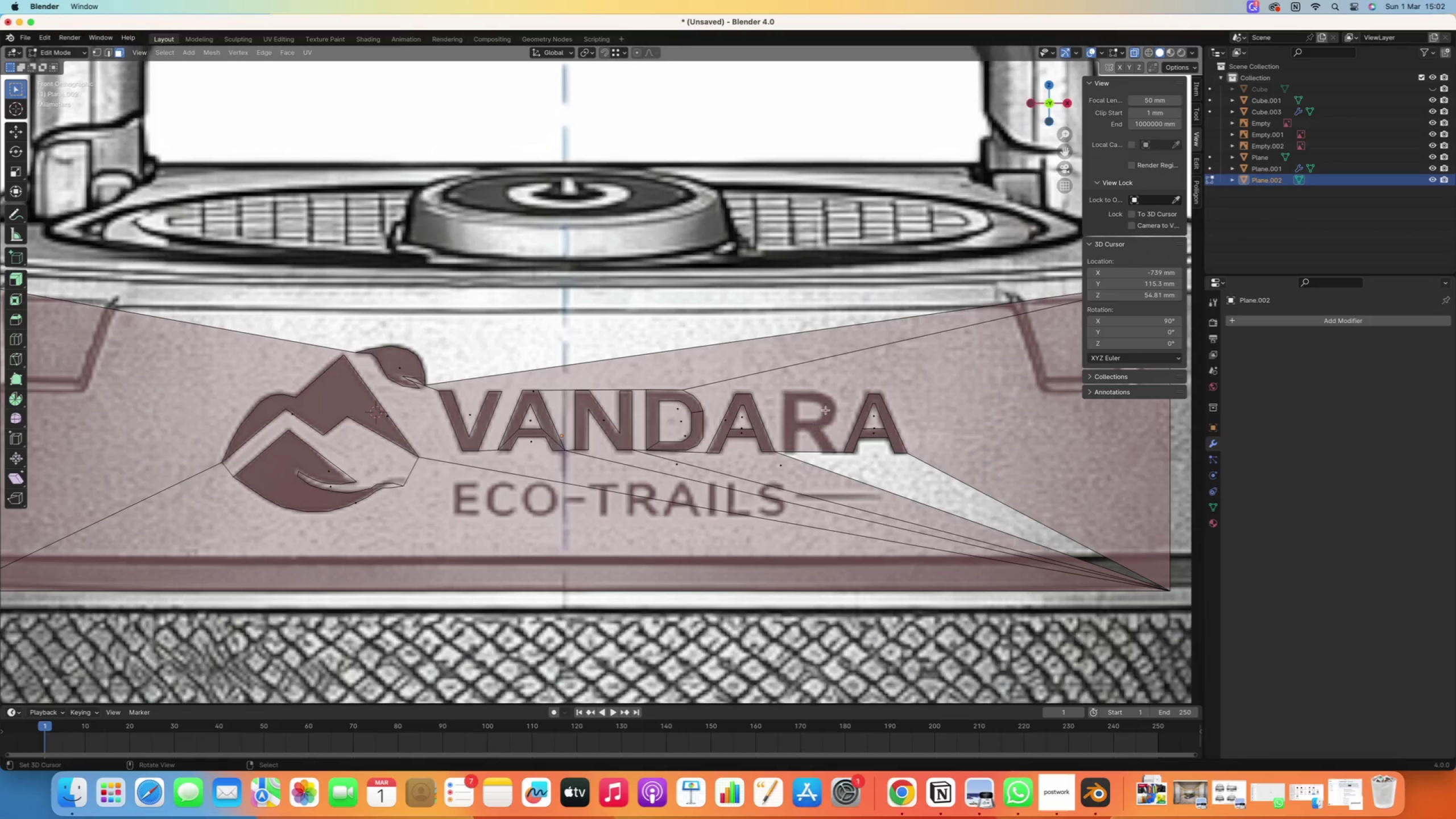 
right_click([822, 407])
 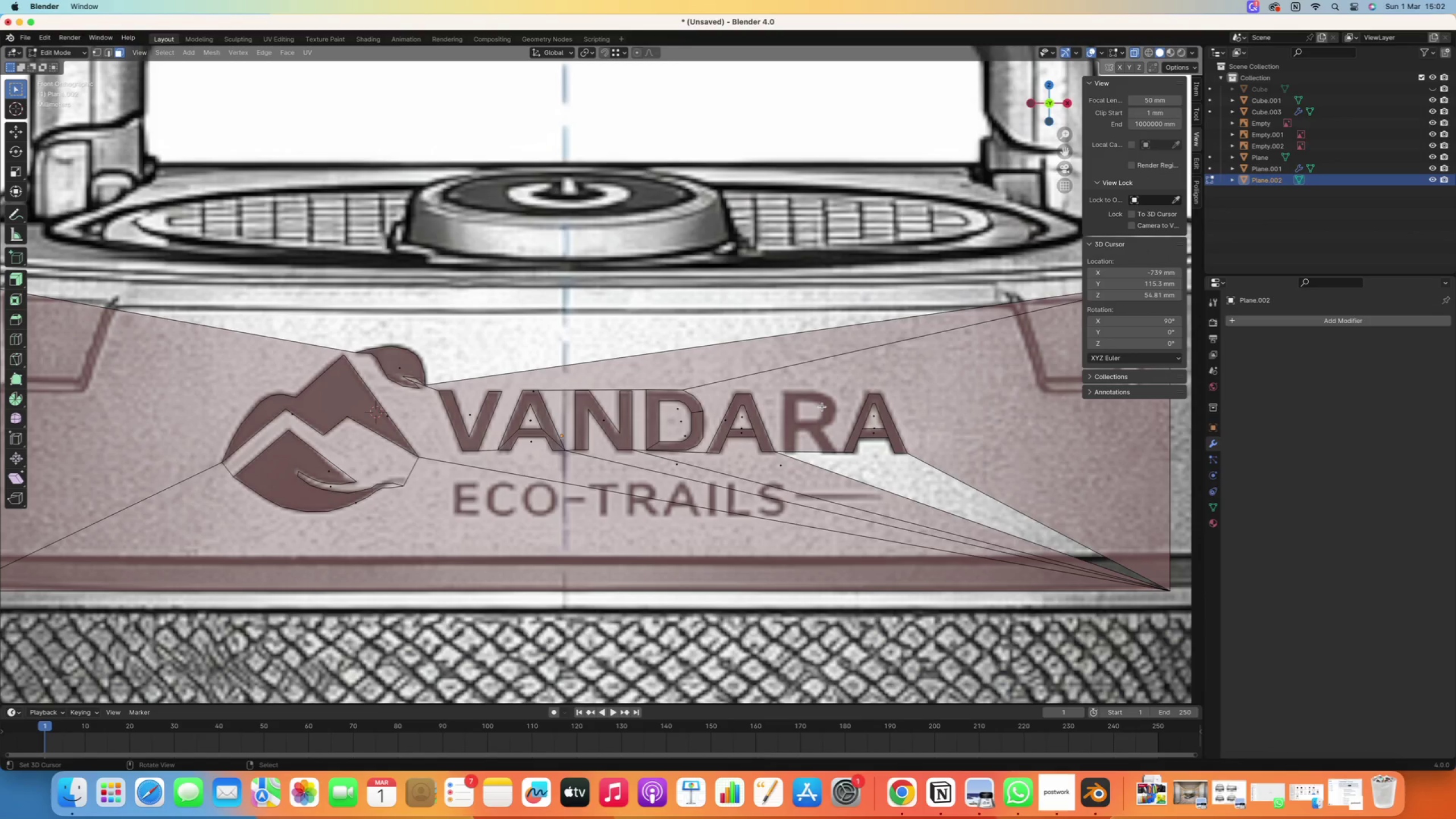 
hold_key(key=ShiftRight, duration=0.97)
 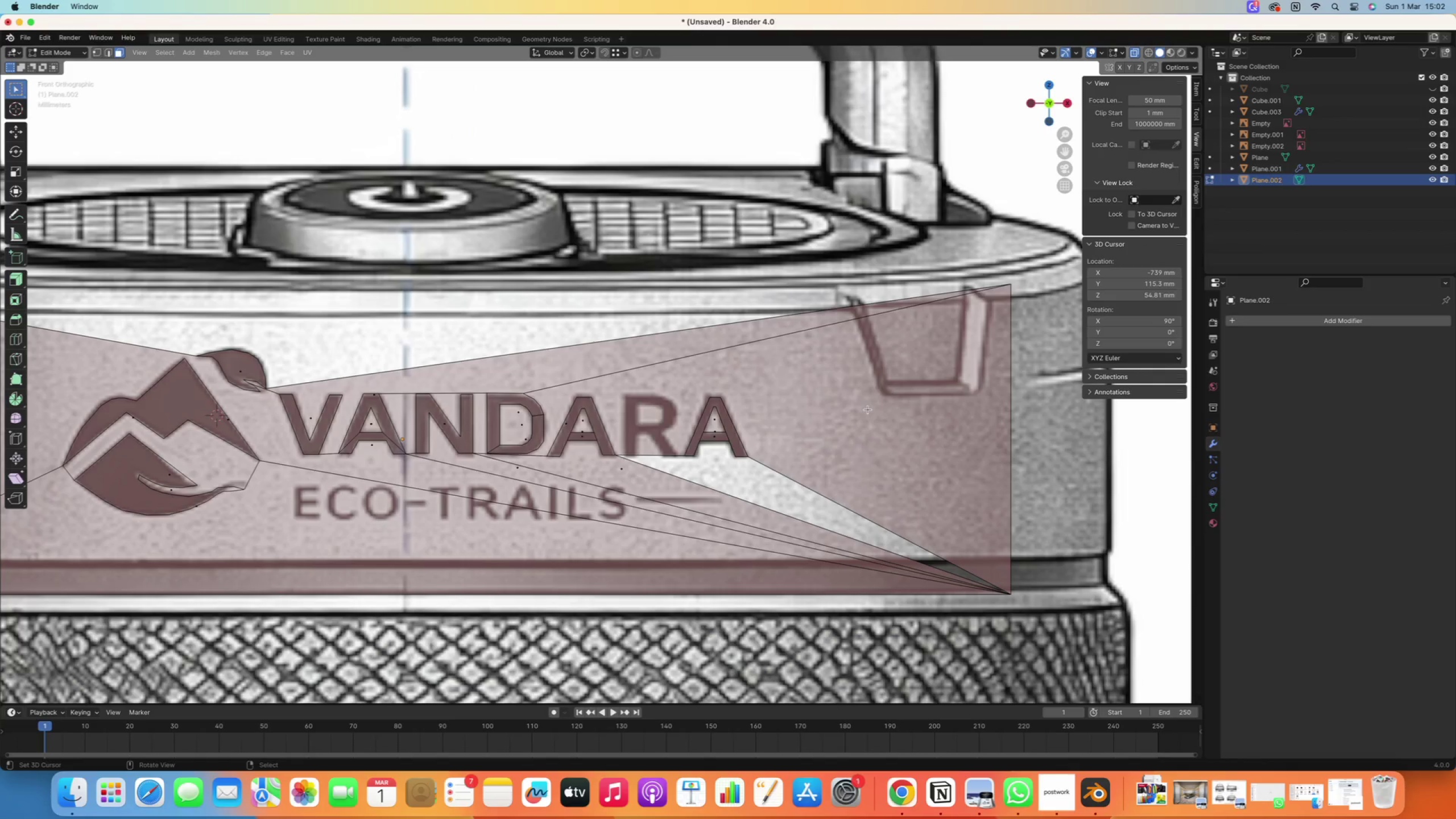 
right_click([875, 400])
 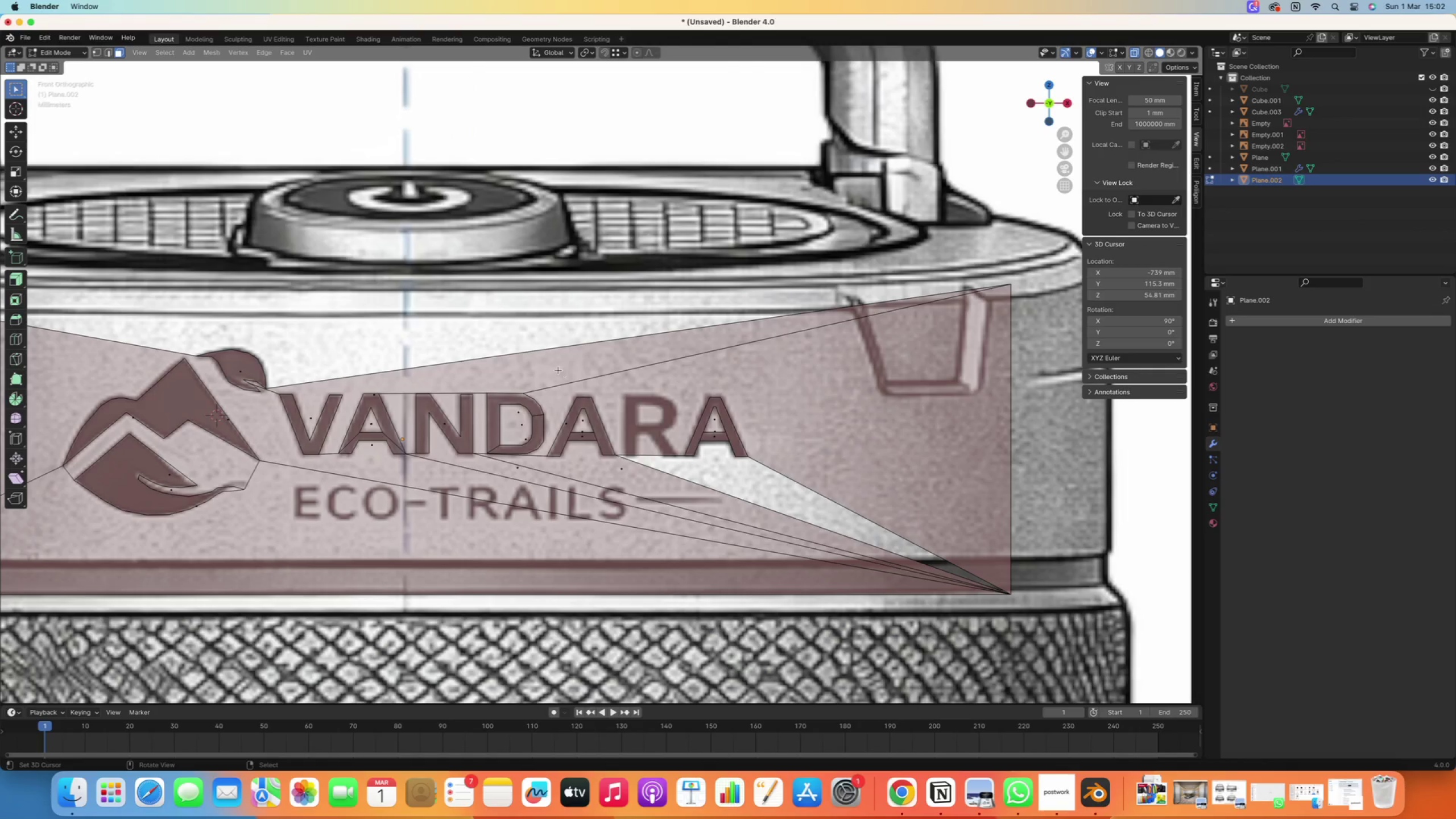 
right_click([548, 365])
 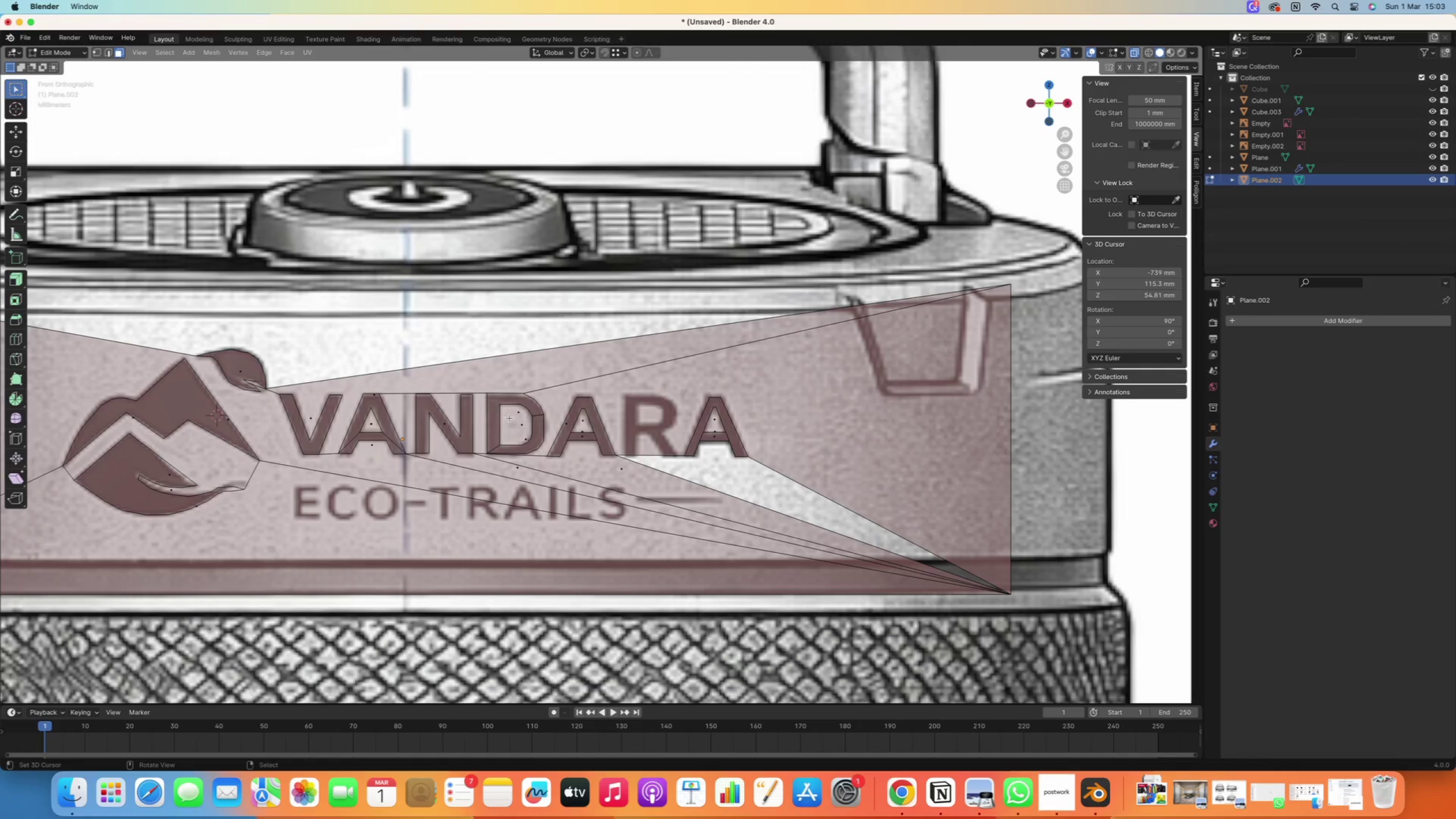 
right_click([511, 417])
 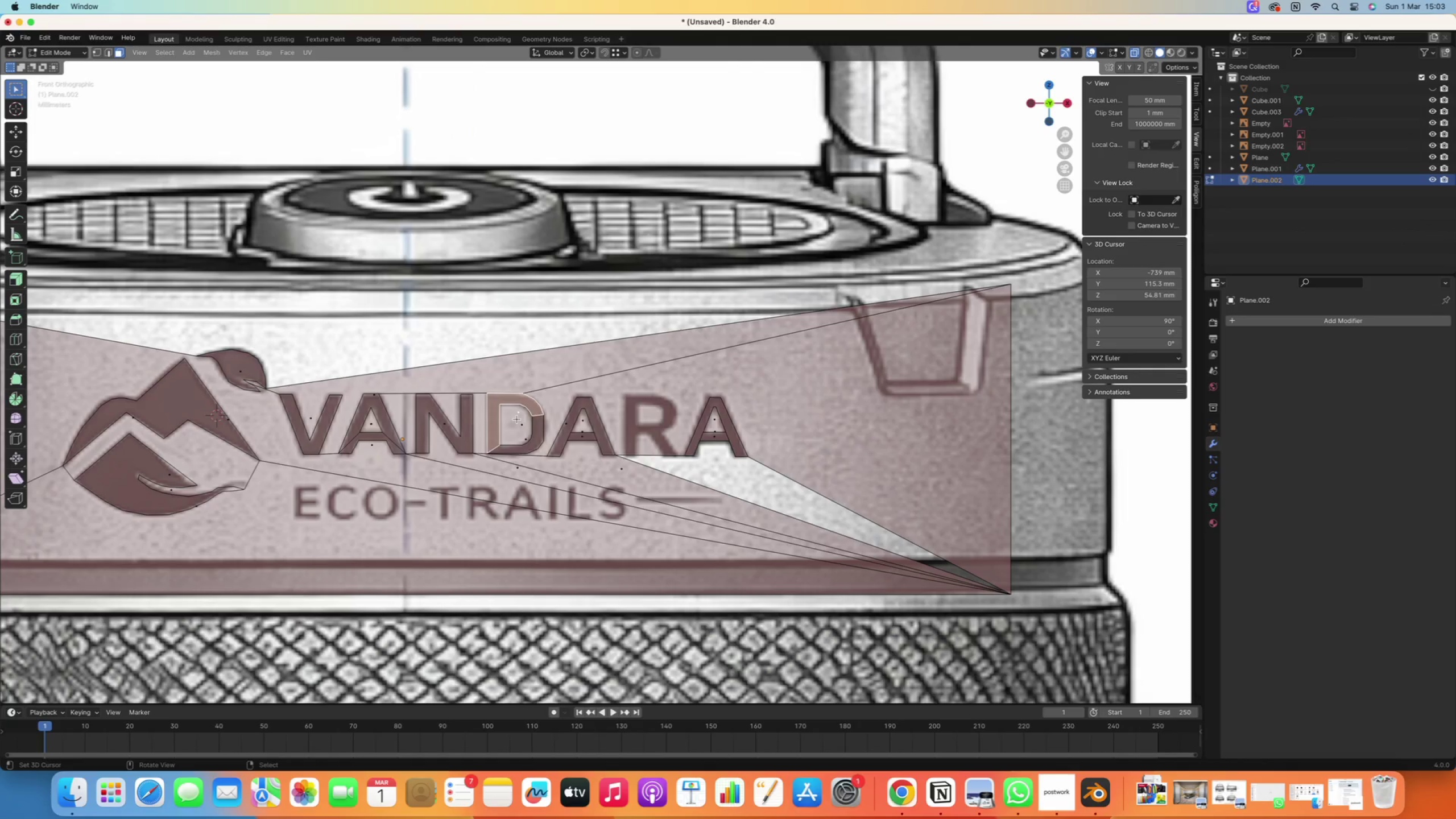 
right_click([519, 429])
 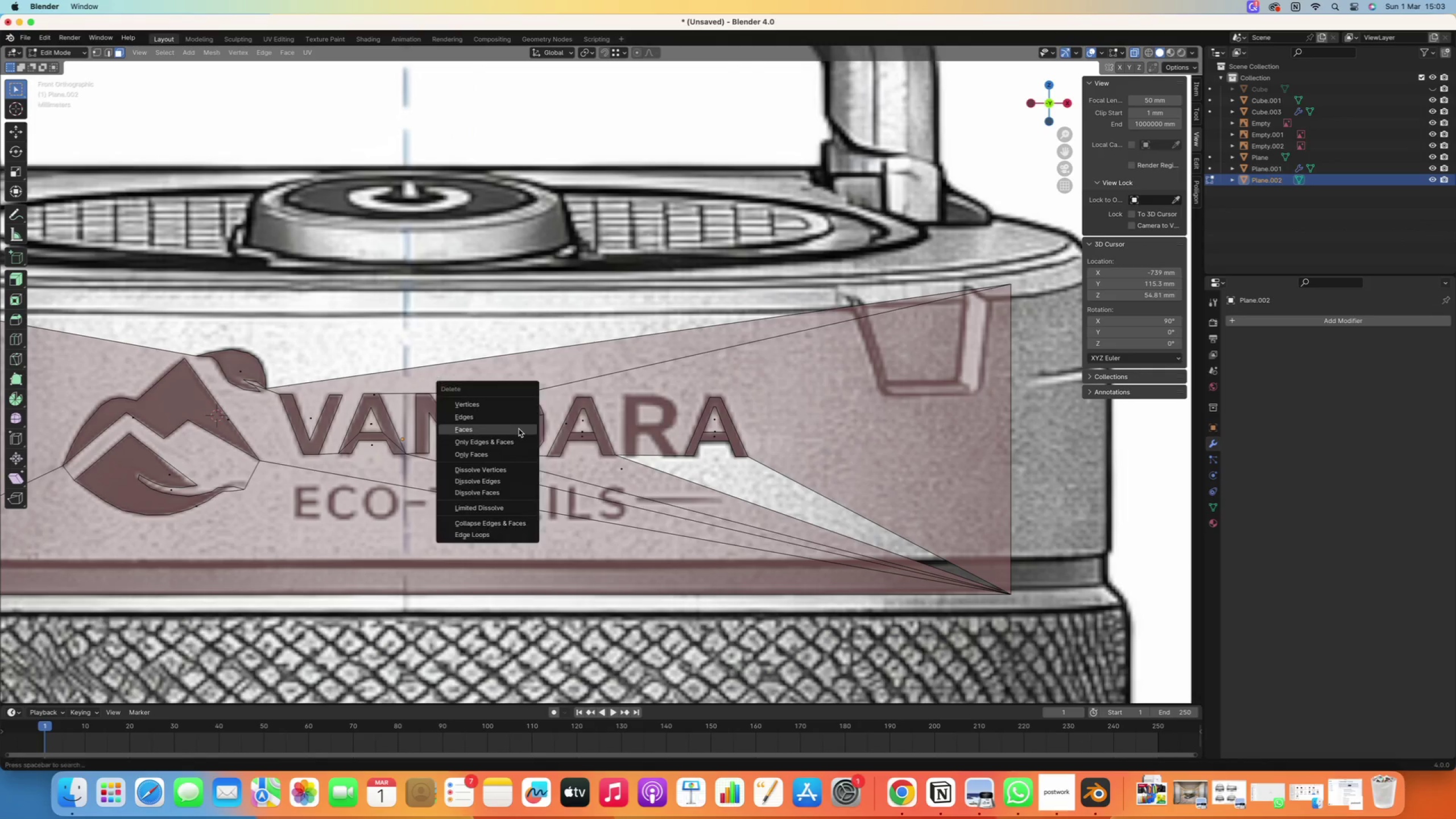 
key(Delete)
 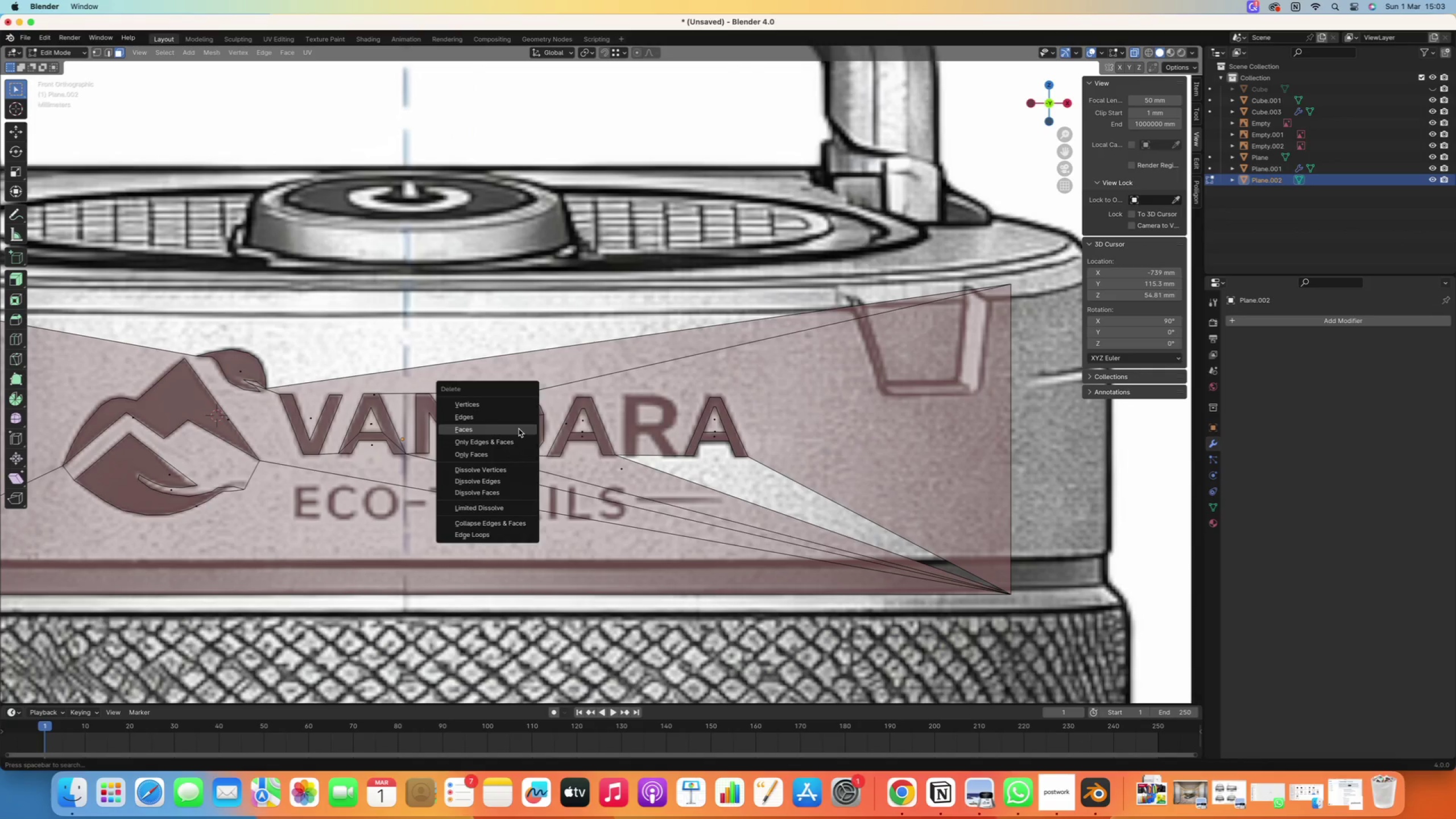 
left_click([519, 429])
 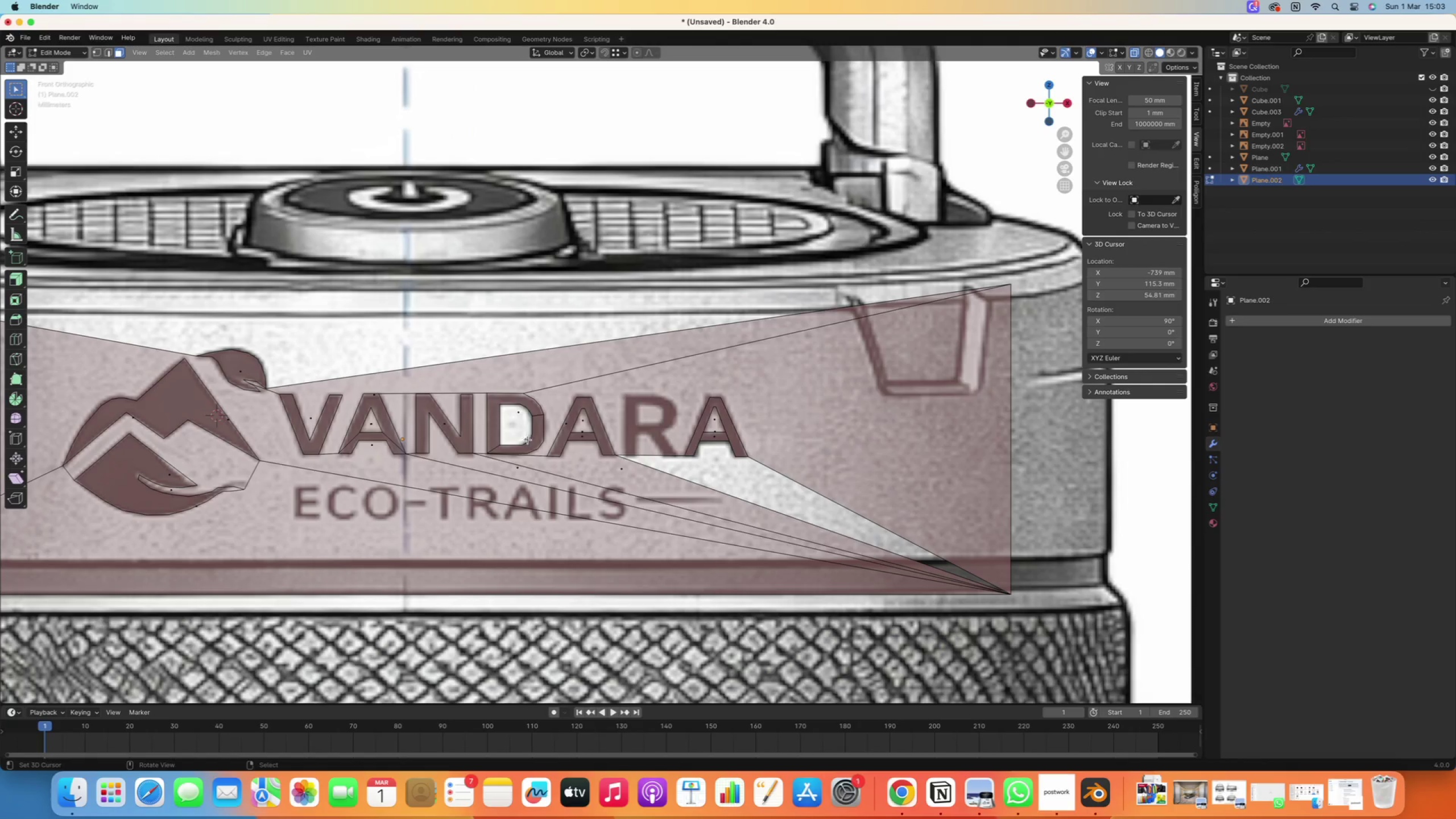 
scroll: coordinate [532, 483], scroll_direction: up, amount: 9.0
 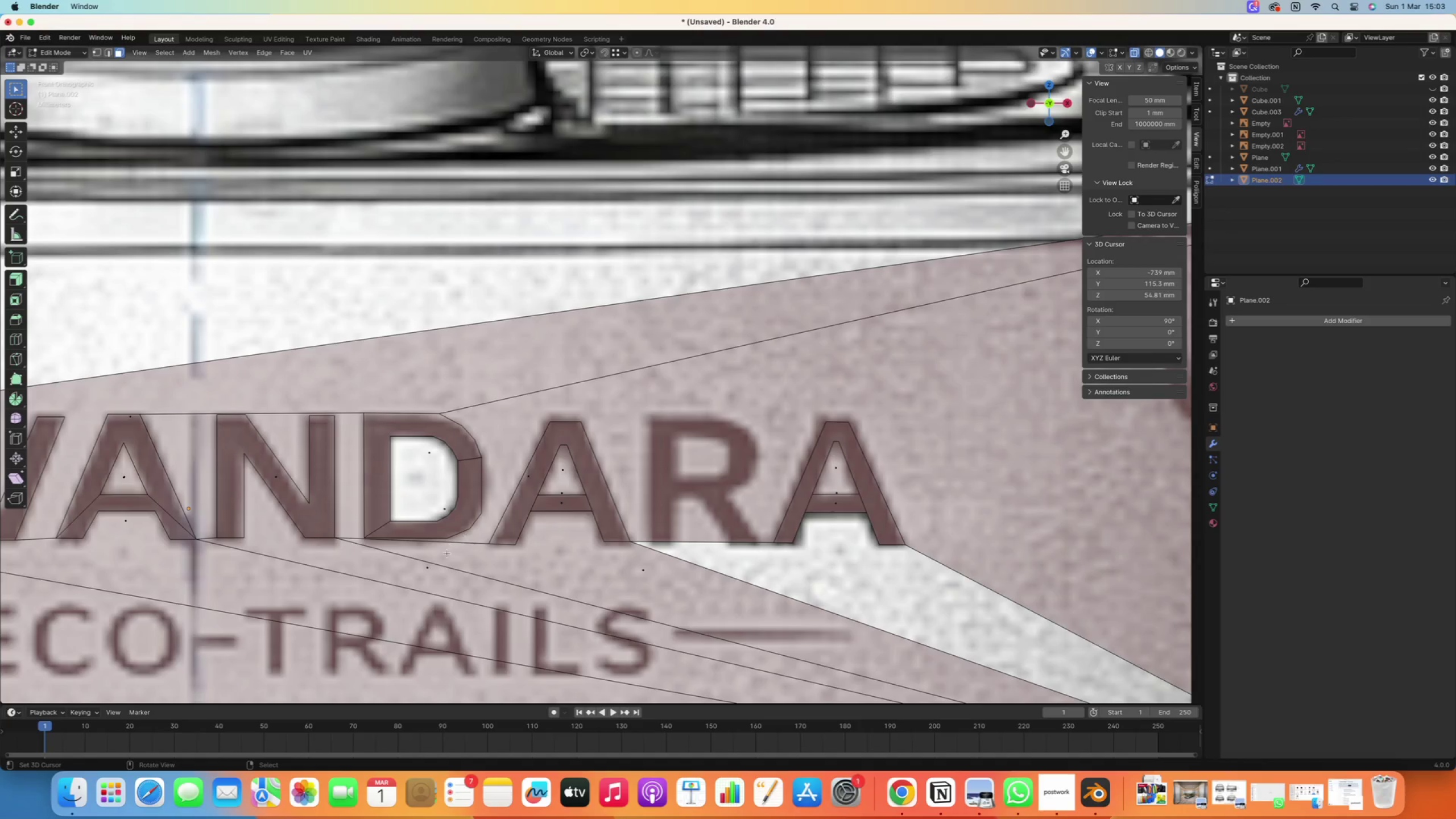 
right_click([427, 583])
 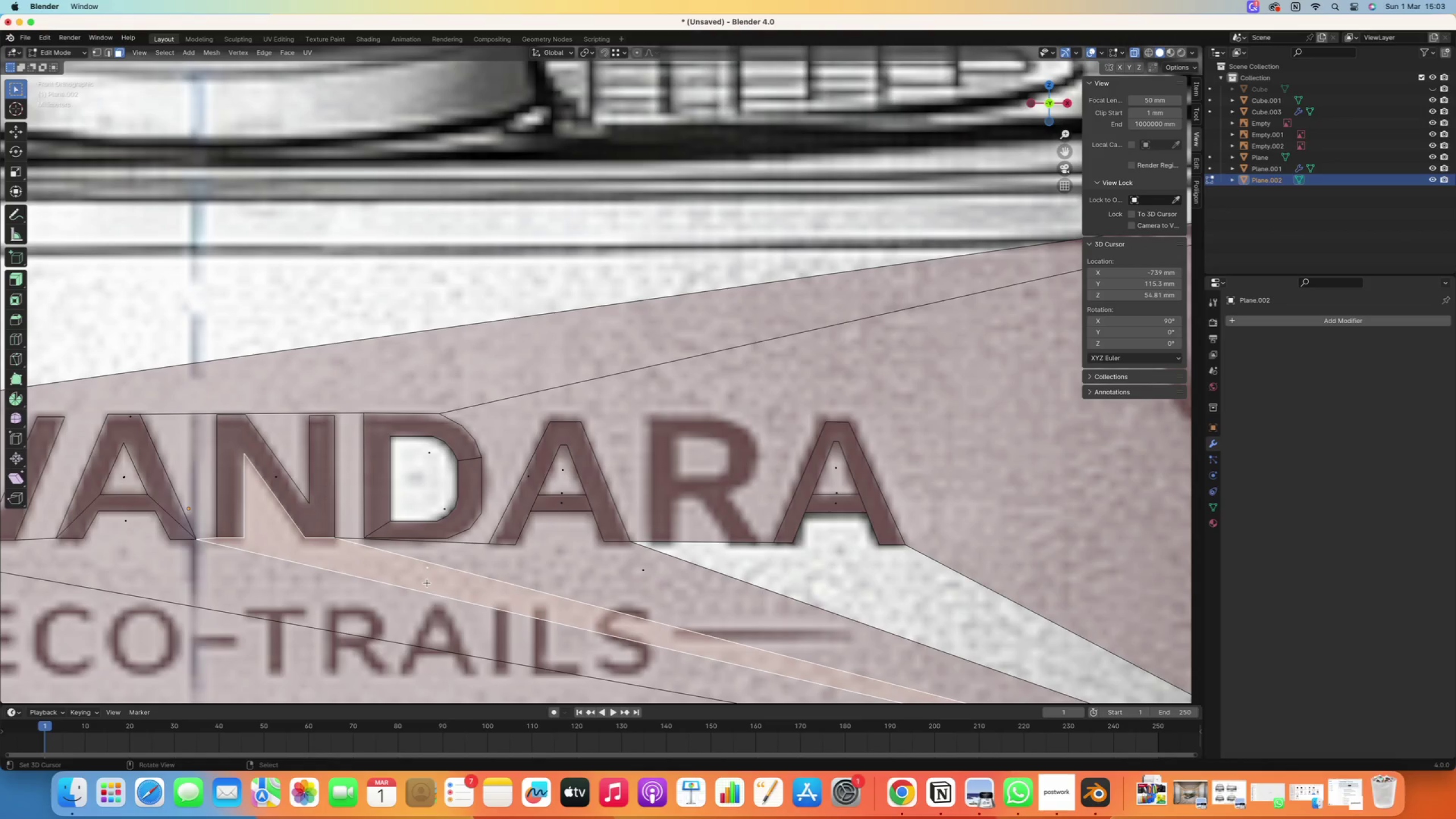 
key(Delete)
 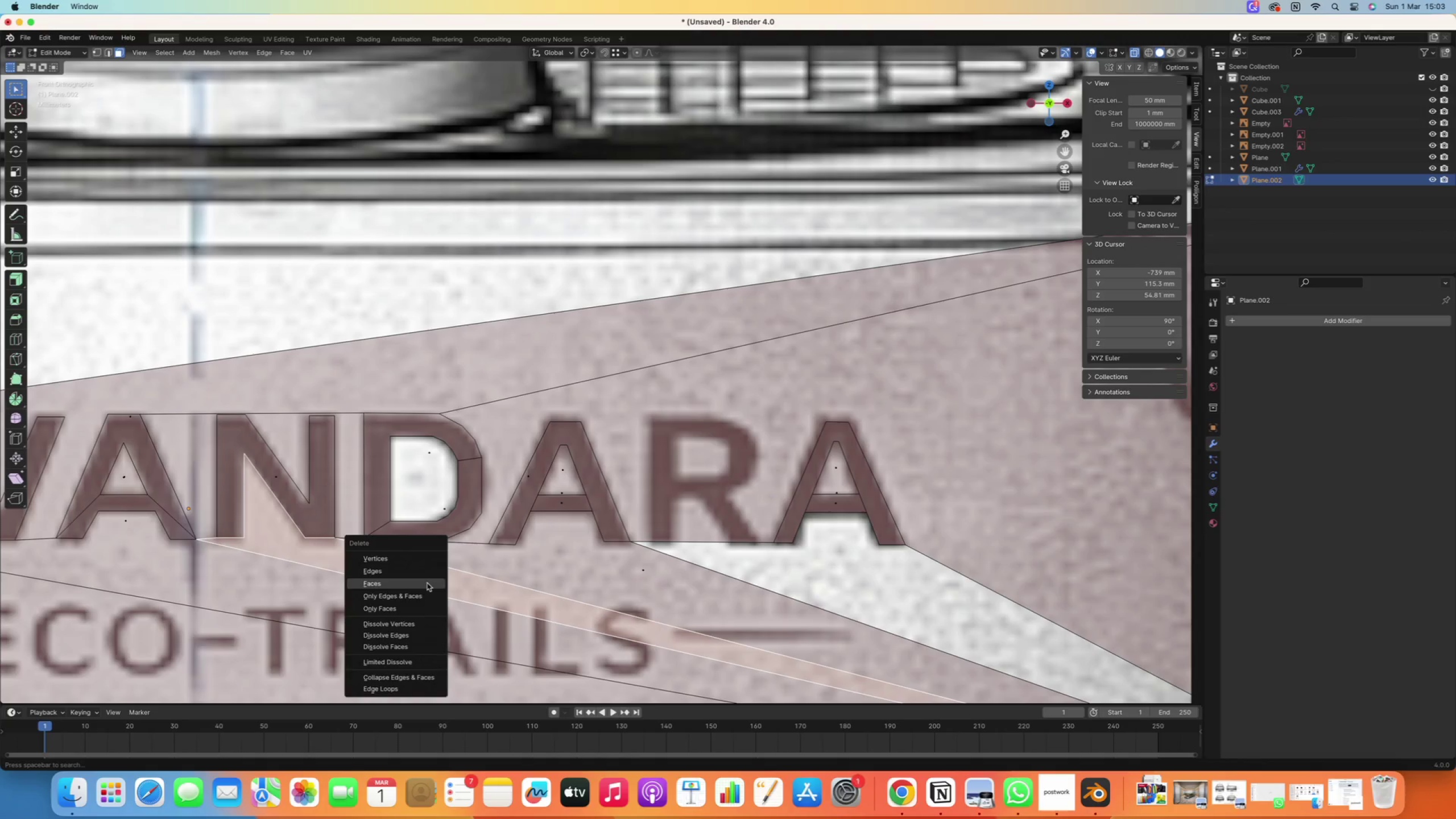 
left_click([427, 583])
 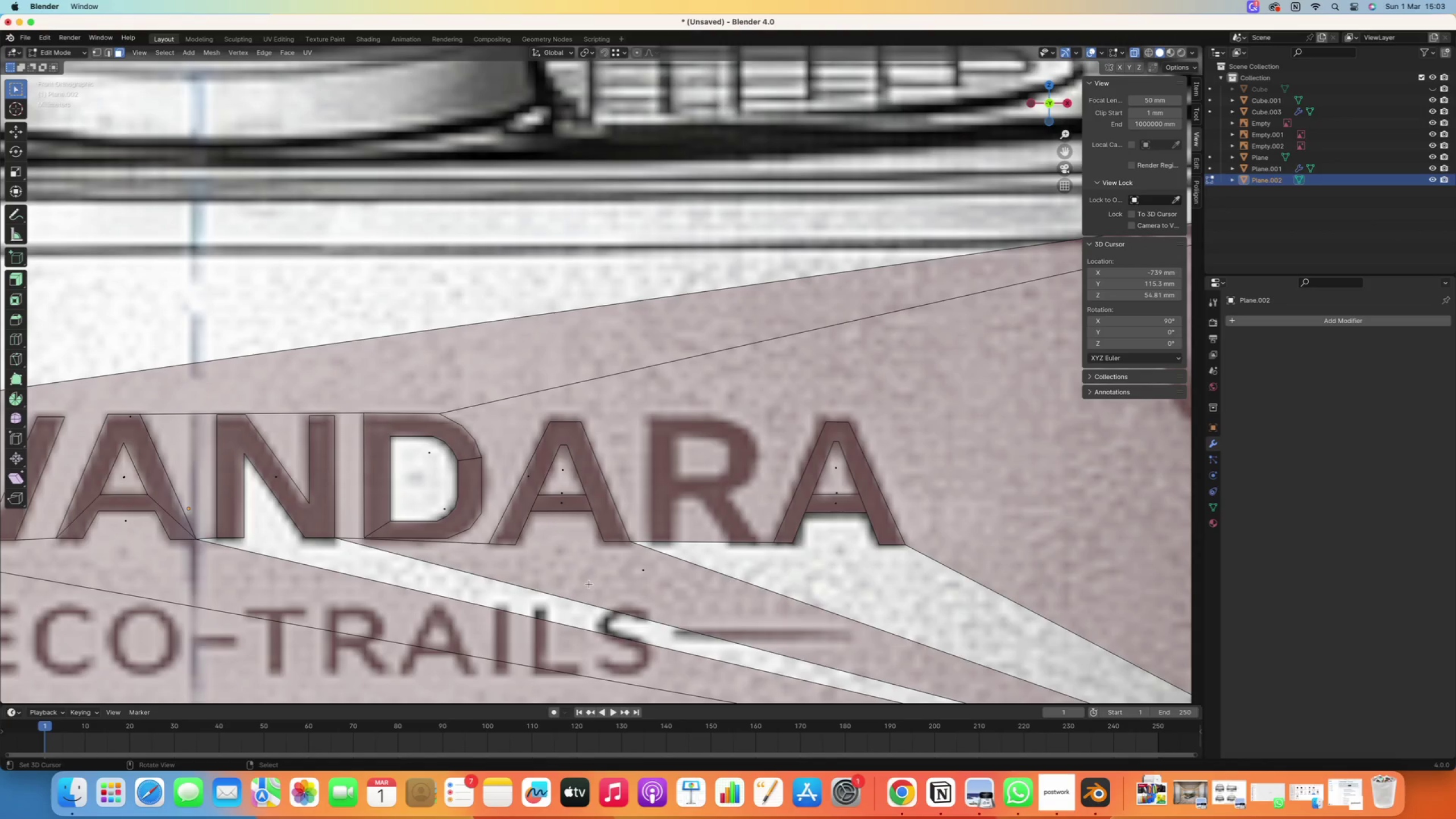 
right_click([673, 570])
 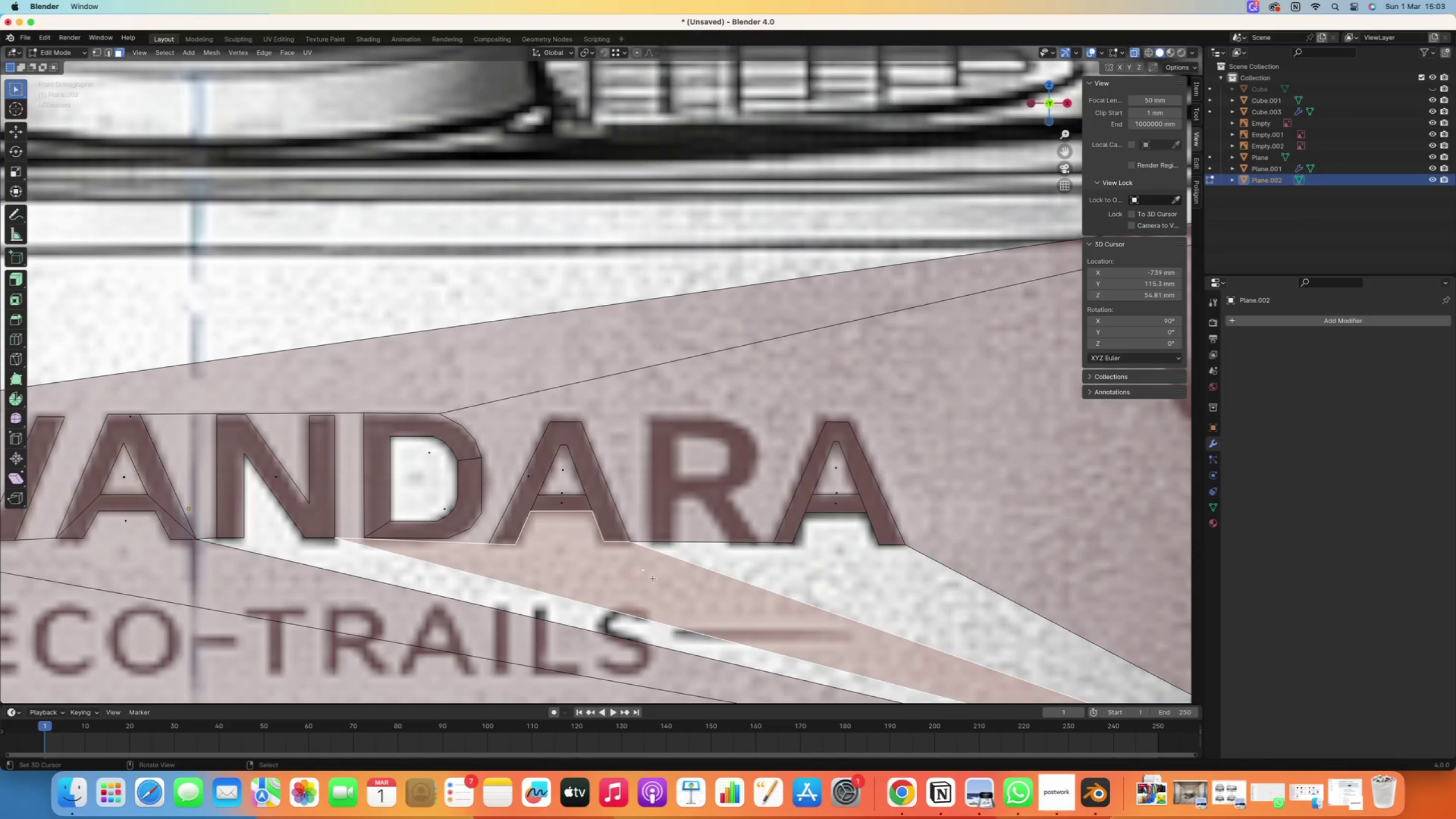 
key(Delete)
 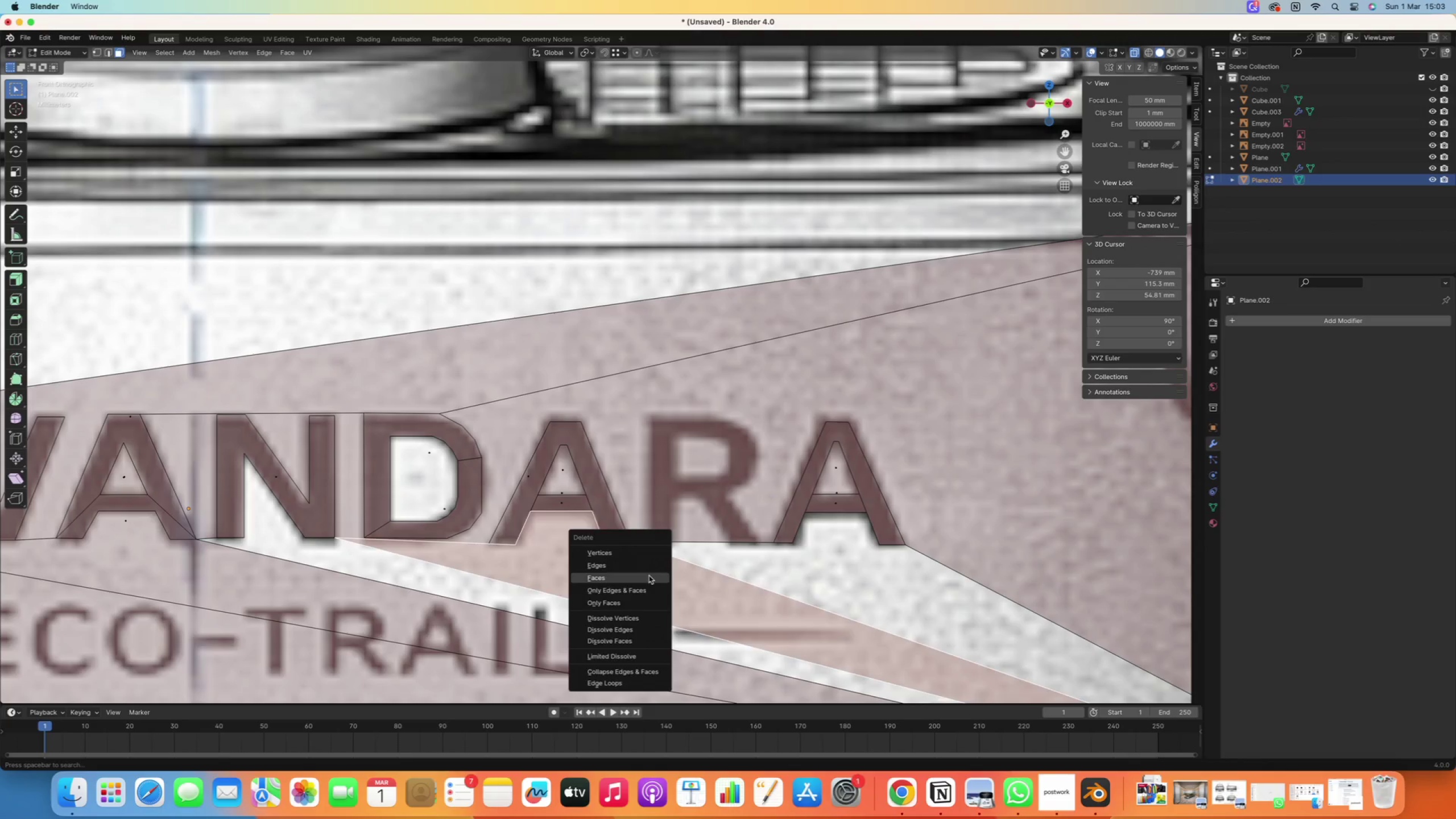 
left_click([649, 576])
 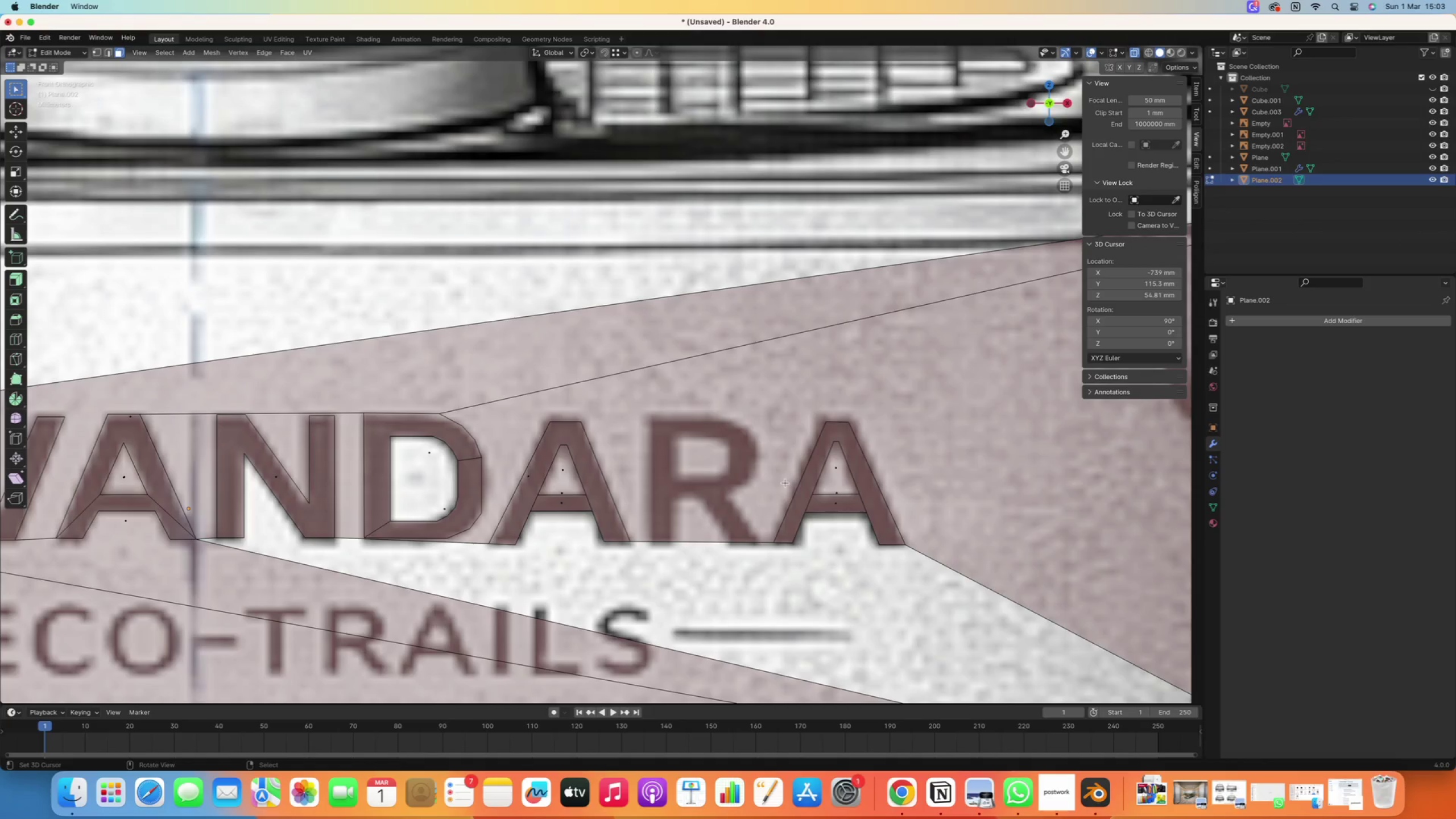 
right_click([851, 475])
 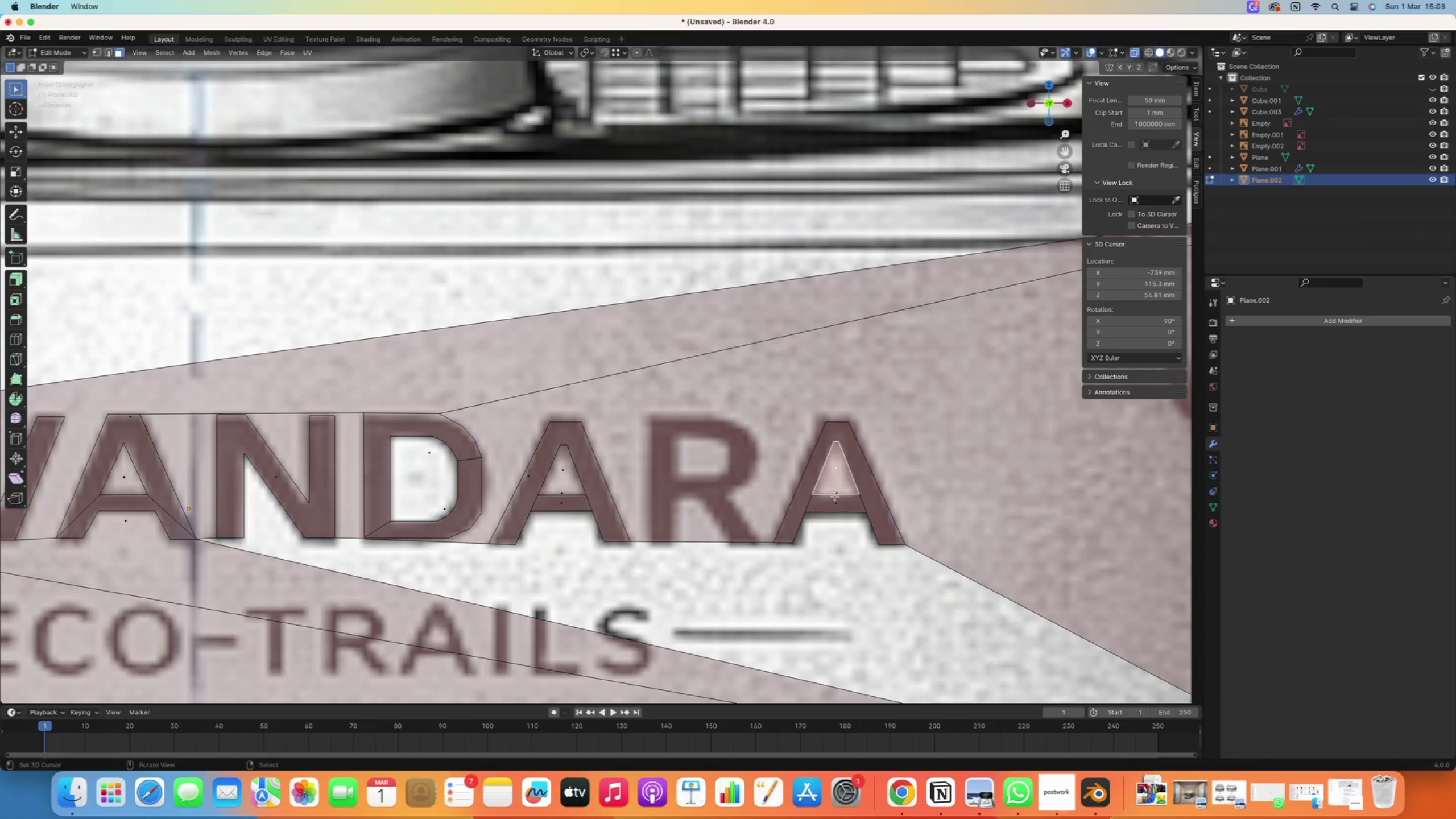 
right_click([835, 497])
 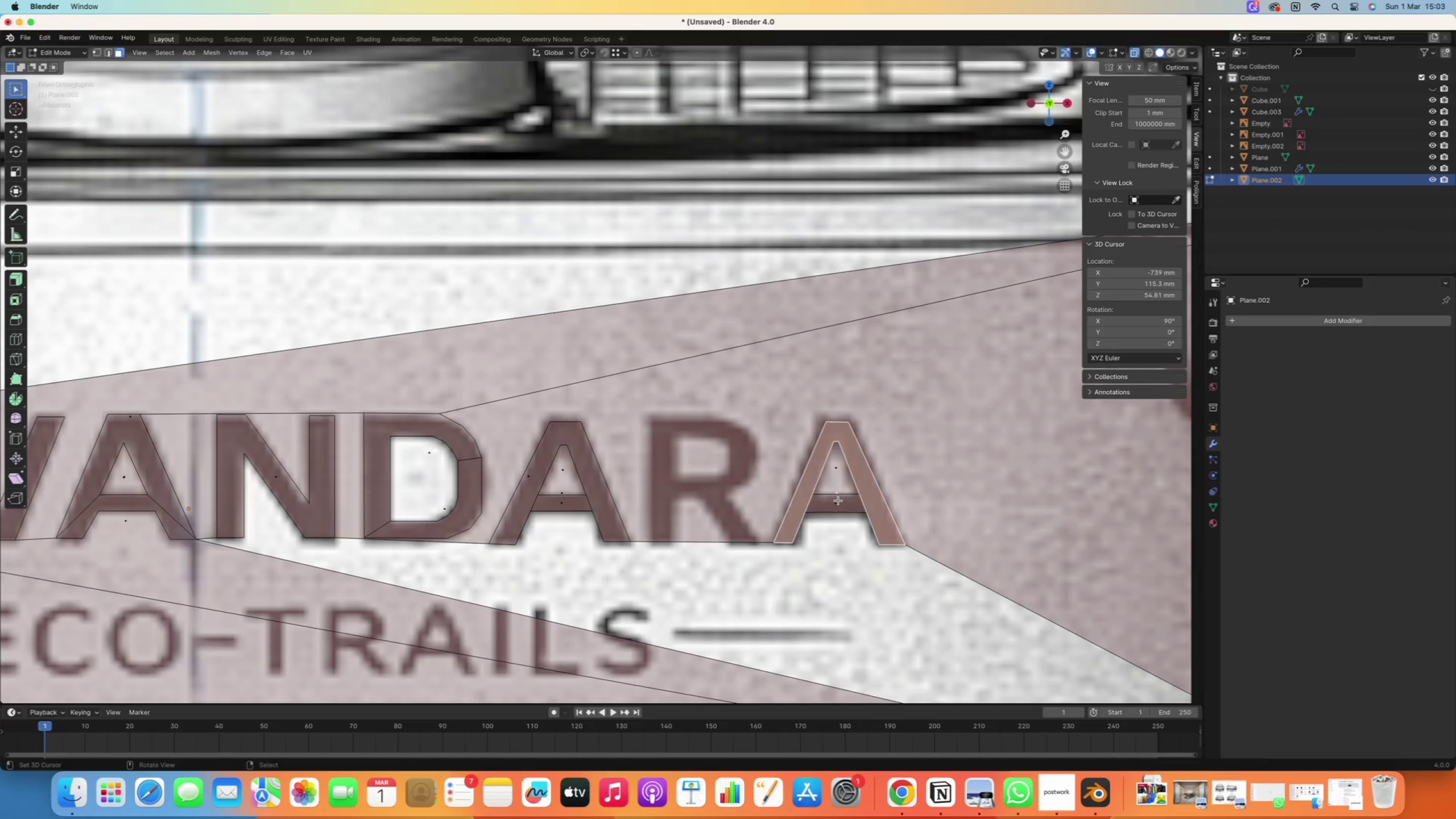 
right_click([838, 500])
 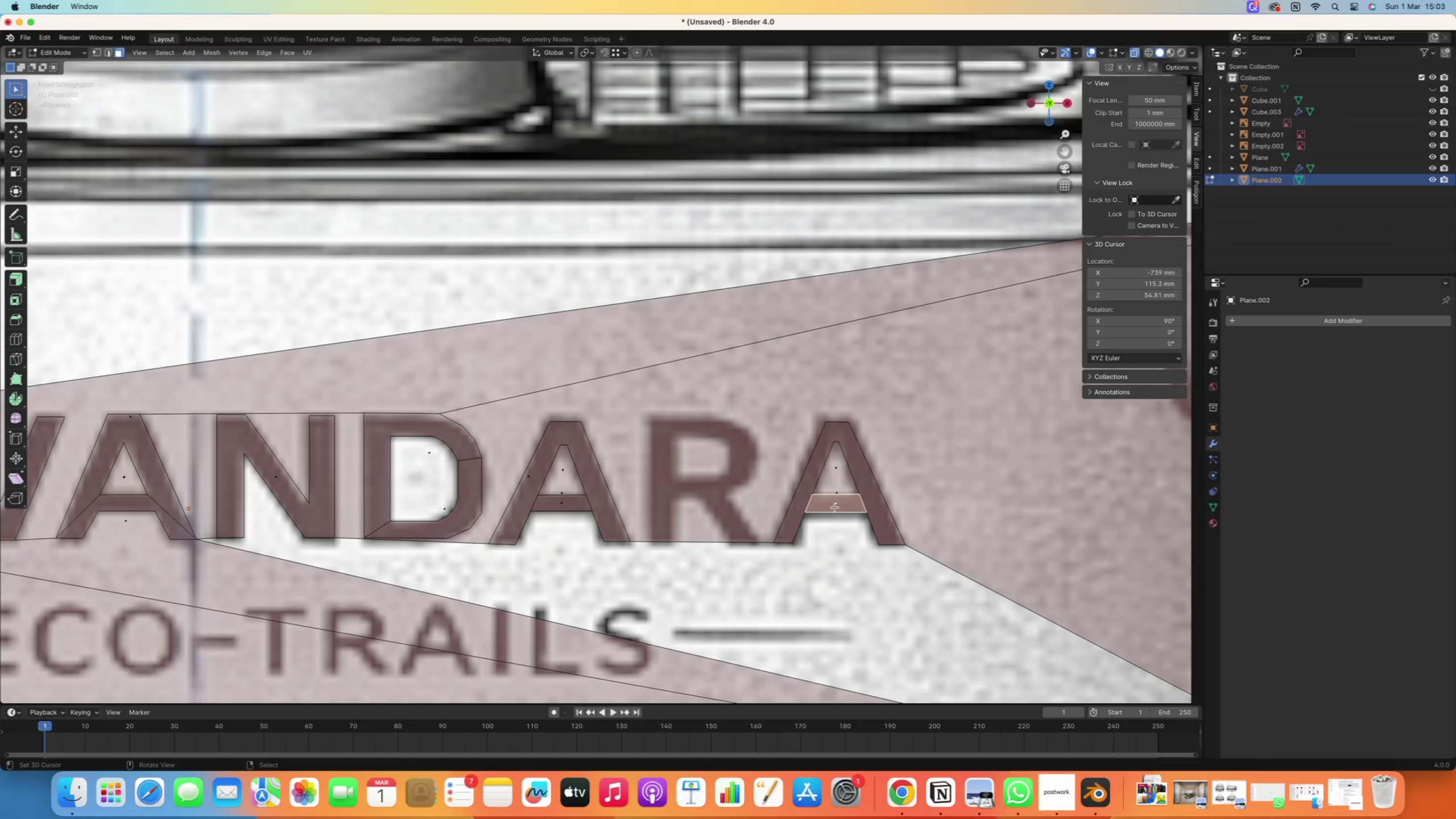 
right_click([727, 469])
 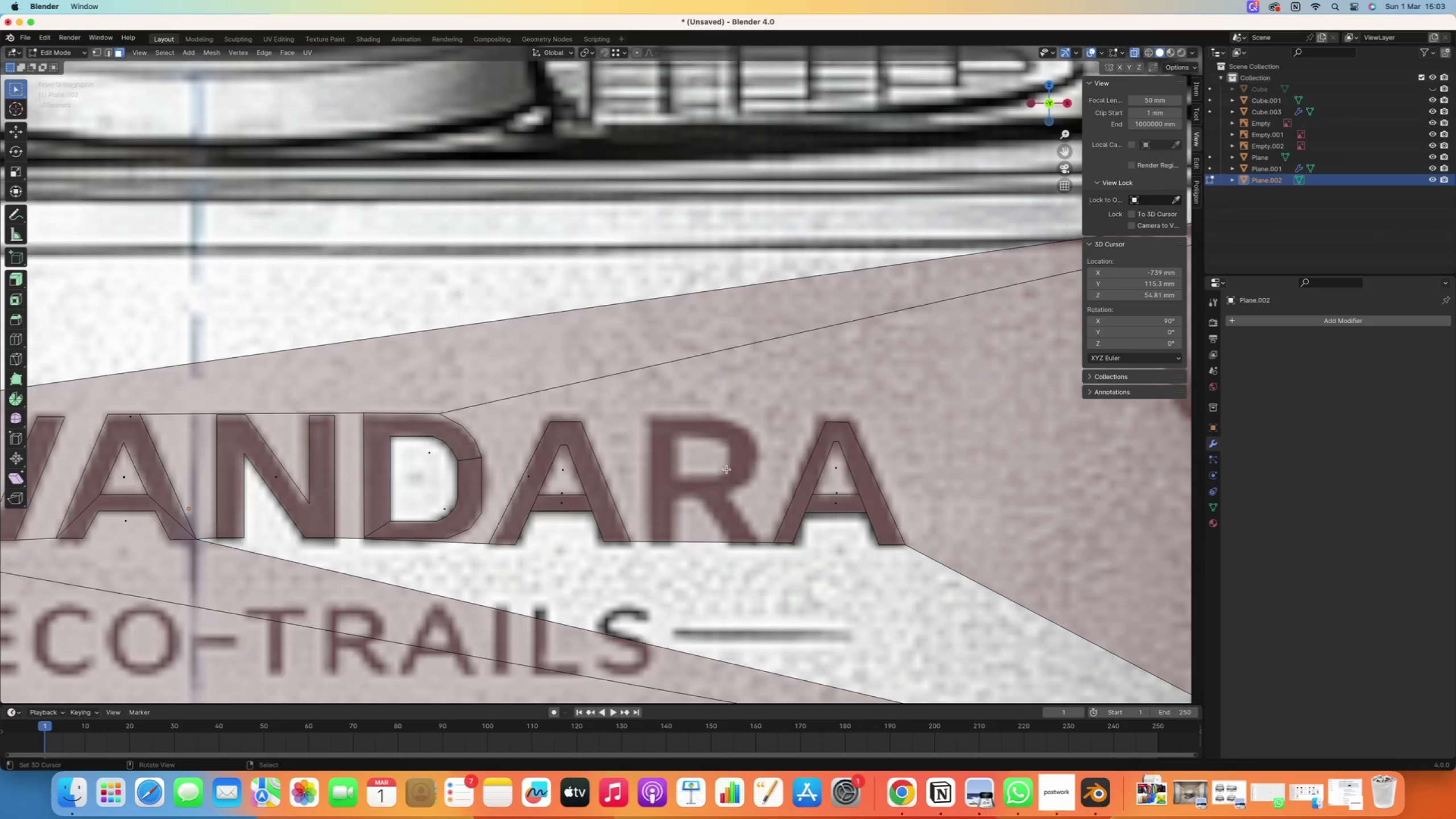 
right_click([850, 457])
 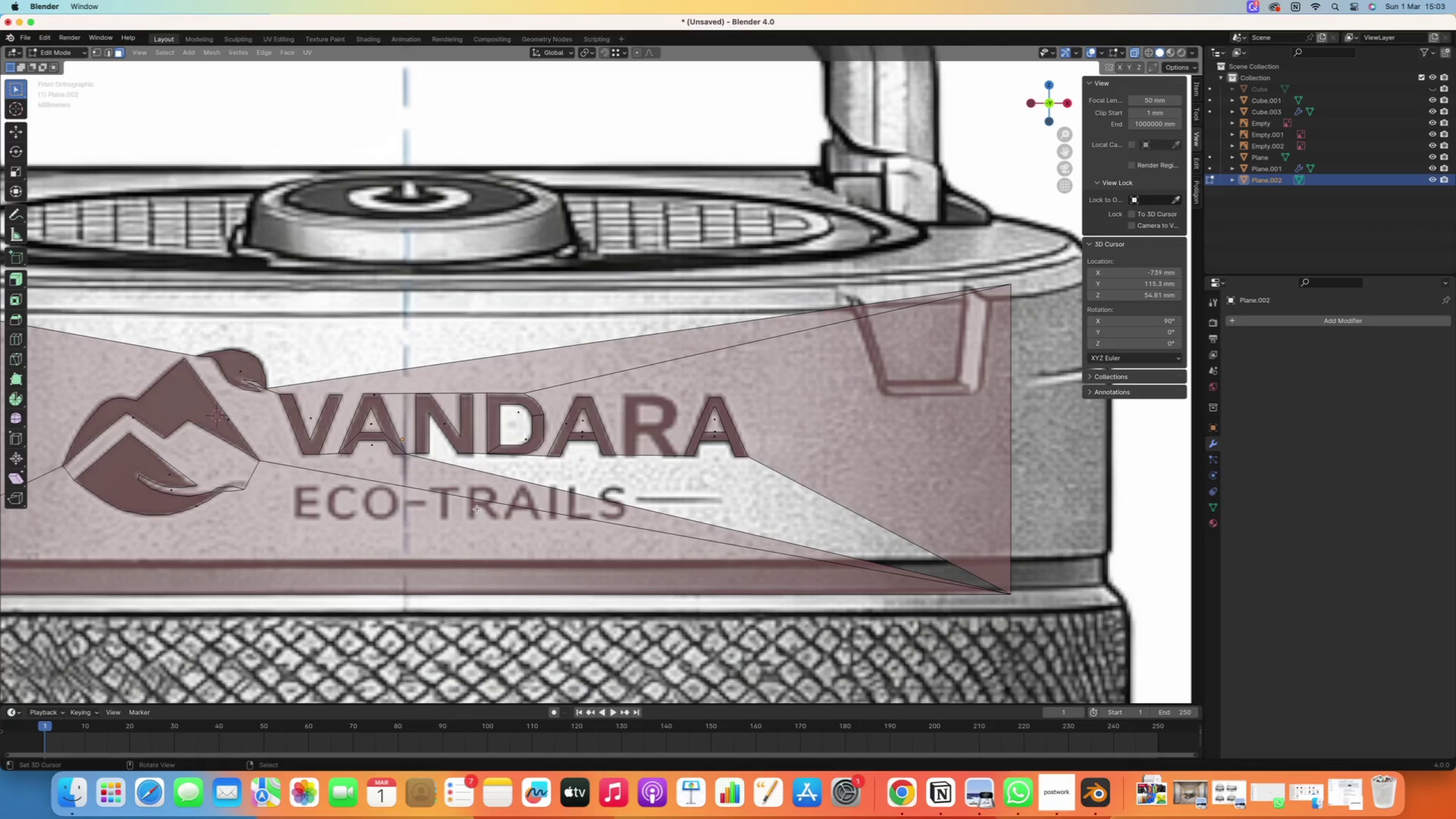 
scroll: coordinate [709, 485], scroll_direction: down, amount: 9.0
 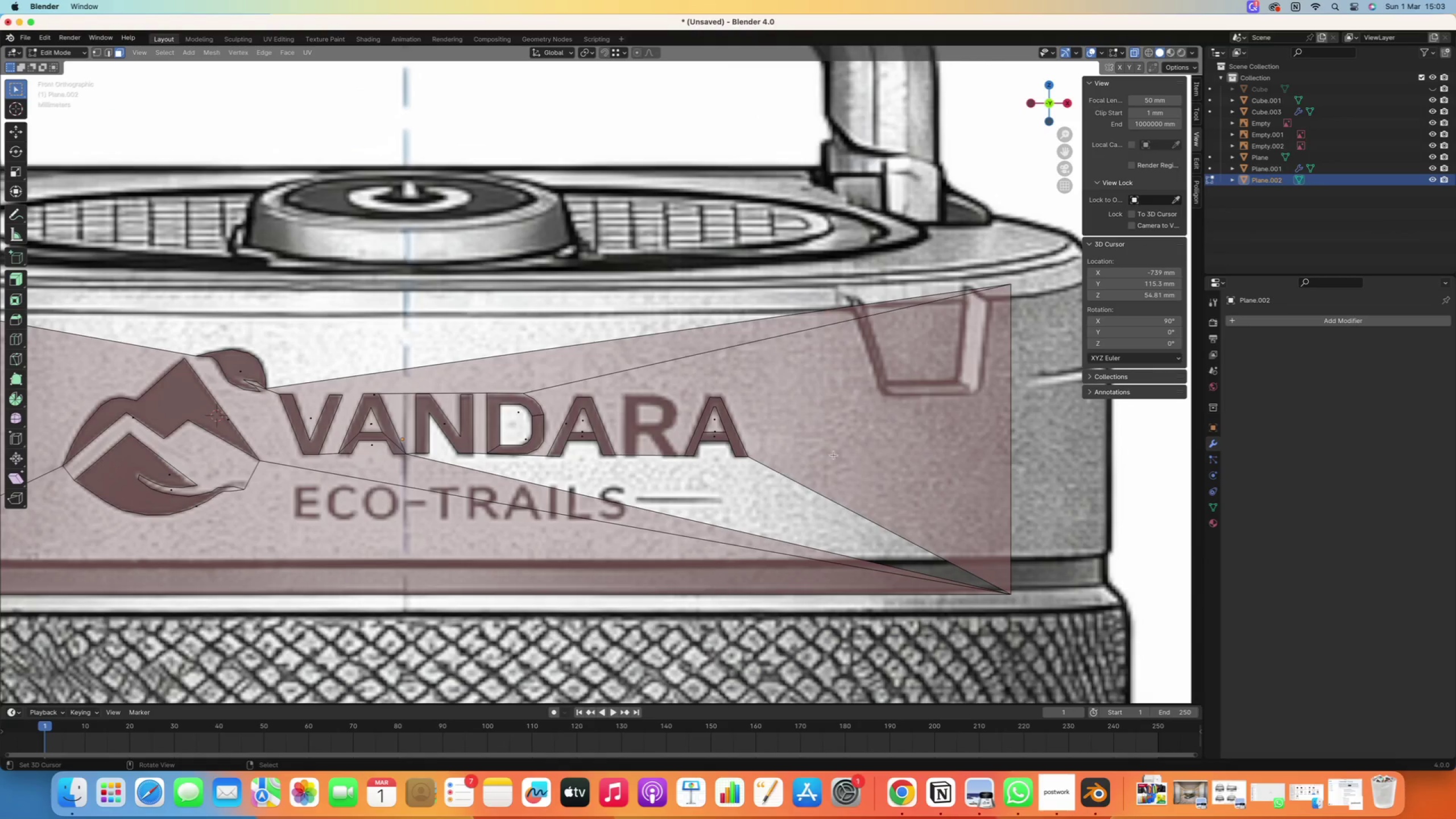 
double_click([368, 466])
 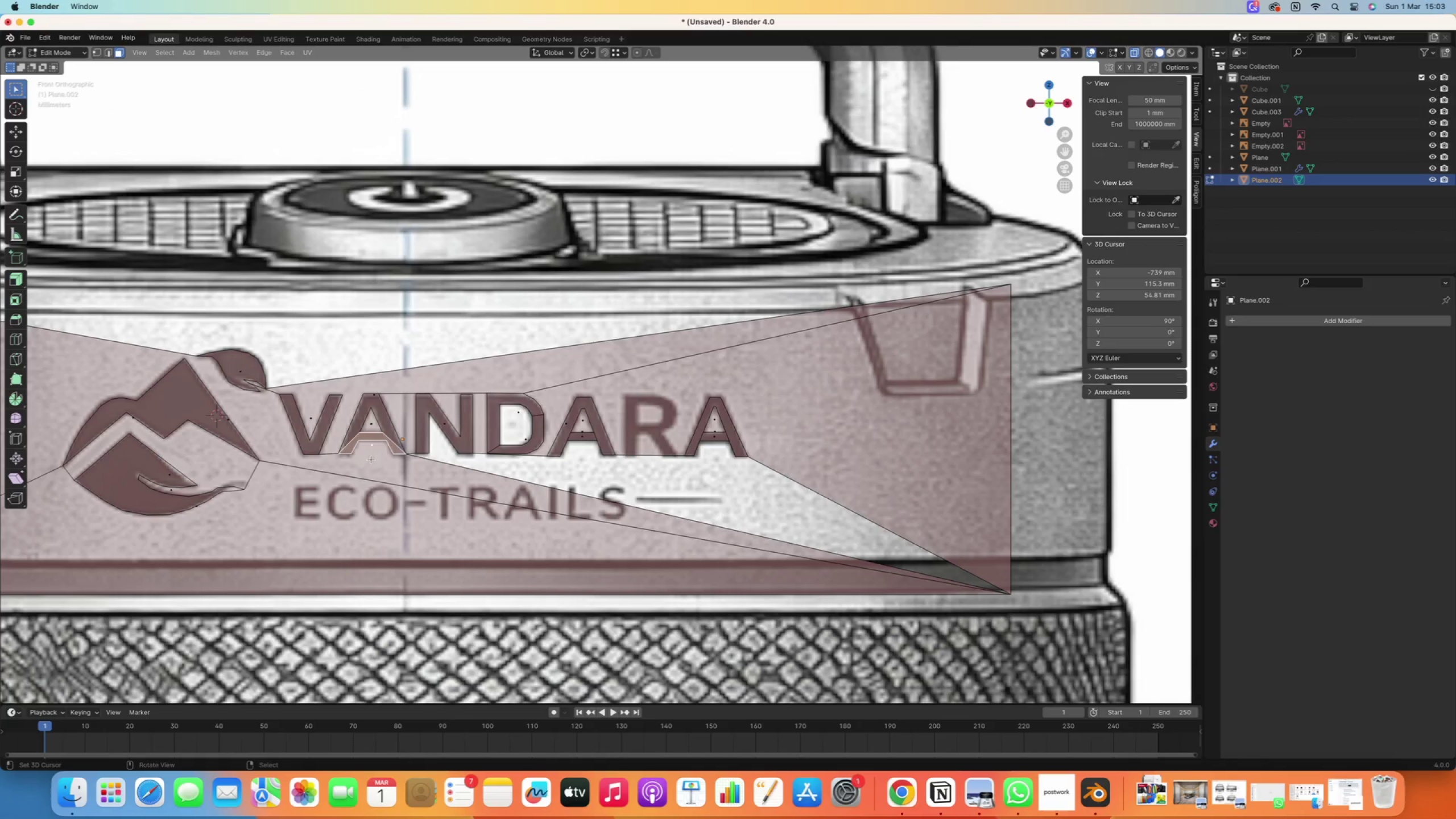 
right_click([371, 456])
 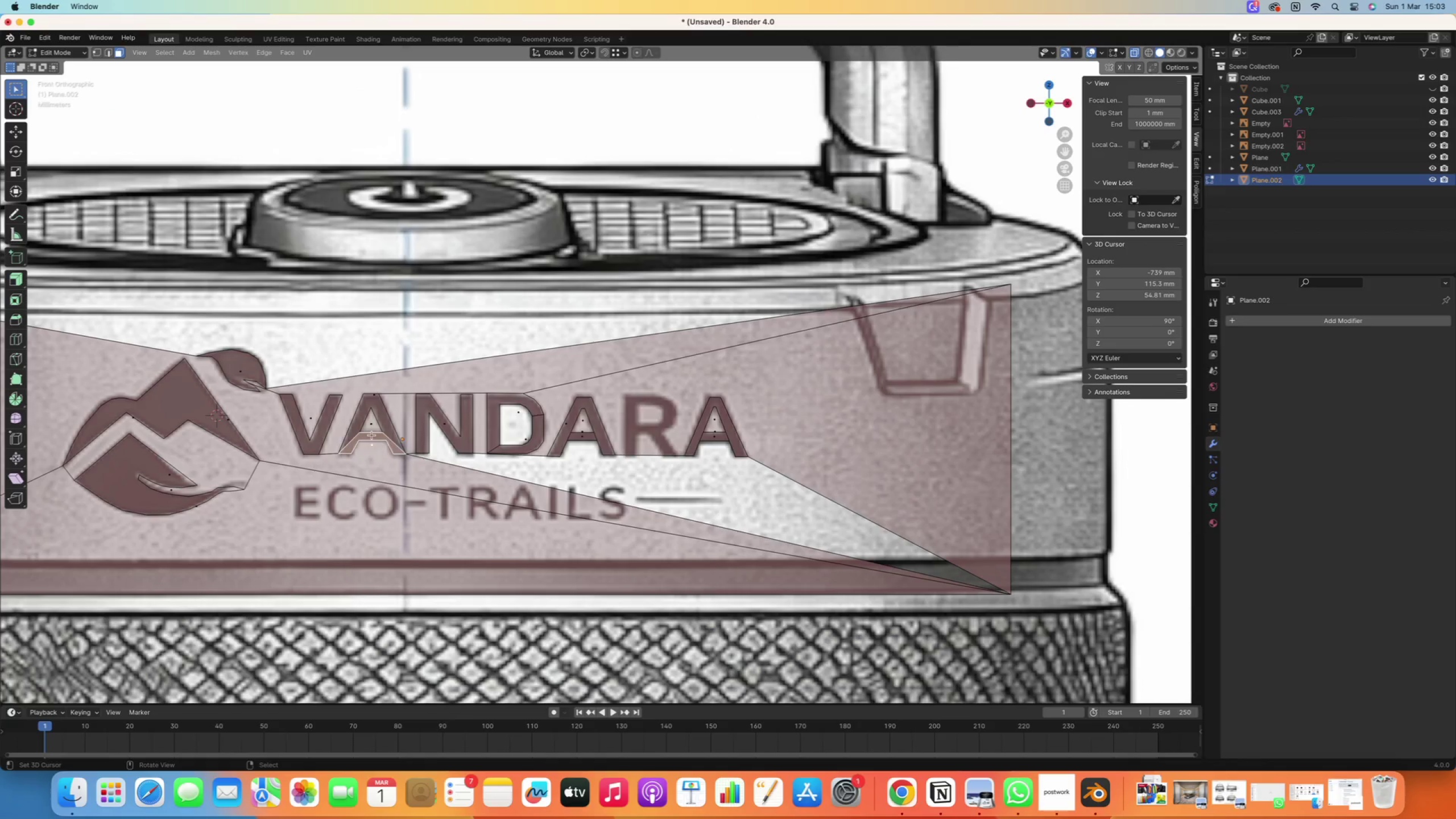 
right_click([372, 434])
 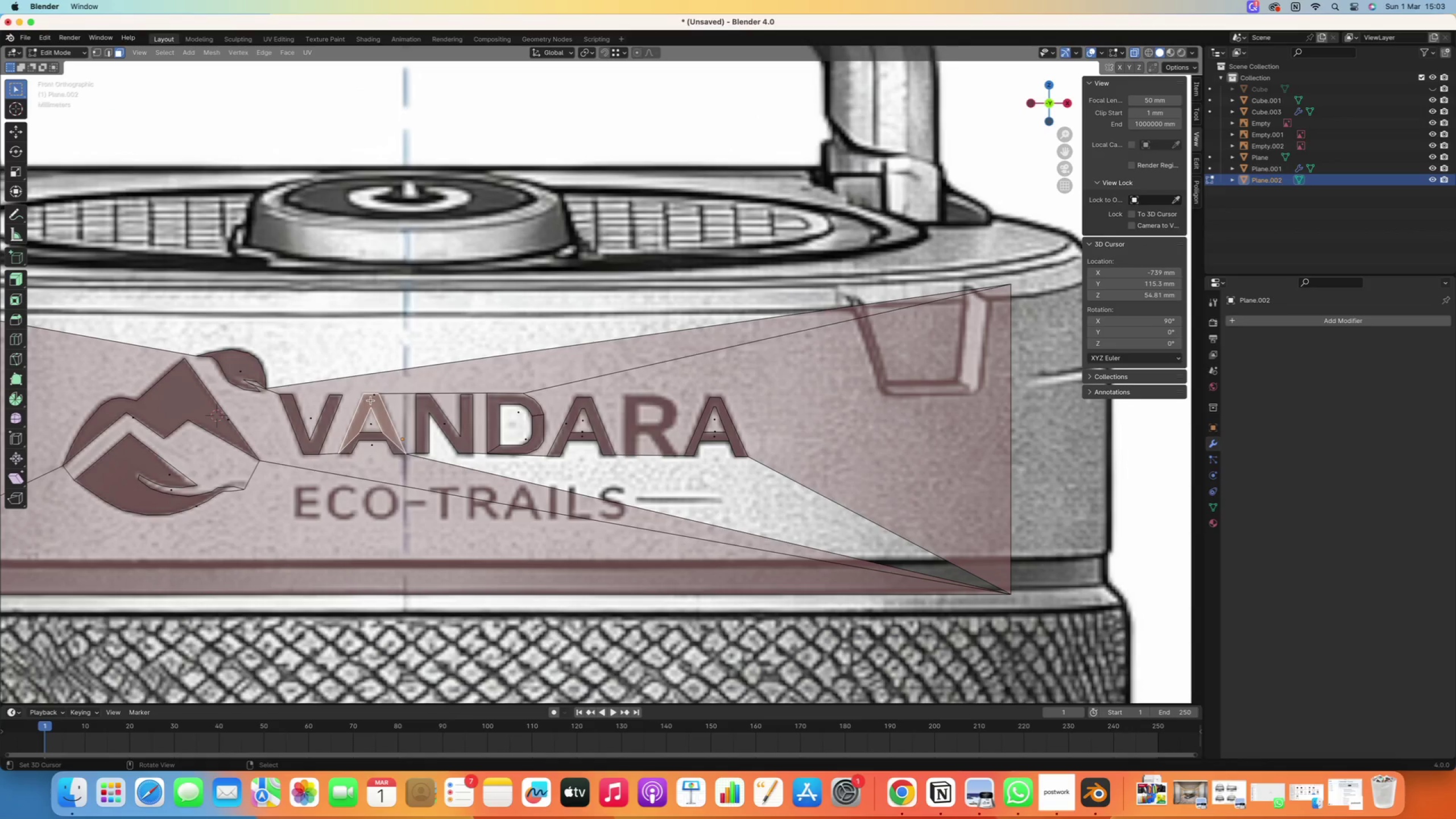 
right_click([373, 396])
 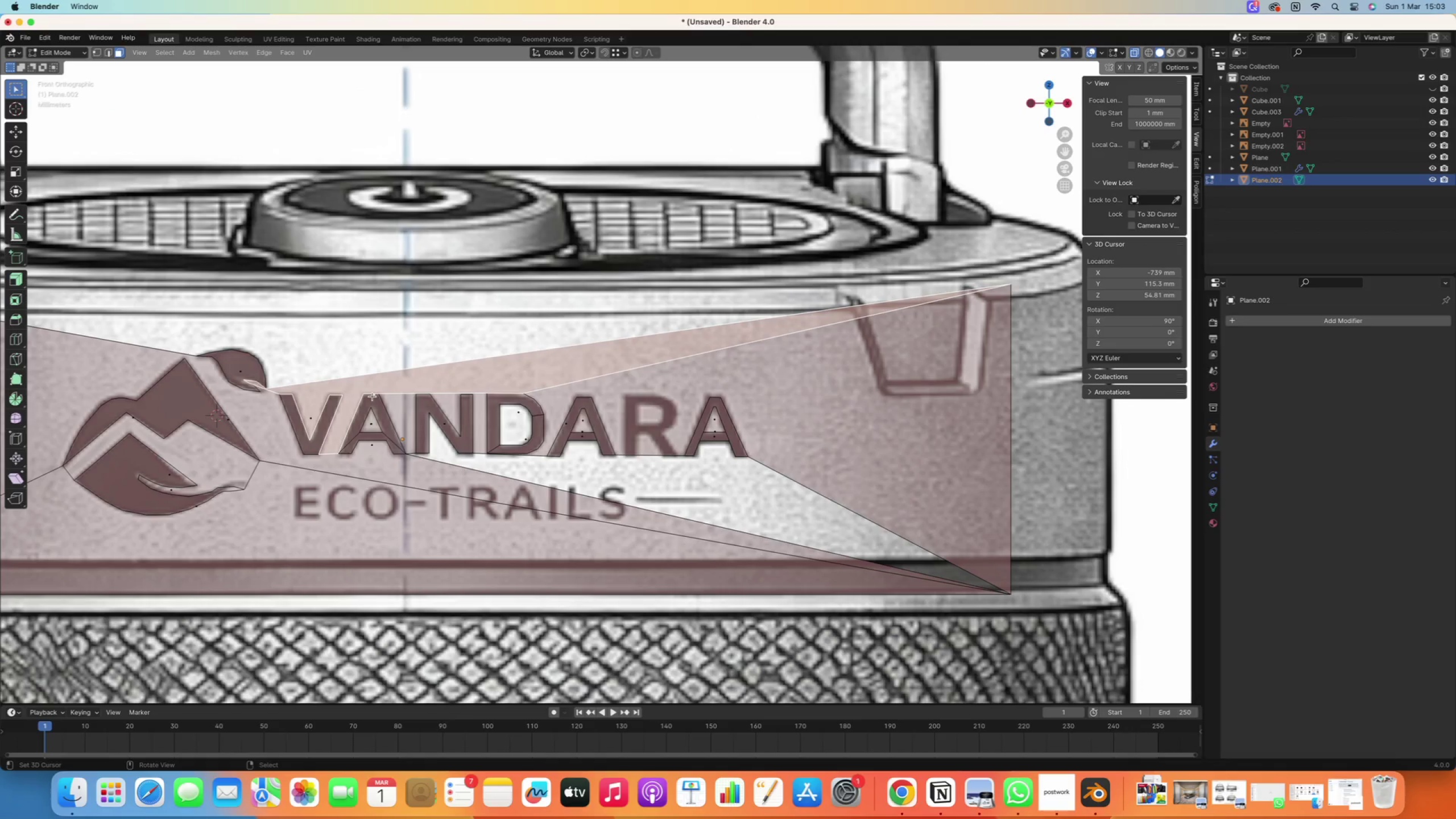 
key(Delete)
 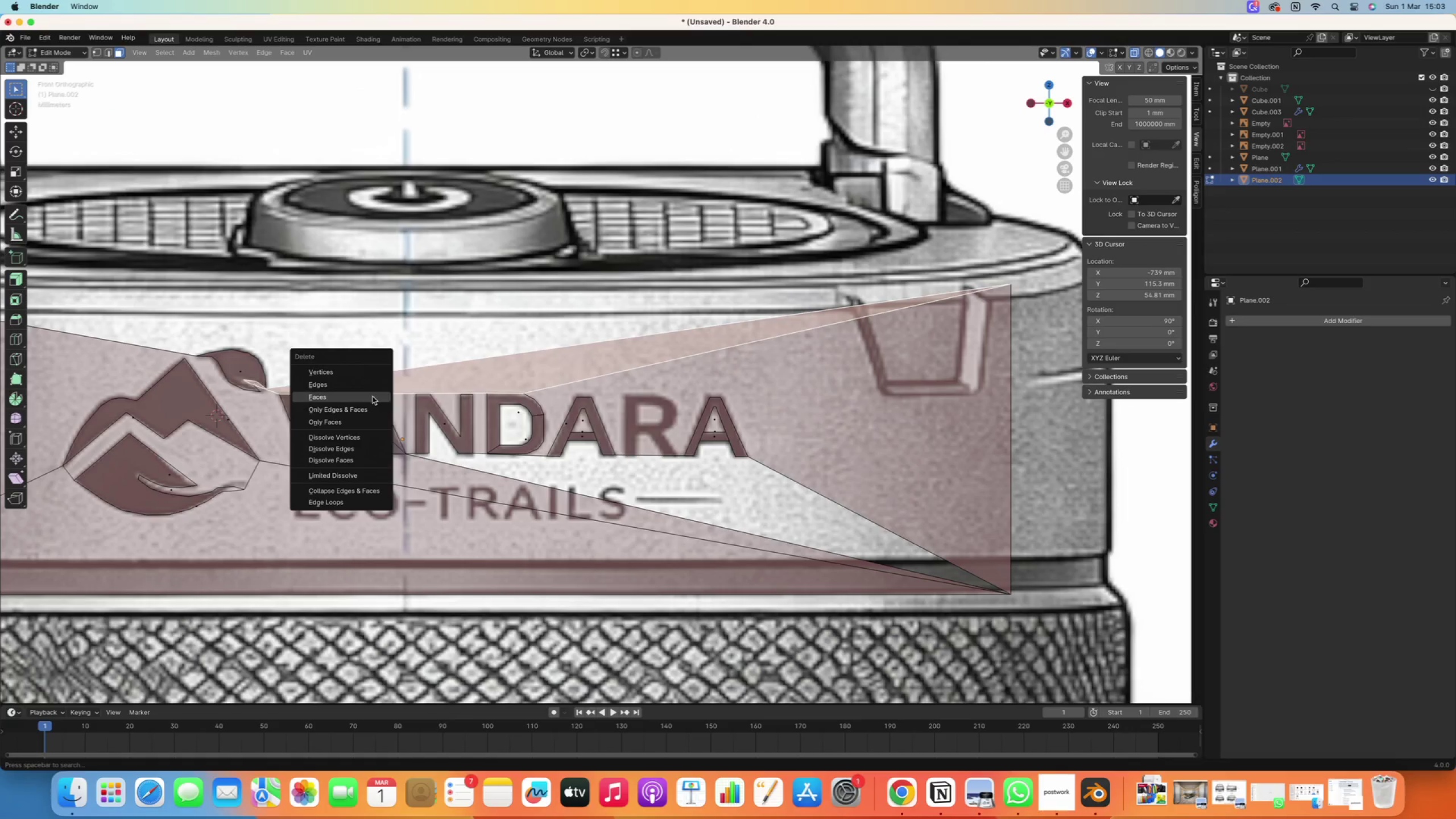 
left_click([373, 396])
 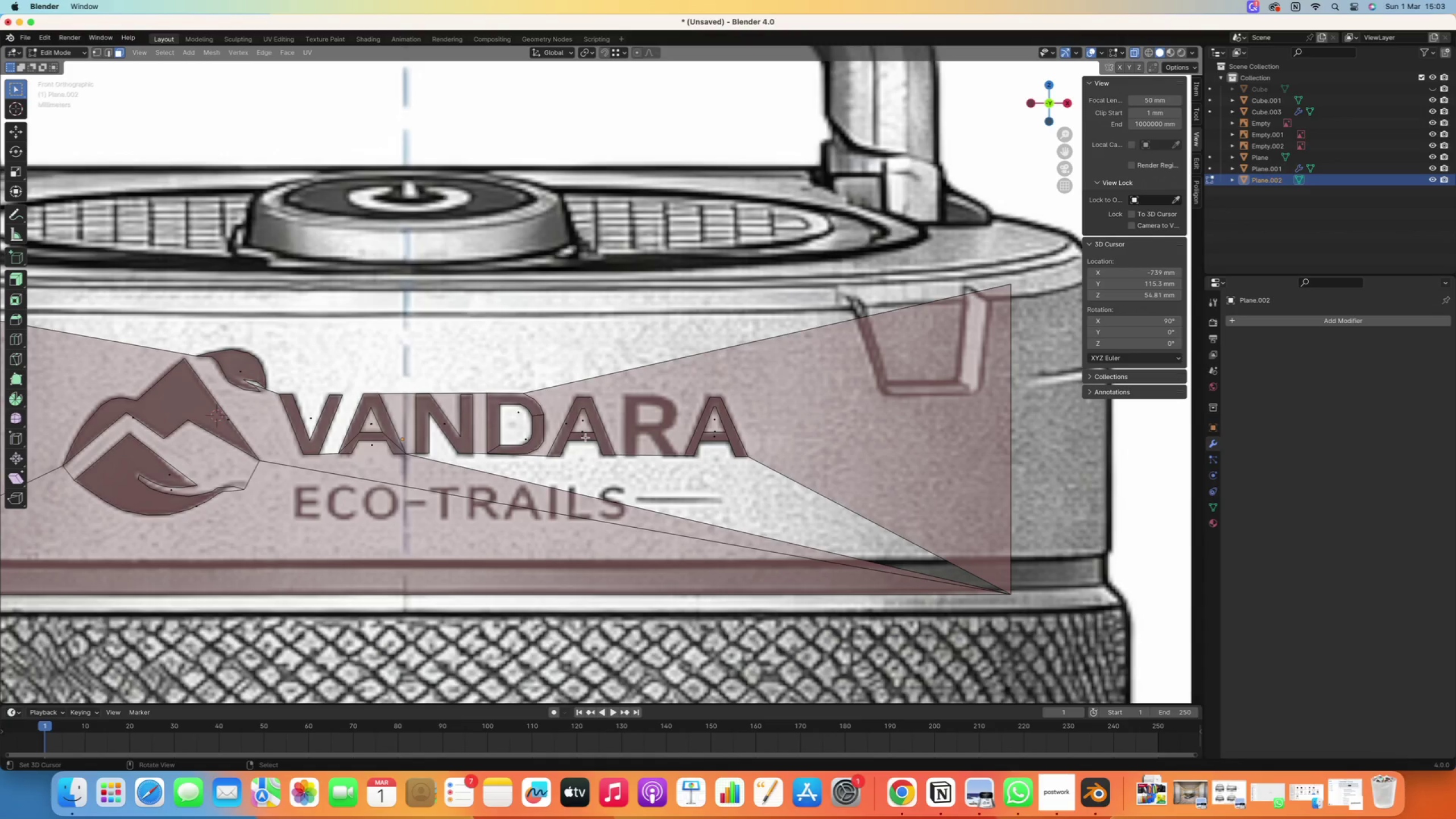 
wait(5.12)
 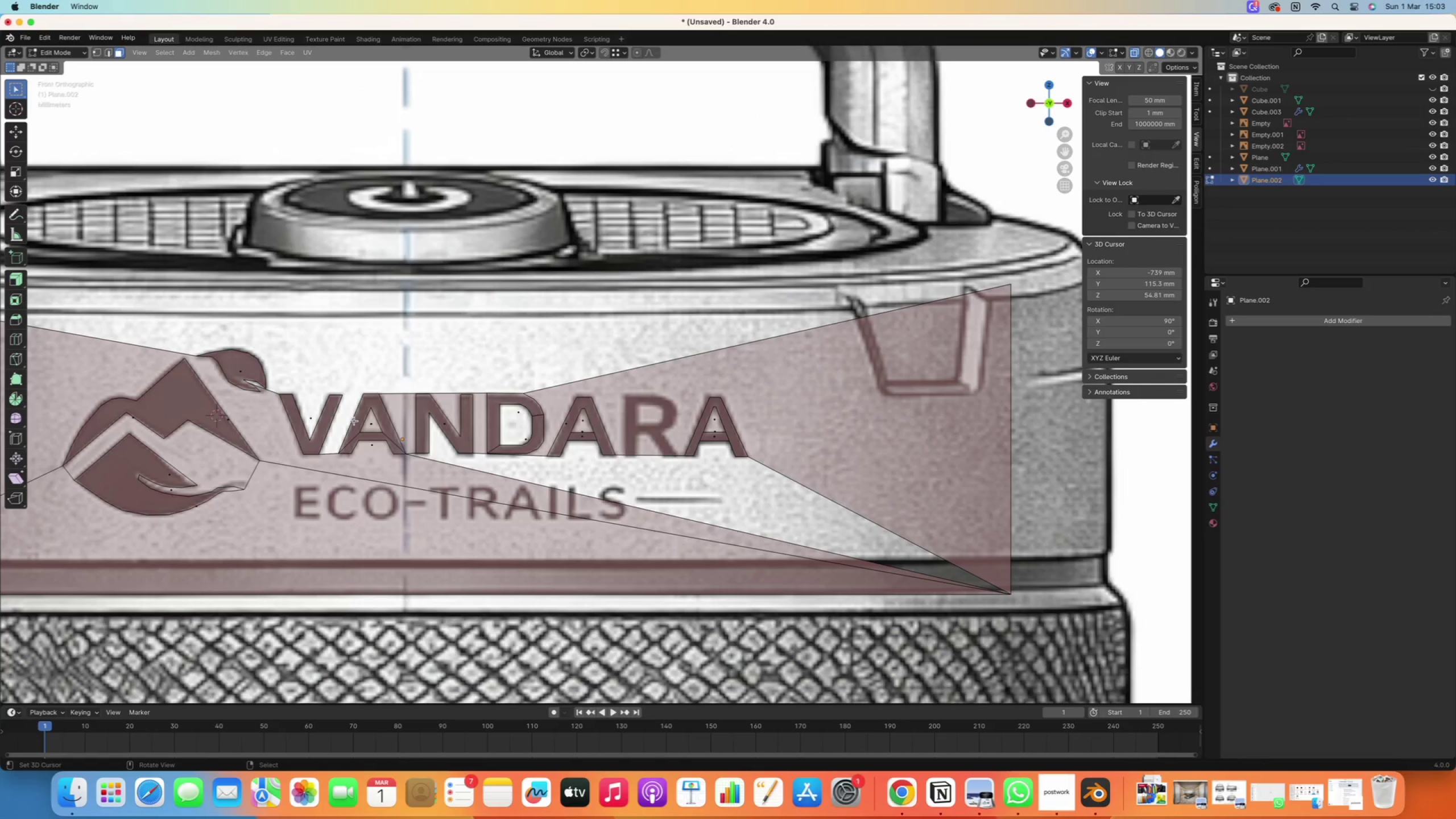 
hold_key(key=ShiftRight, duration=1.01)
 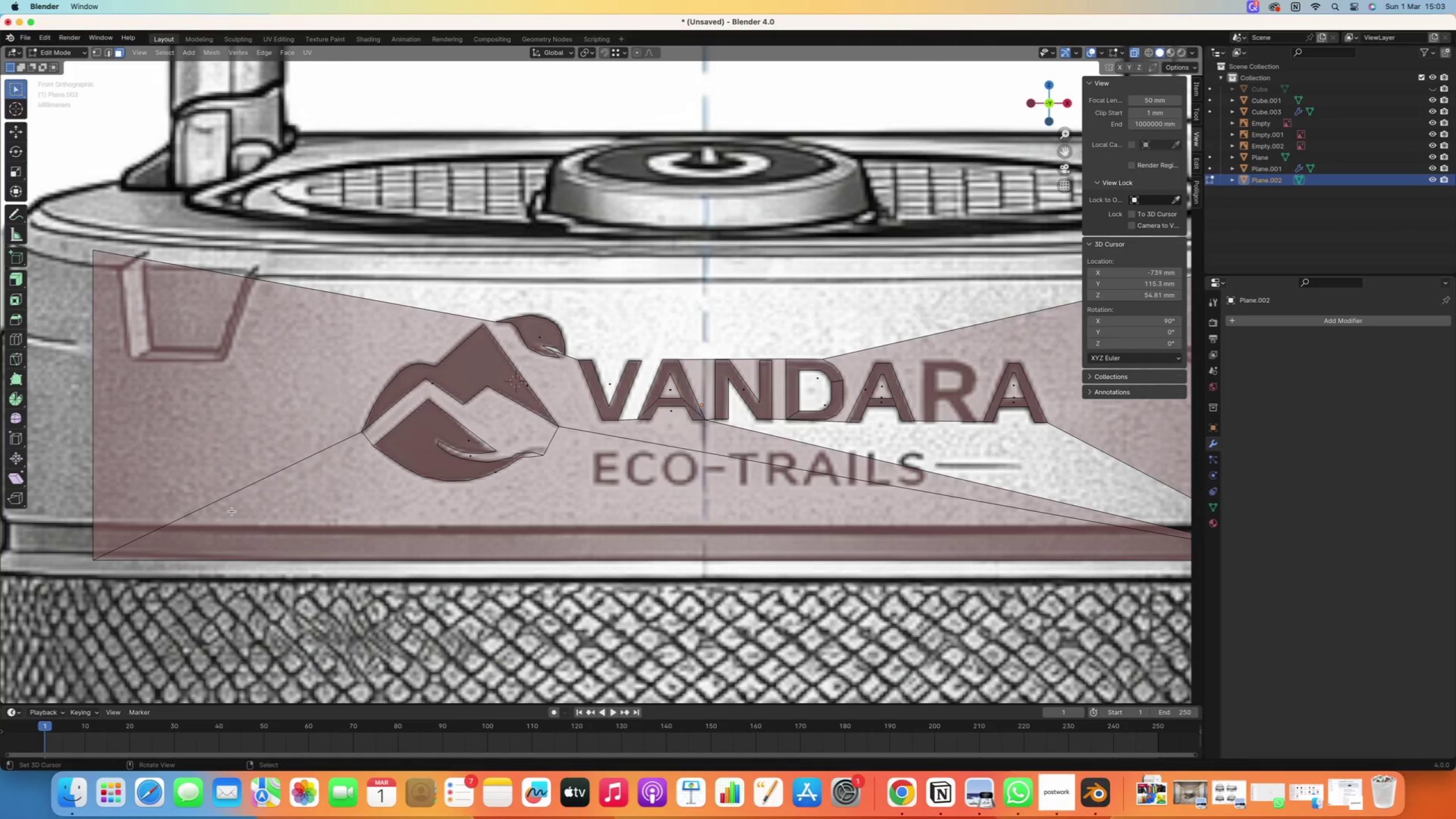 
double_click([268, 435])
 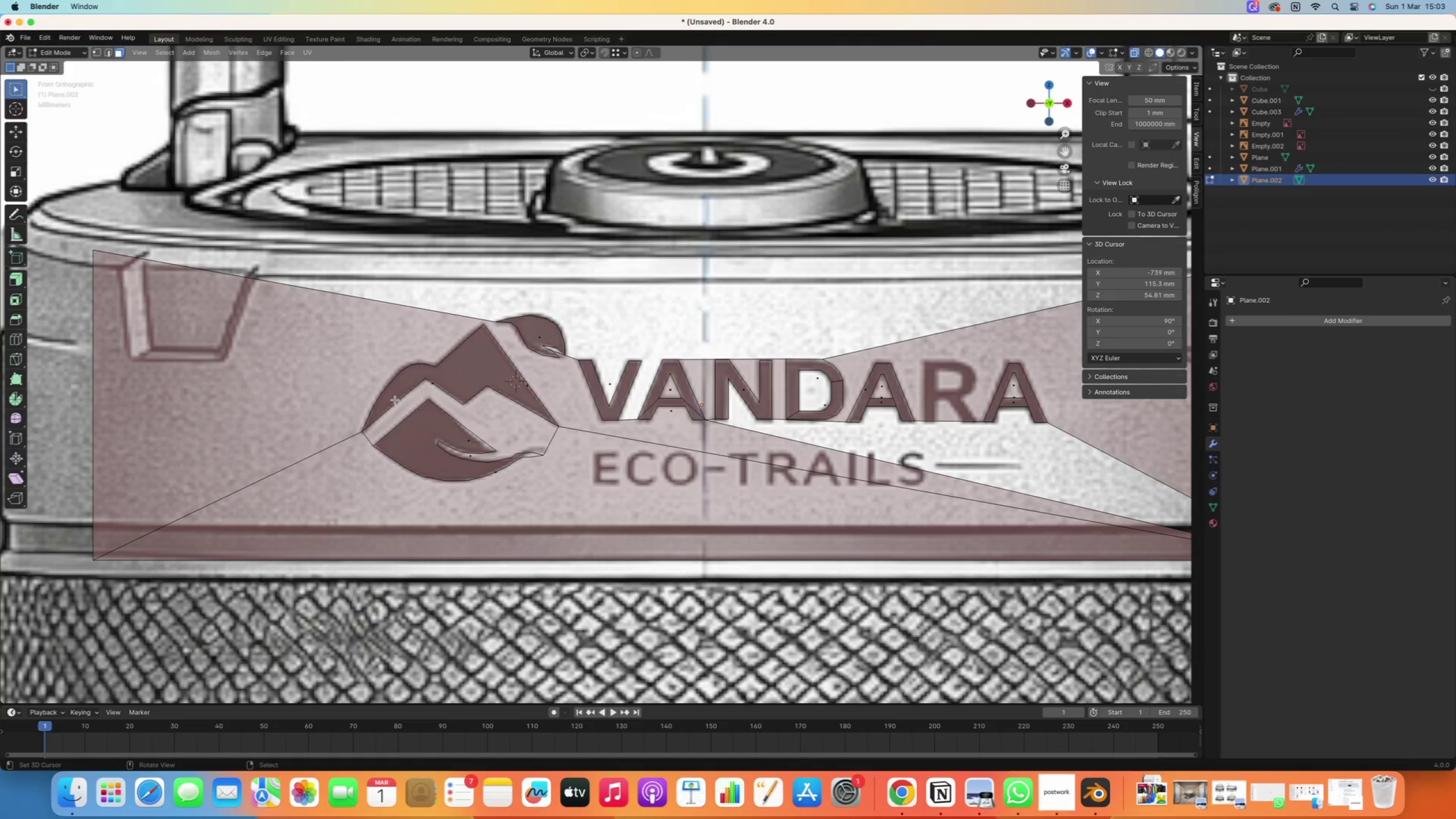 
right_click([419, 387])
 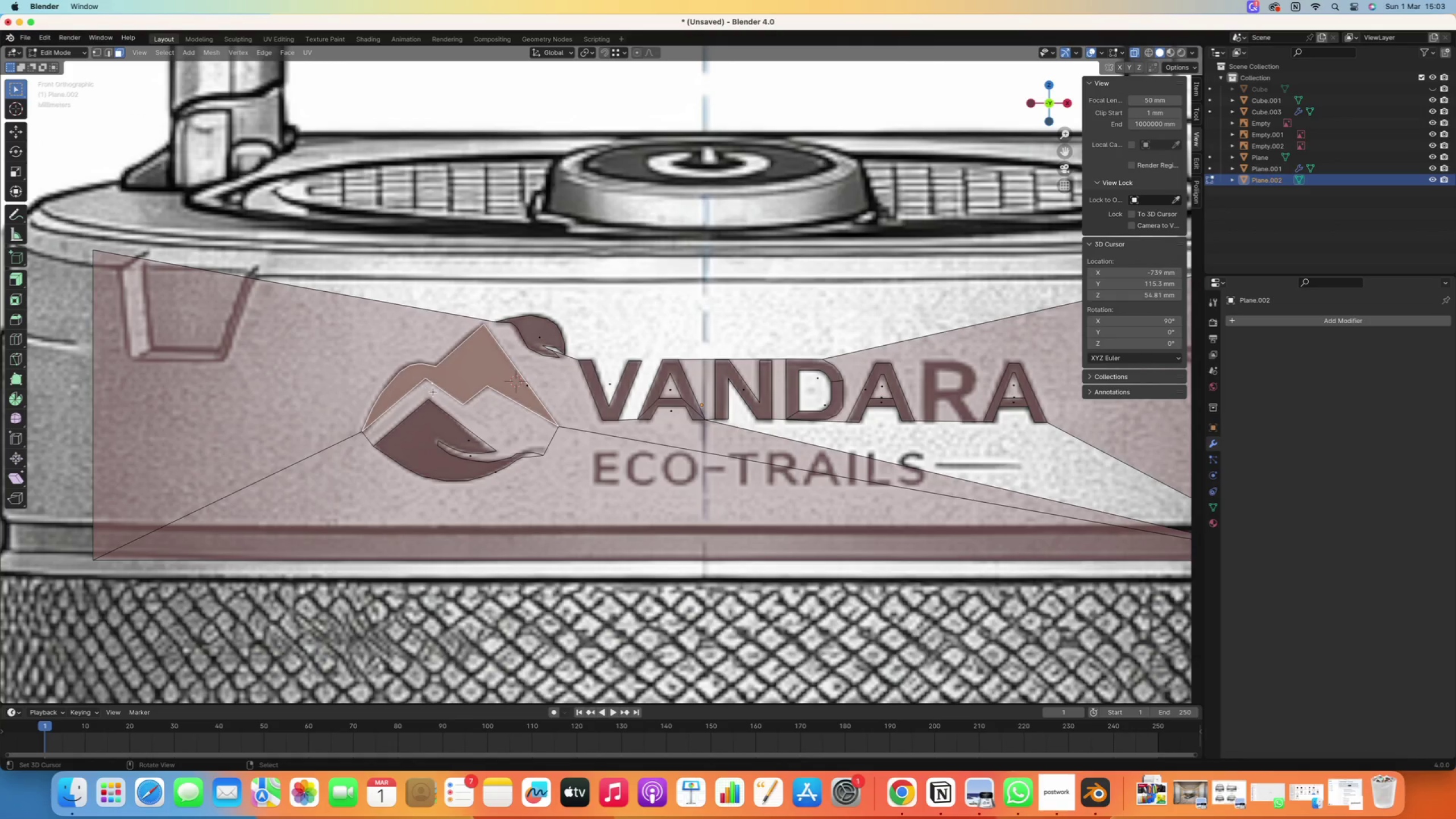 
right_click([448, 398])
 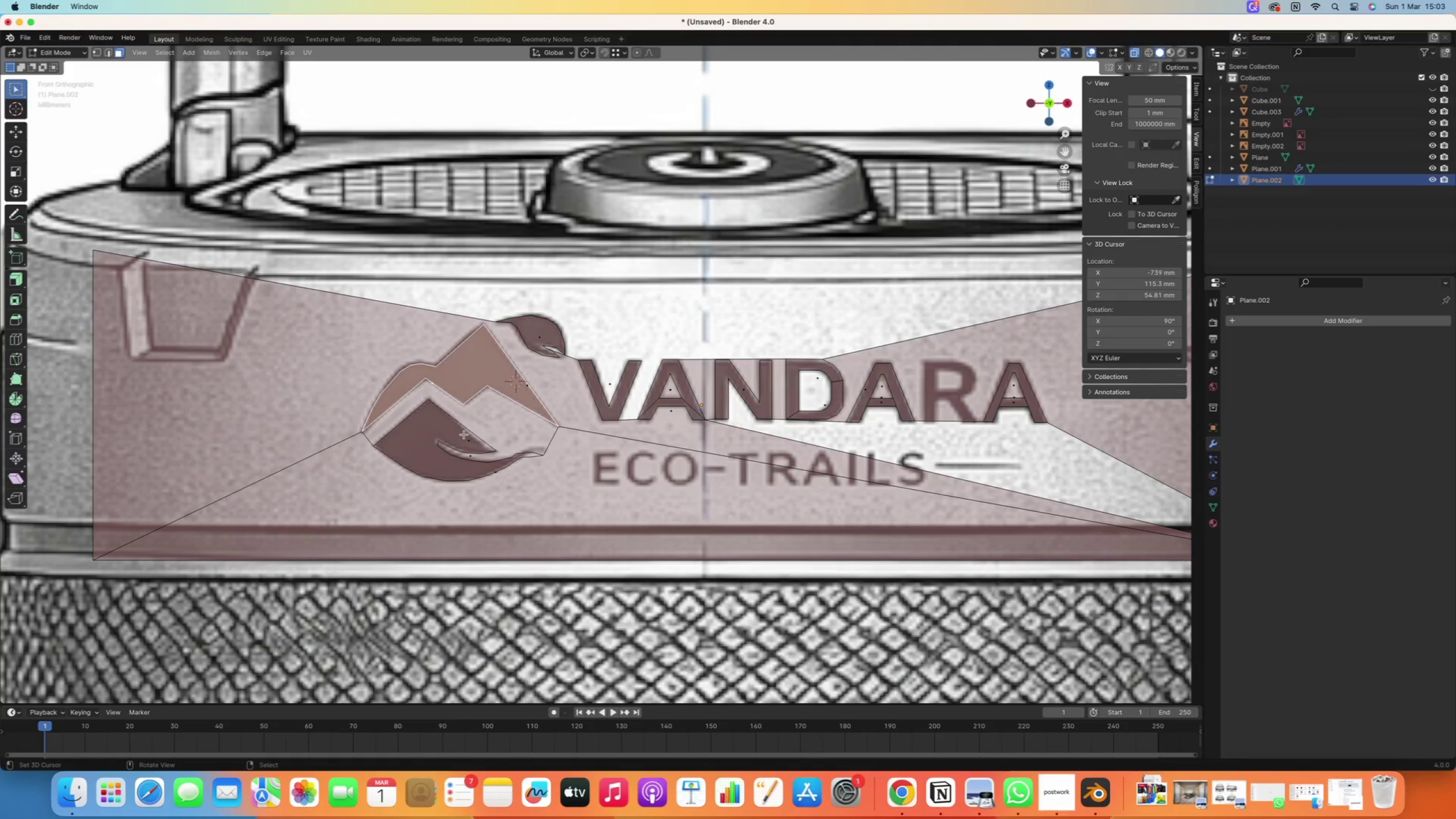 
right_click([464, 435])
 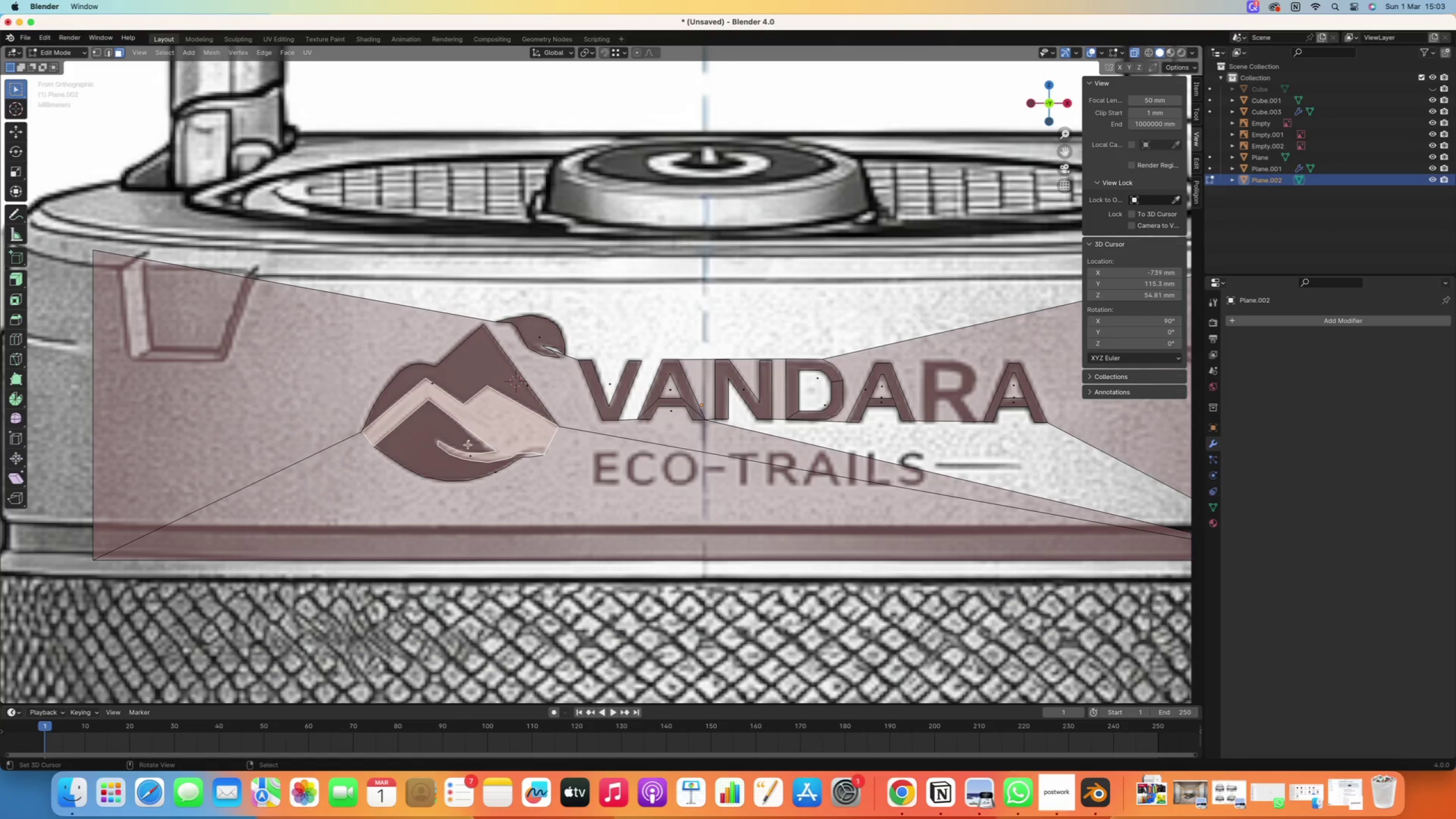 
key(Delete)
 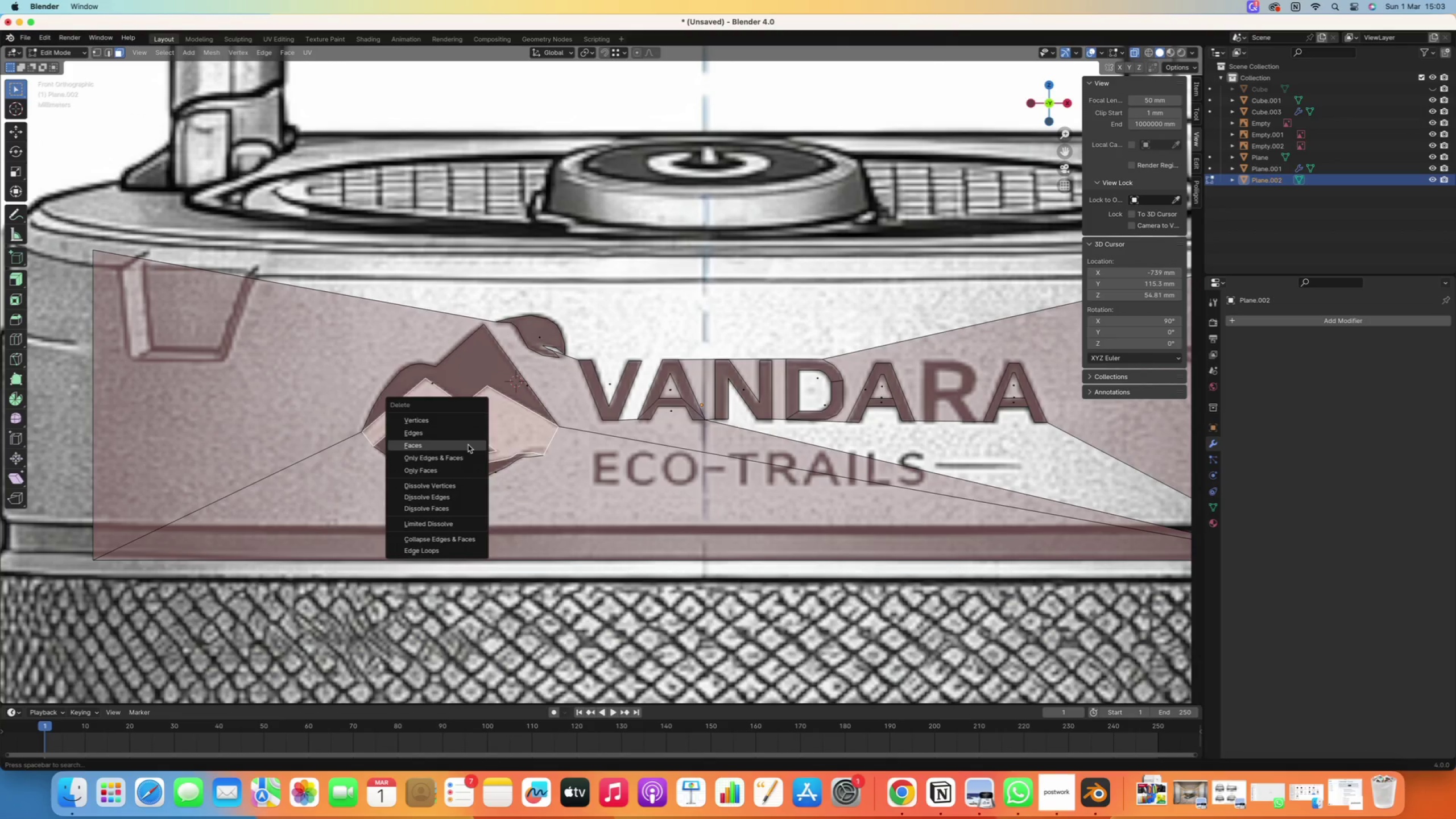 
left_click([468, 445])
 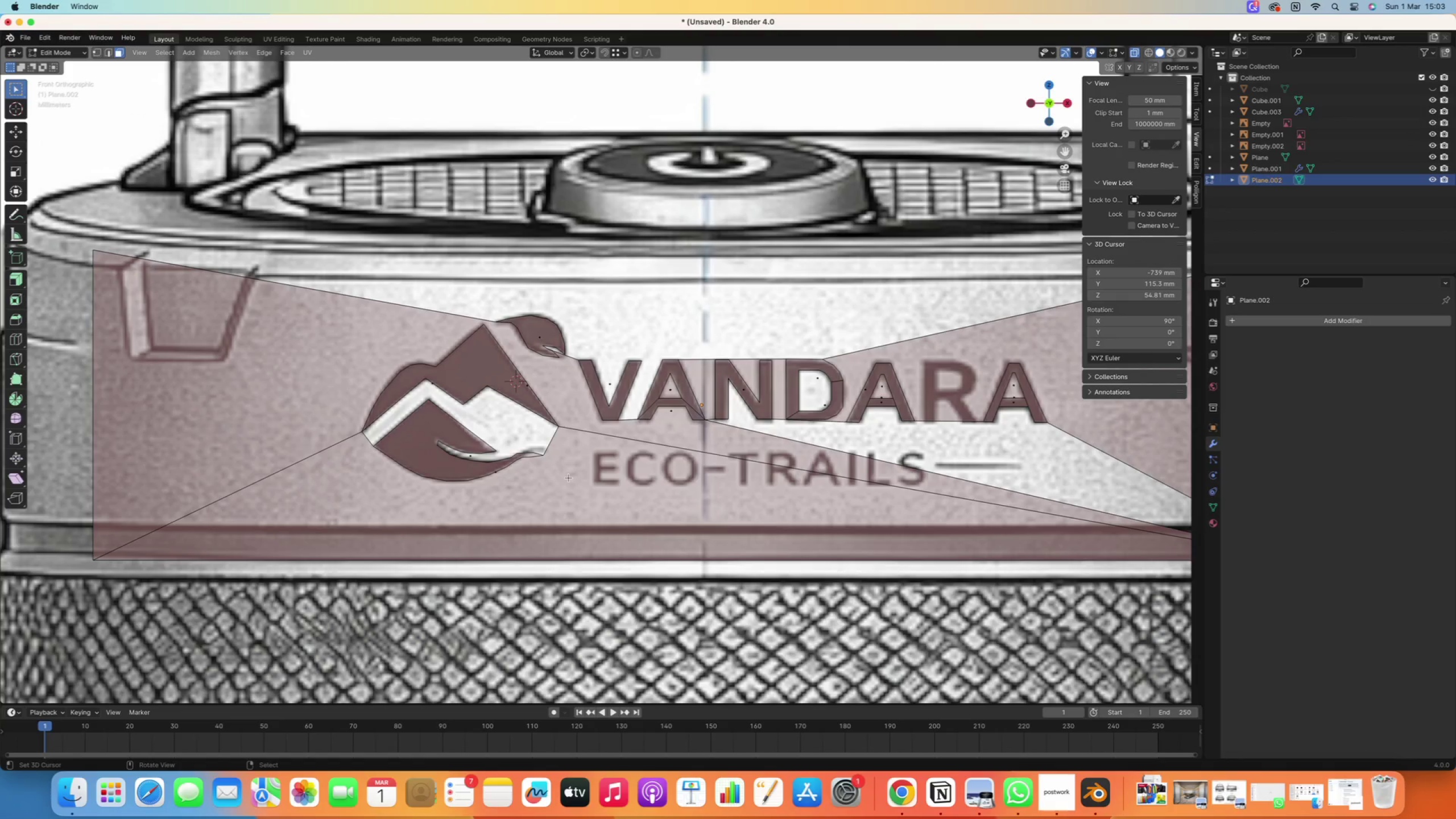 
double_click([556, 445])
 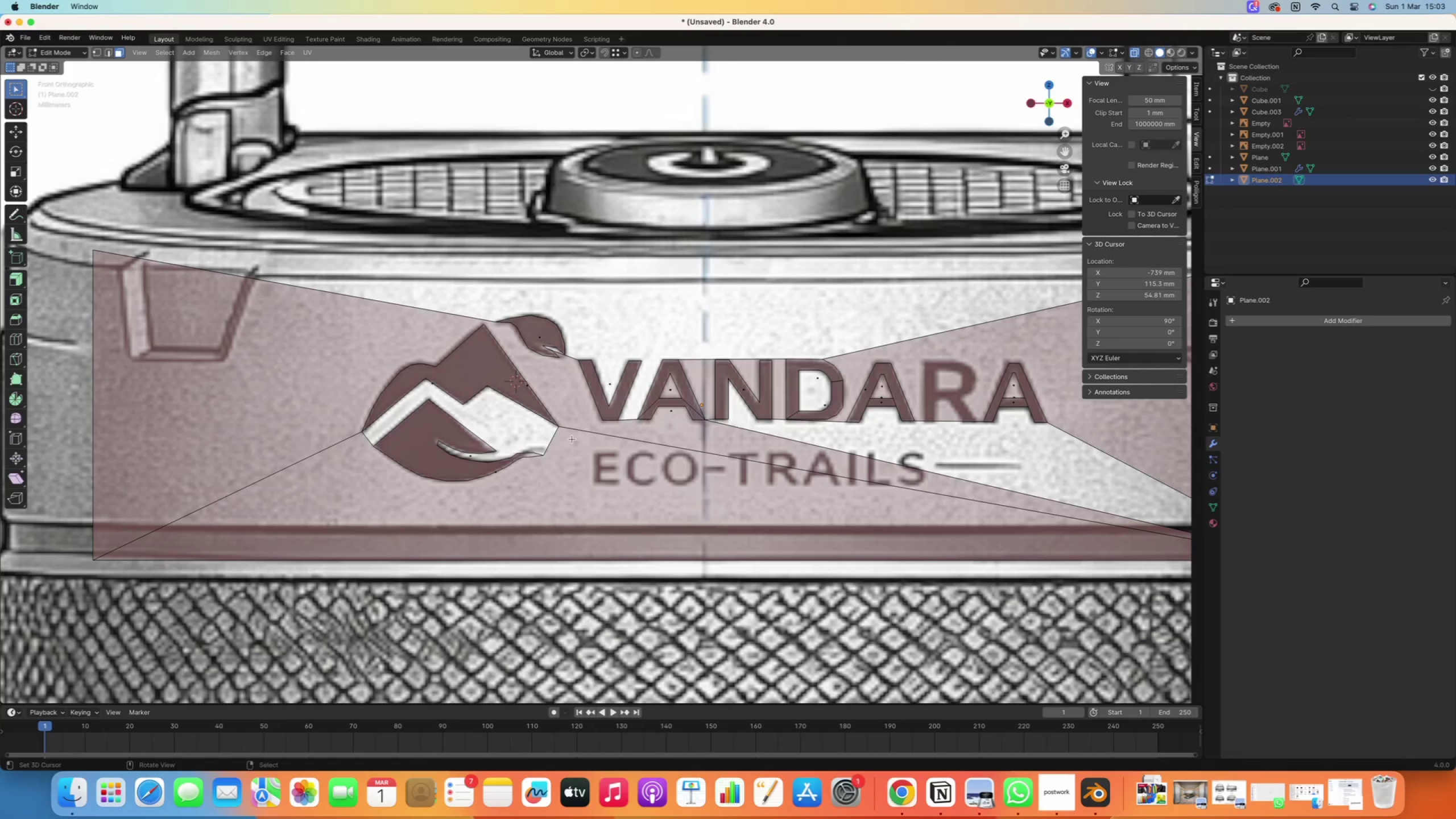 
triple_click([656, 421])
 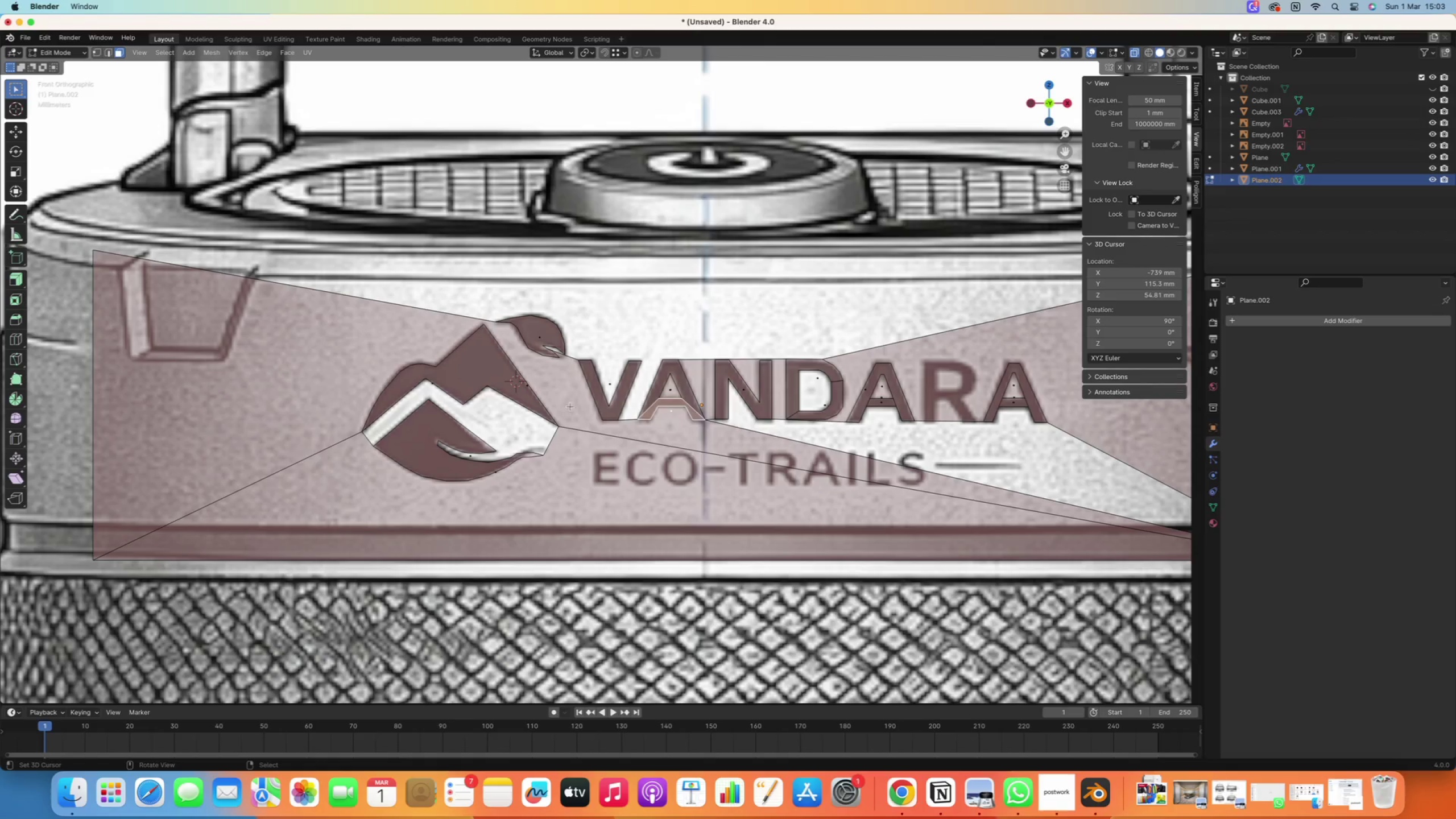 
triple_click([570, 395])
 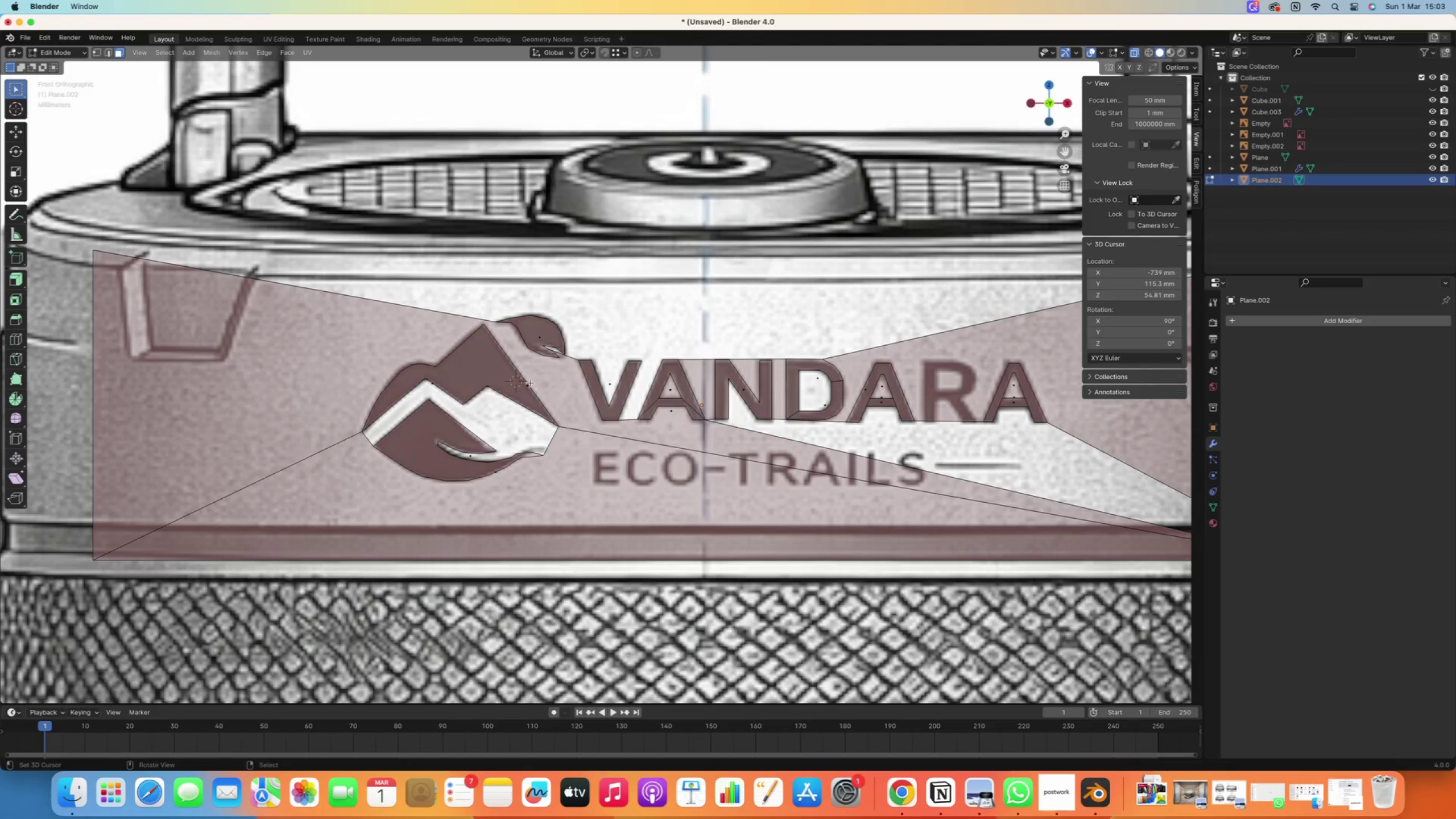 
triple_click([531, 383])
 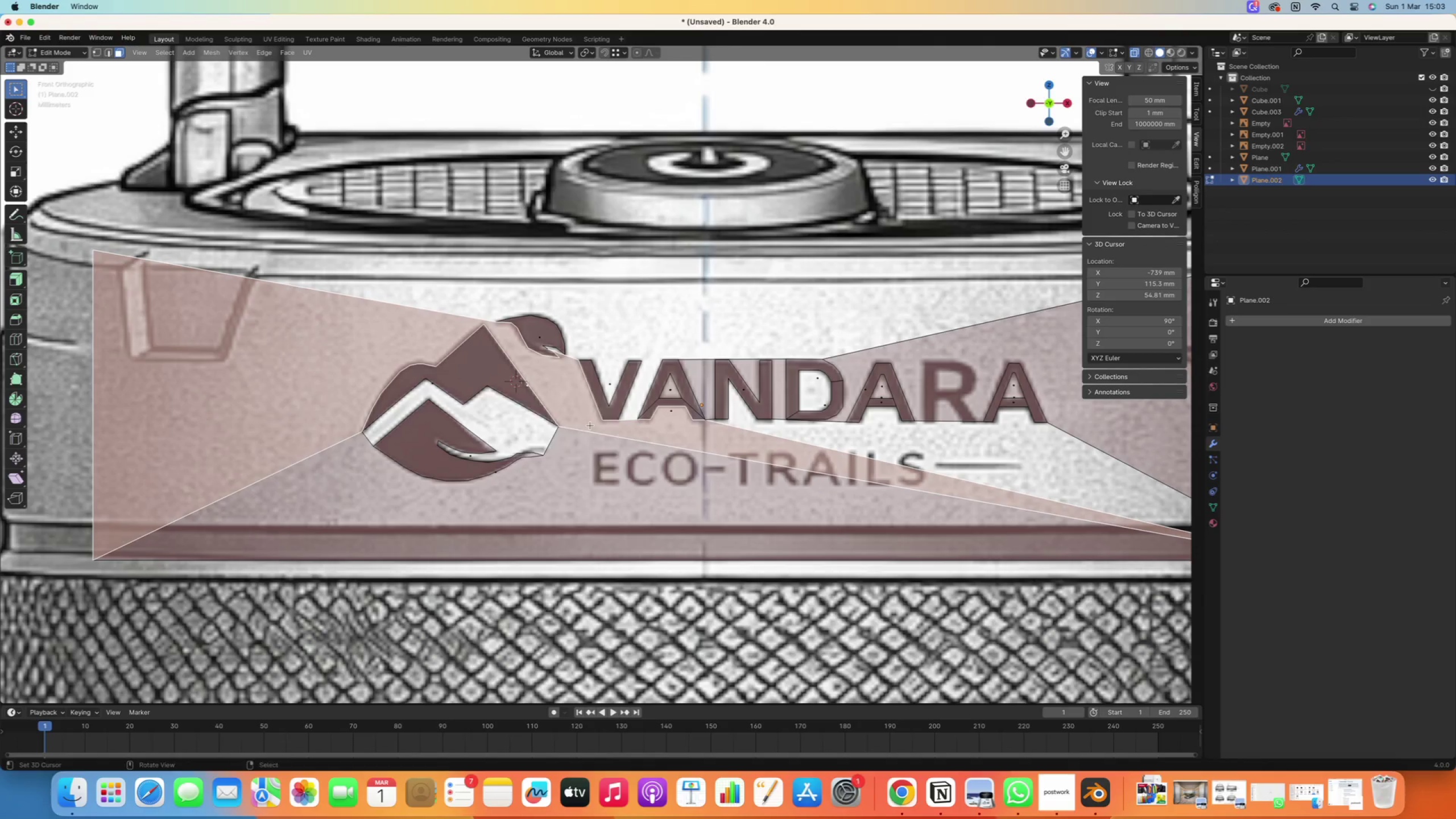 
key(Delete)
 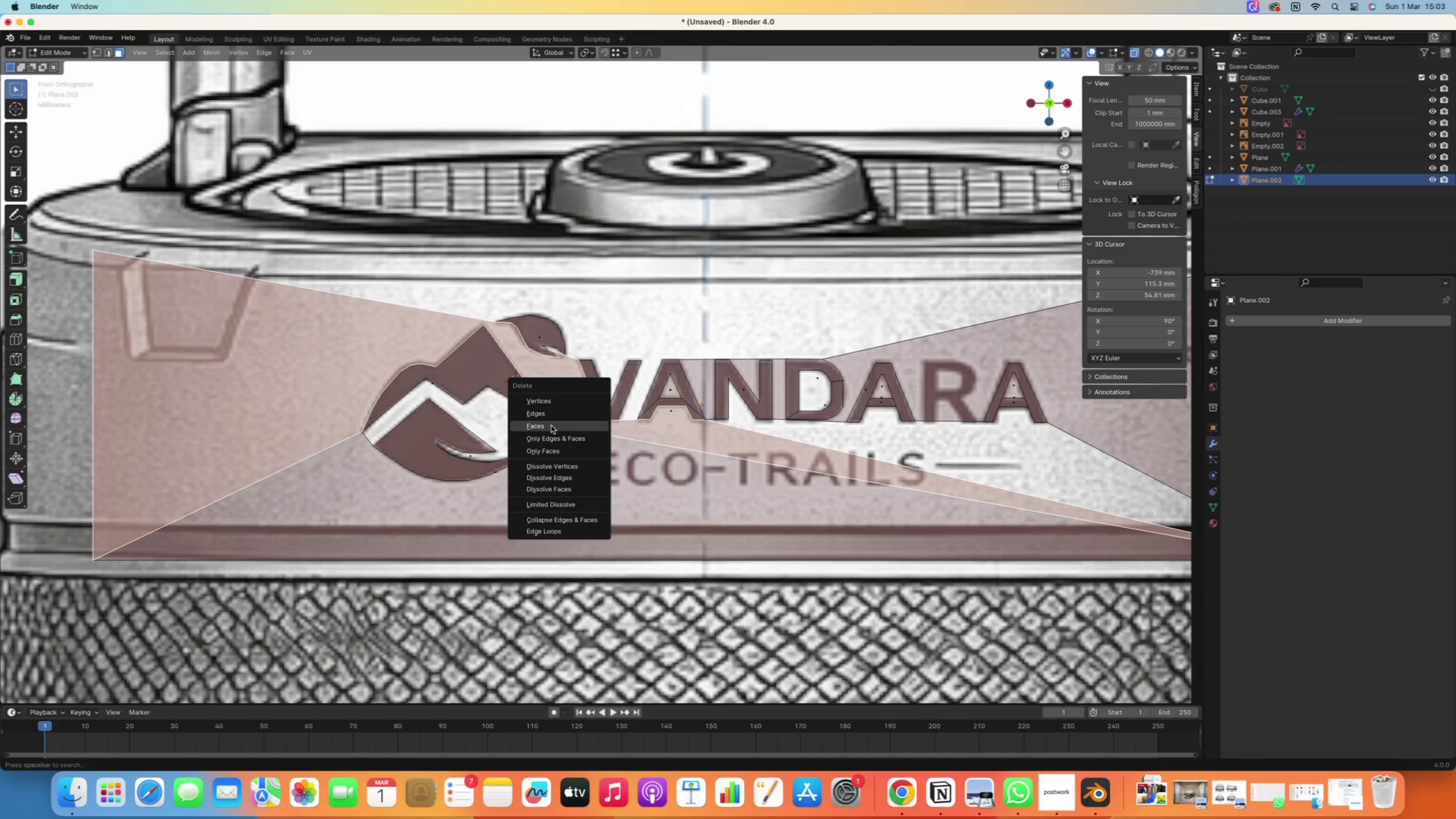 
left_click([551, 425])
 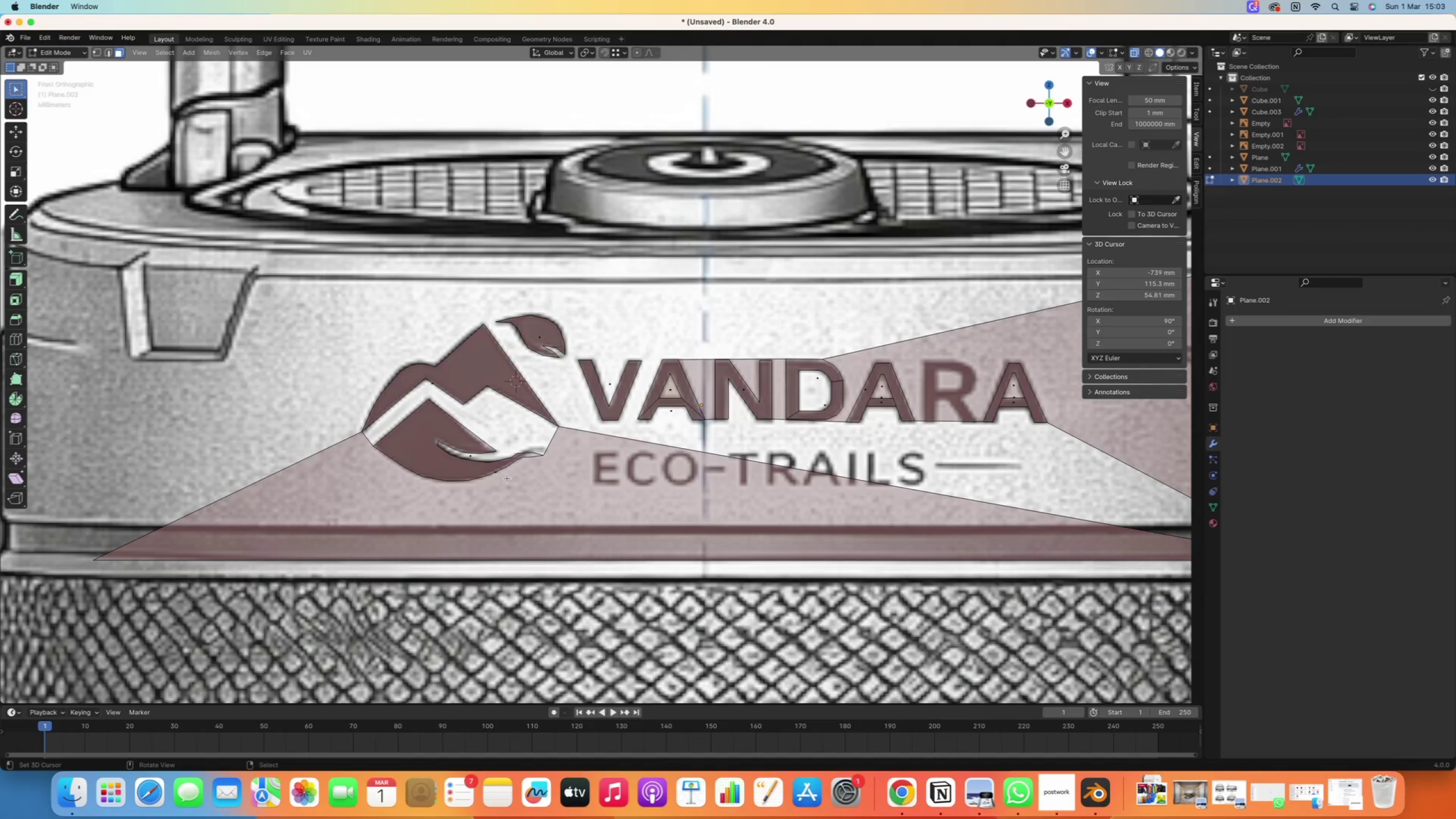 
right_click([508, 477])
 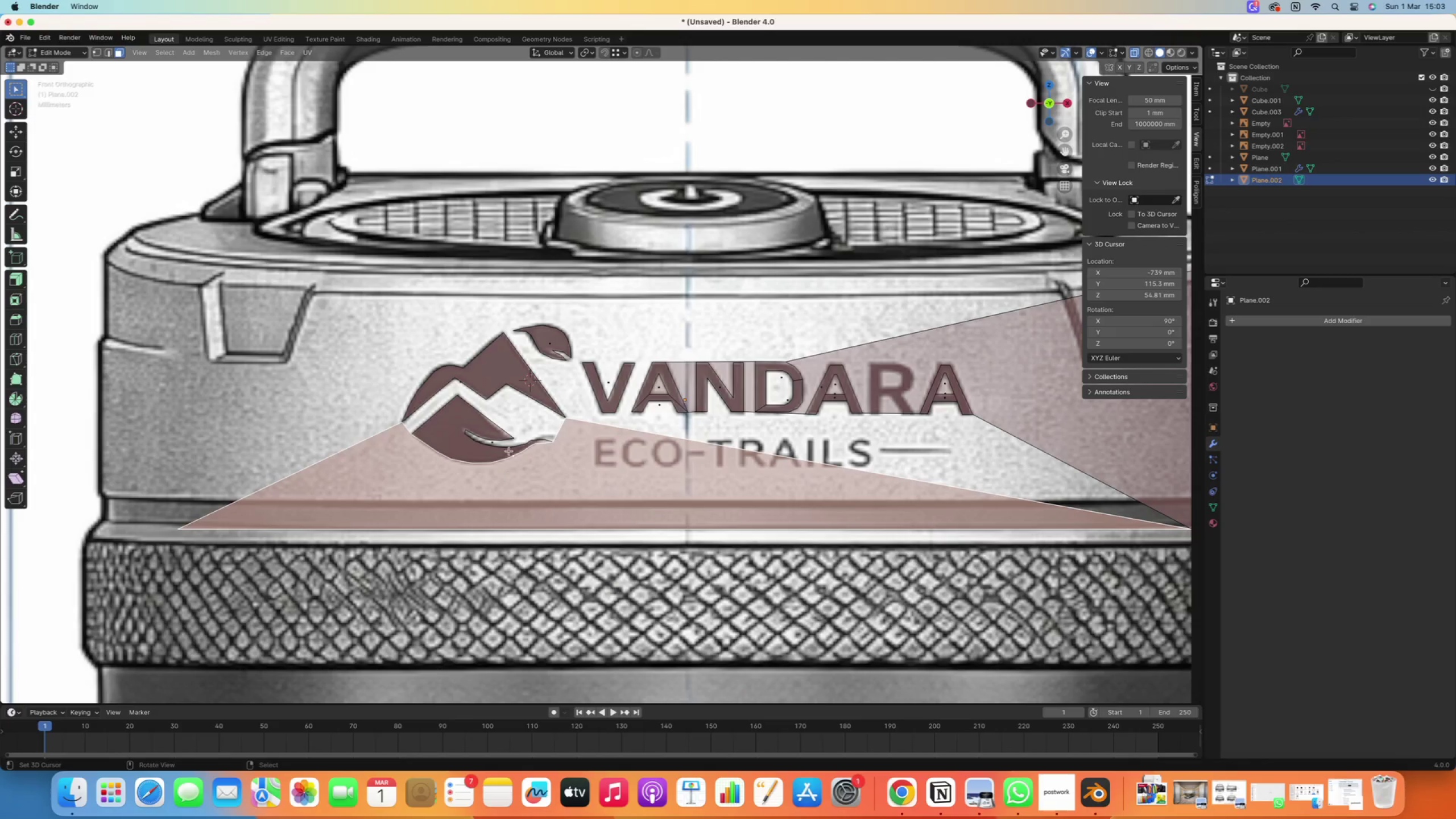 
scroll: coordinate [466, 489], scroll_direction: down, amount: 1.0
 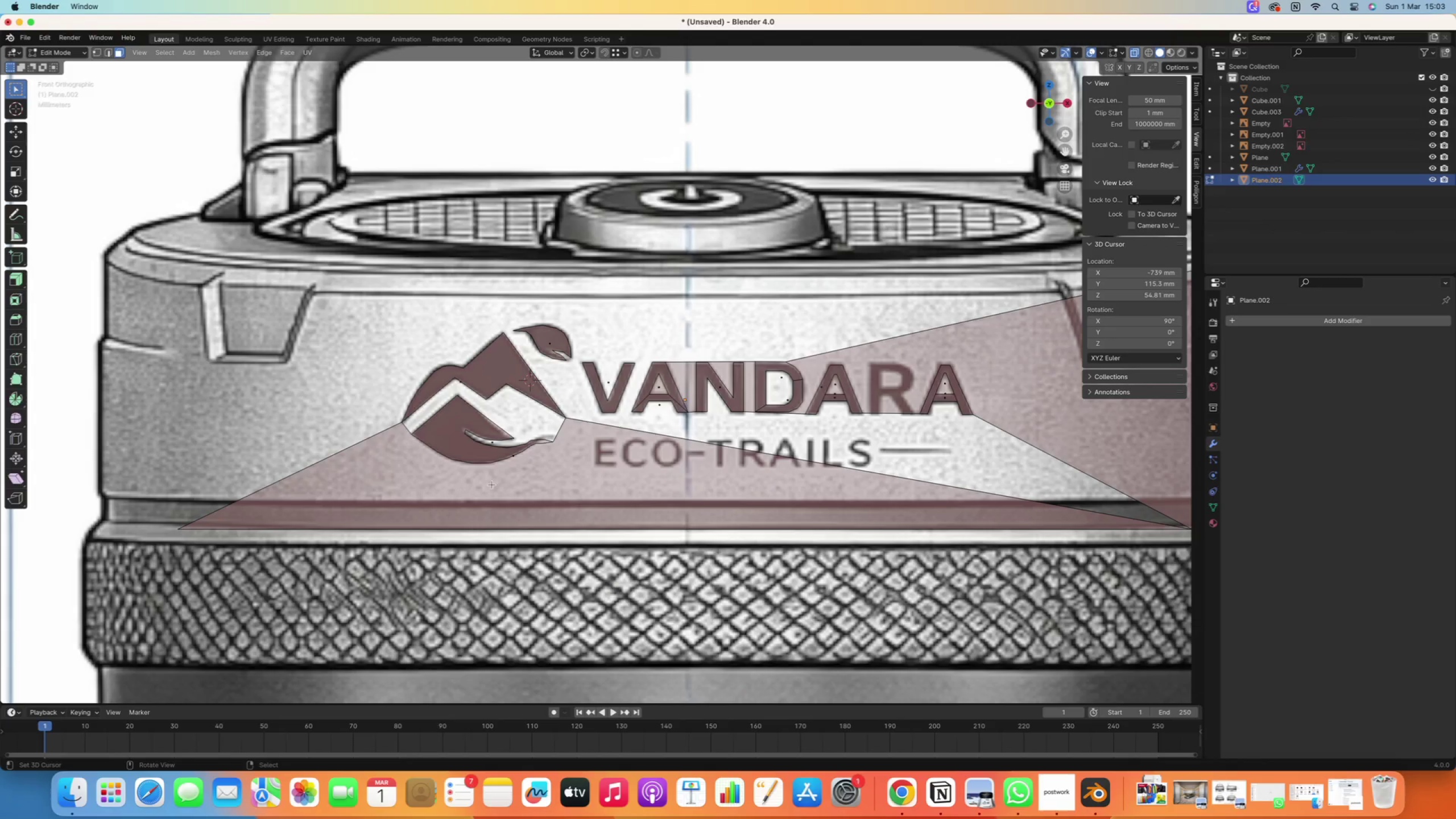 
double_click([510, 449])
 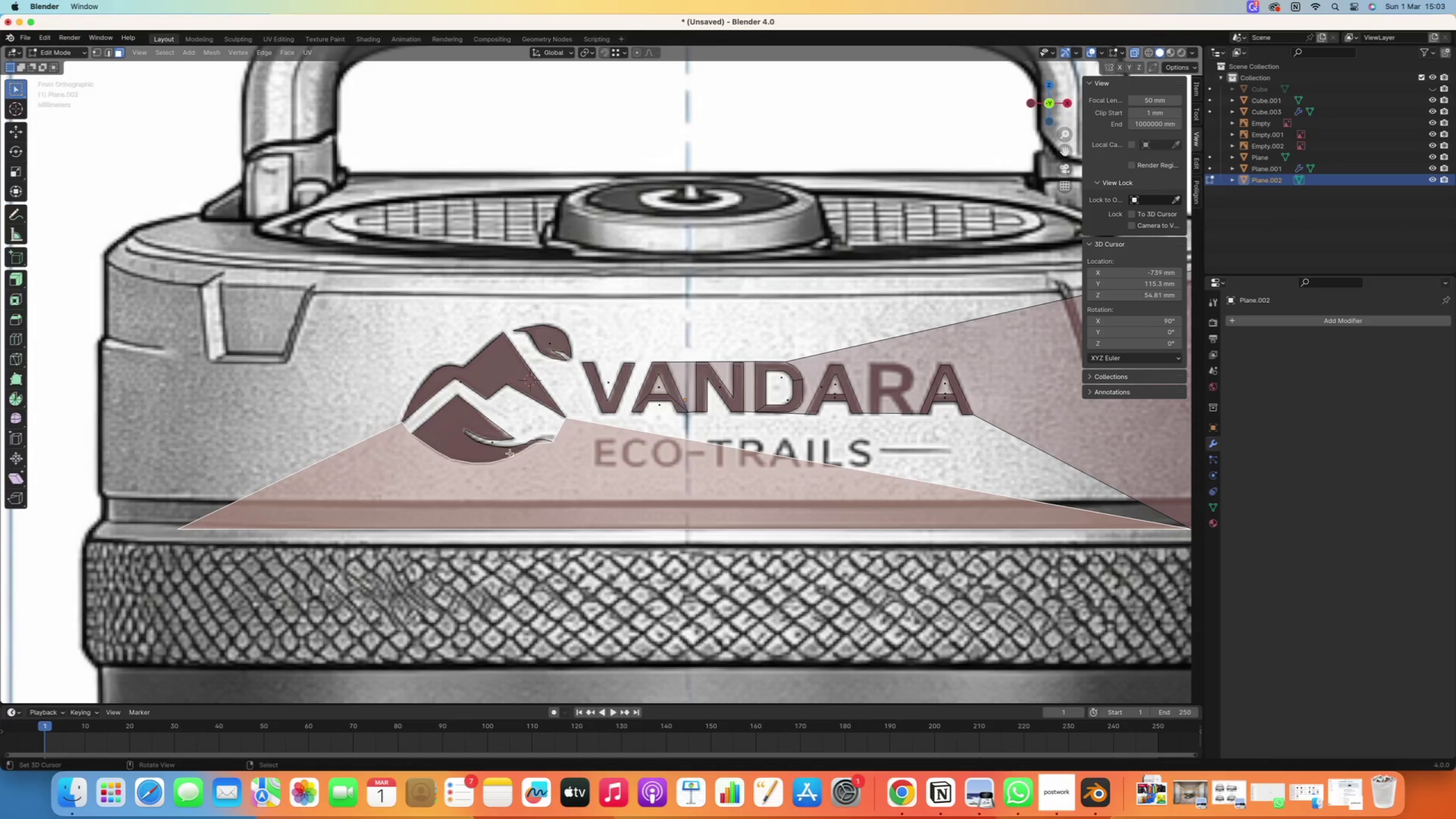 
key(Delete)
 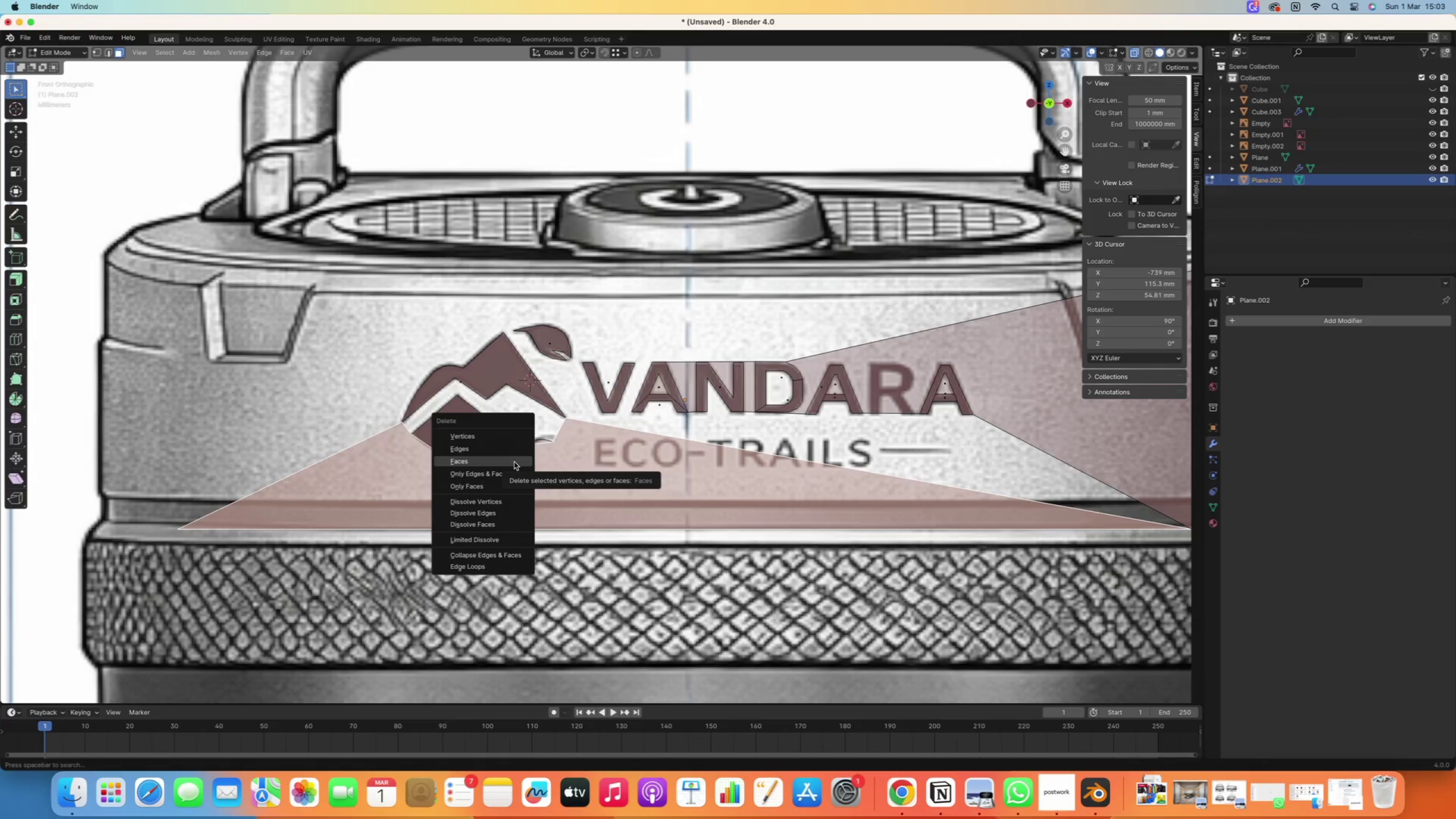 
left_click([514, 462])
 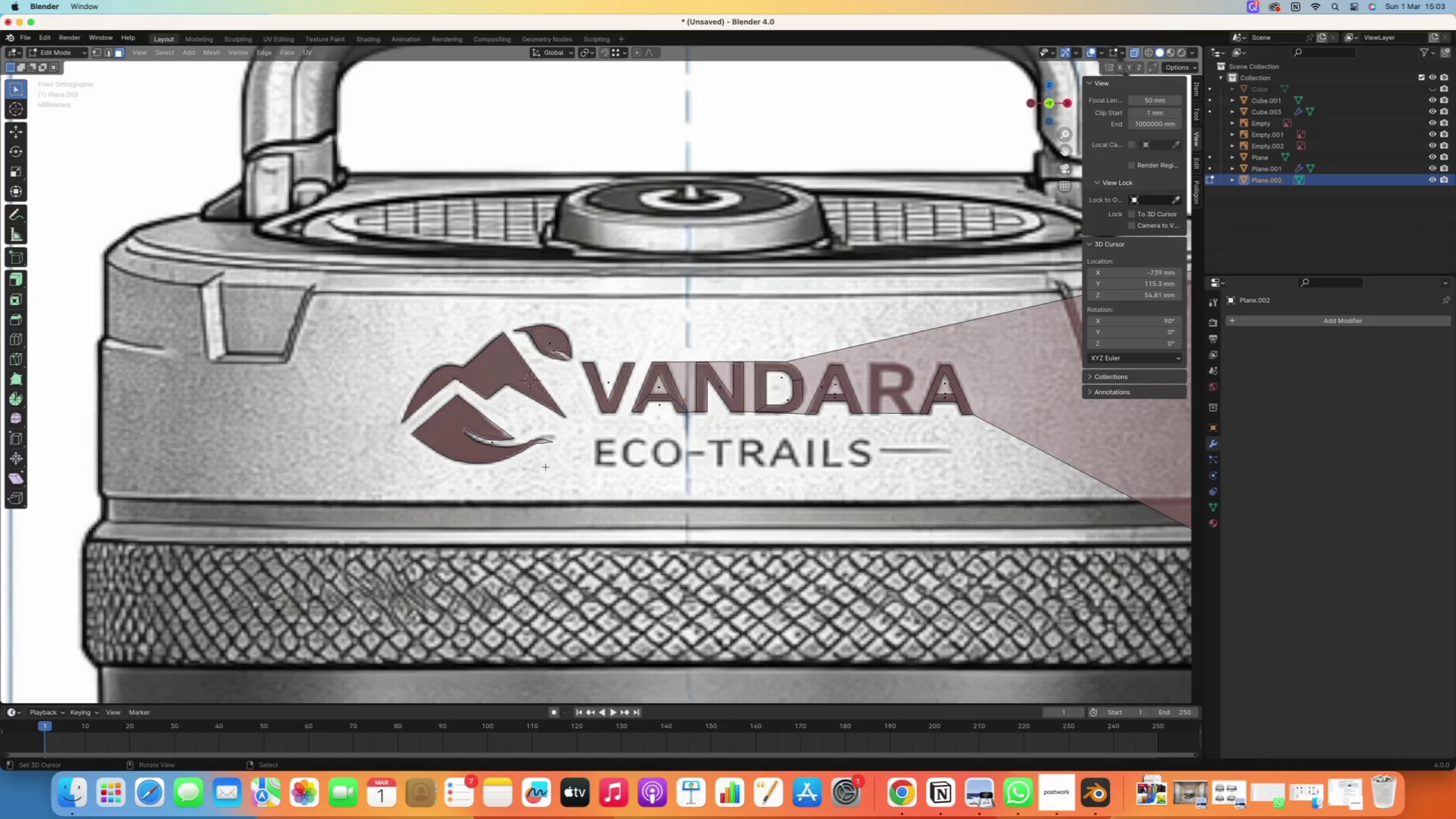 
hold_key(key=ShiftRight, duration=0.71)
 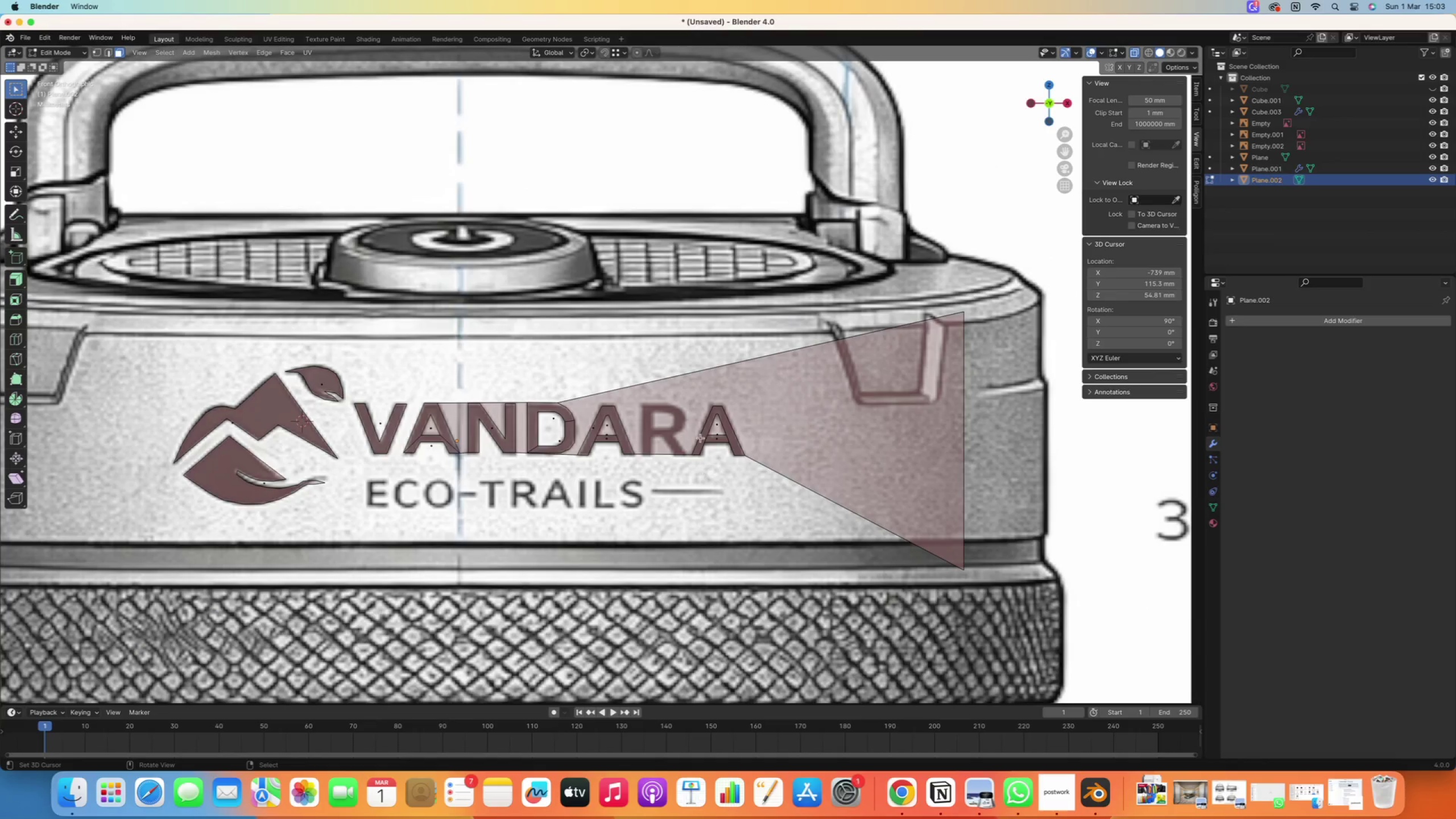 
right_click([712, 427])
 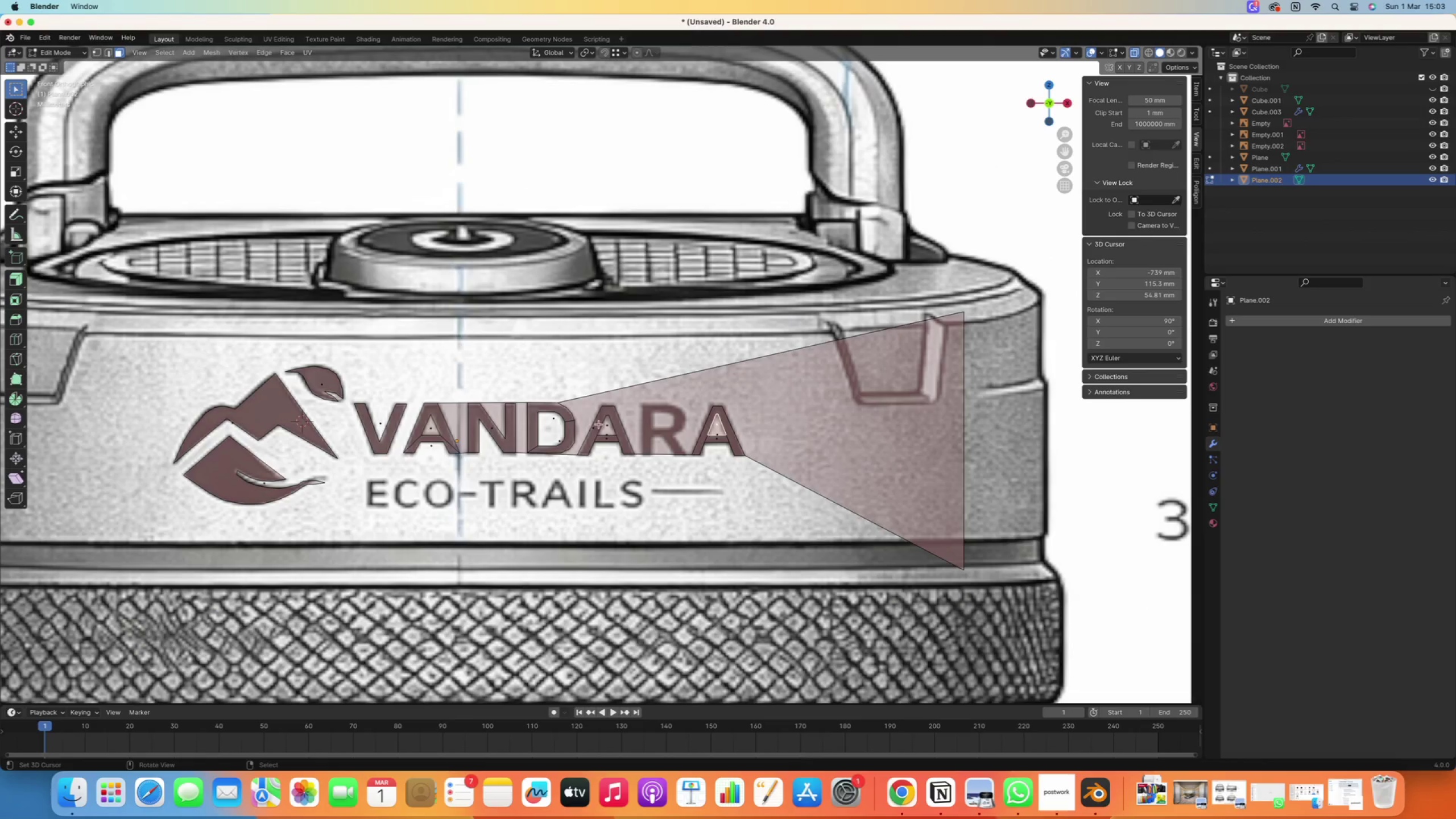 
right_click([599, 424])
 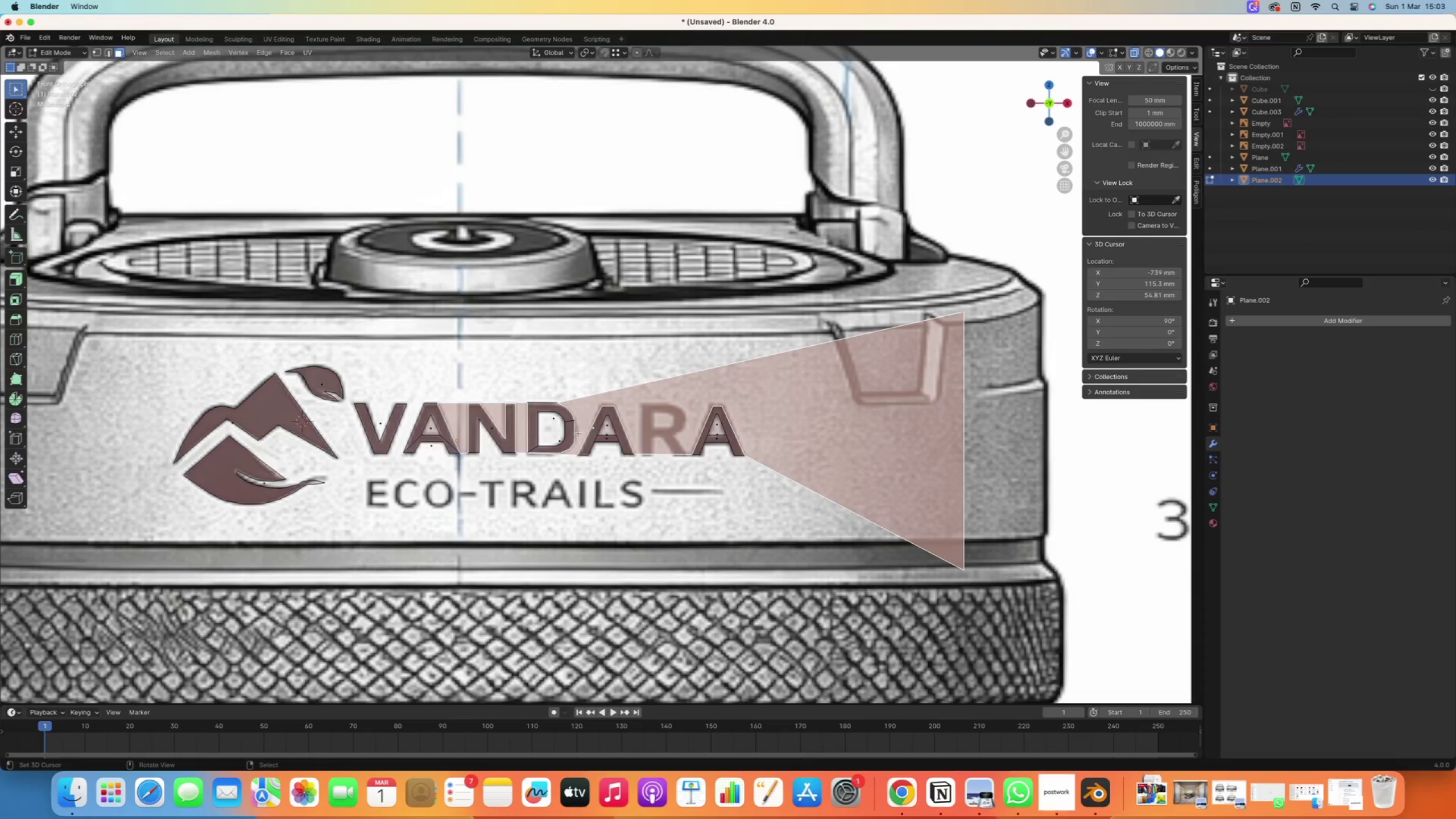 
key(Delete)
 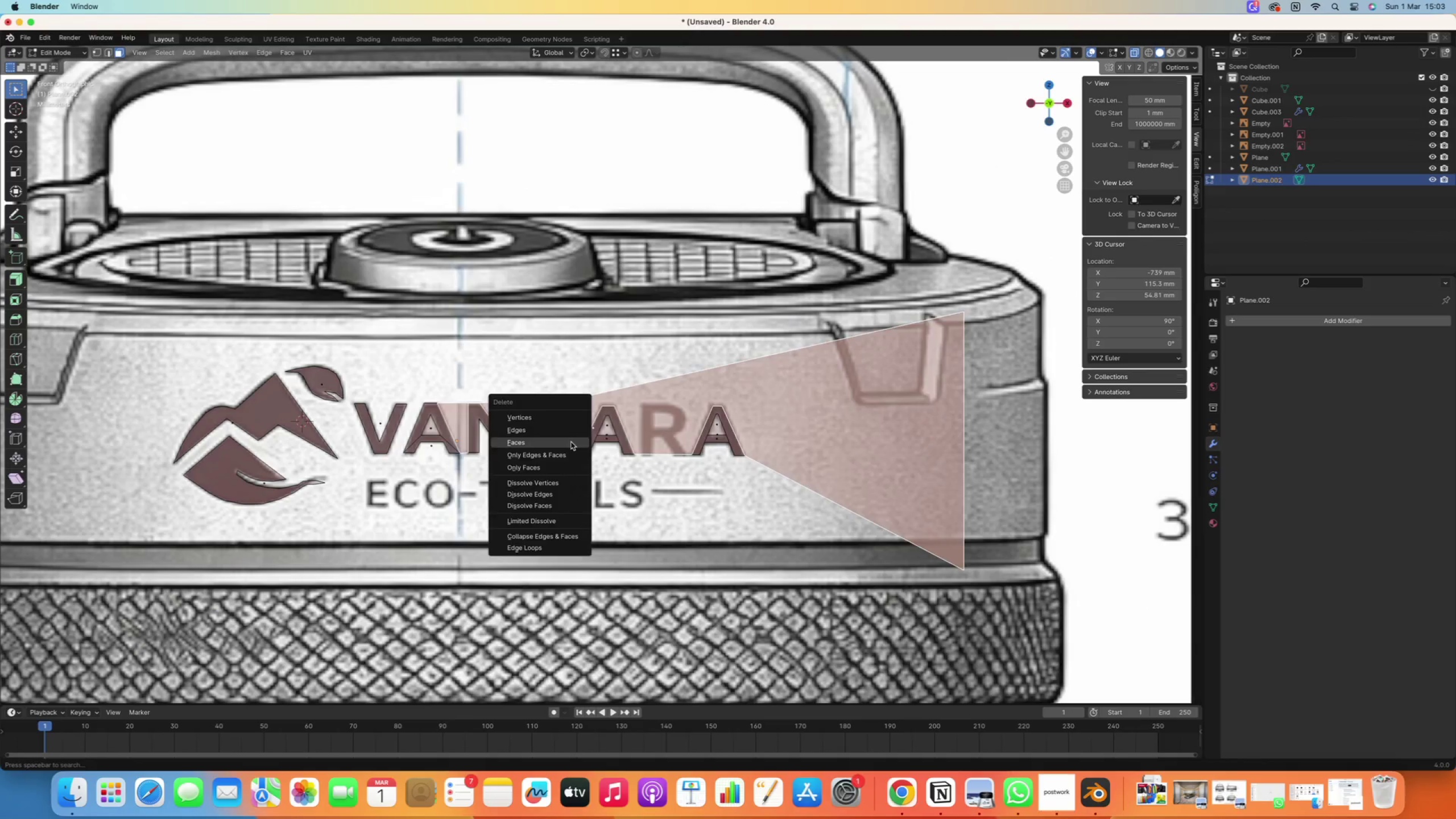 
left_click([571, 442])
 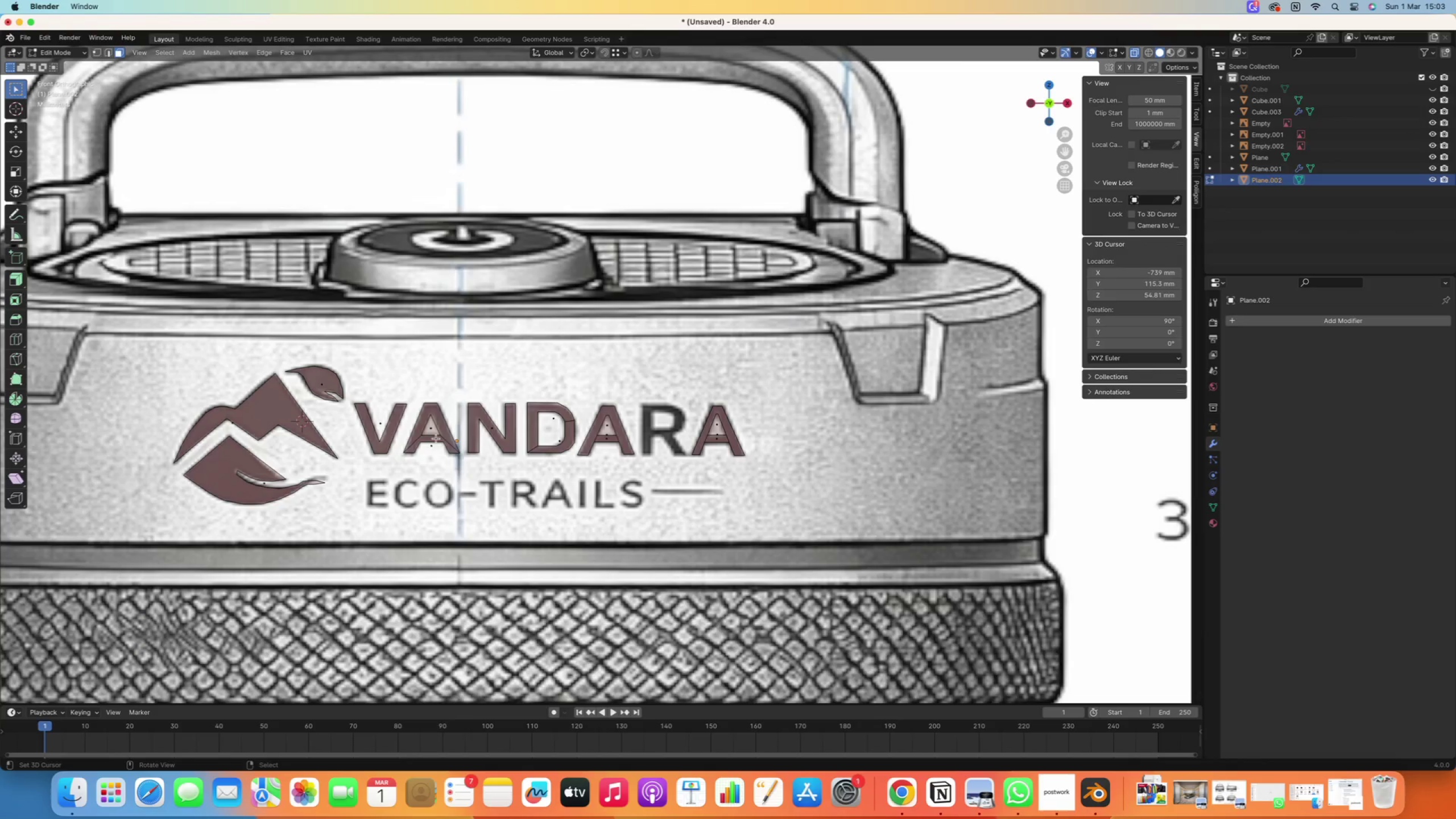 
right_click([432, 432])
 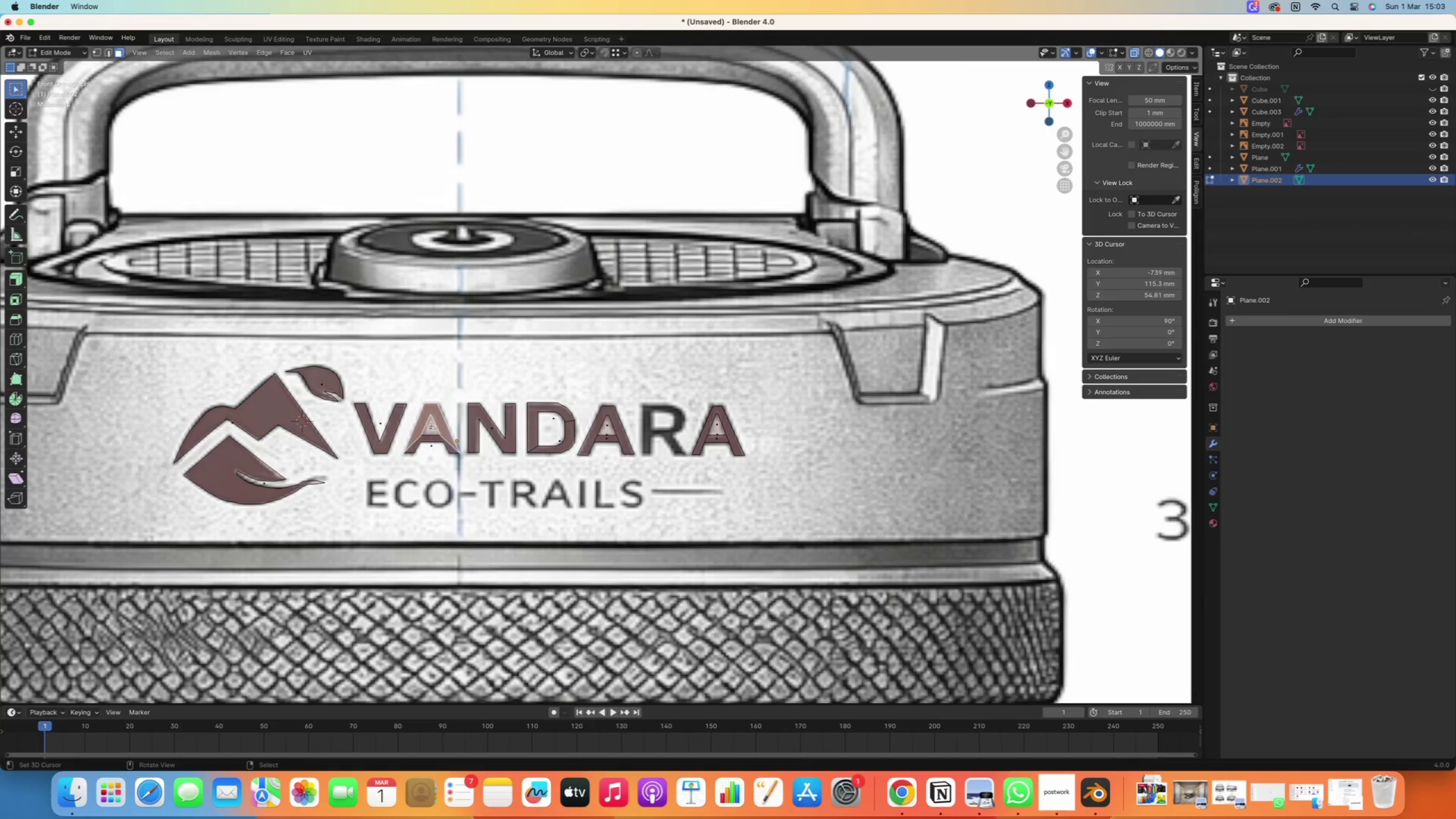 
right_click([432, 425])
 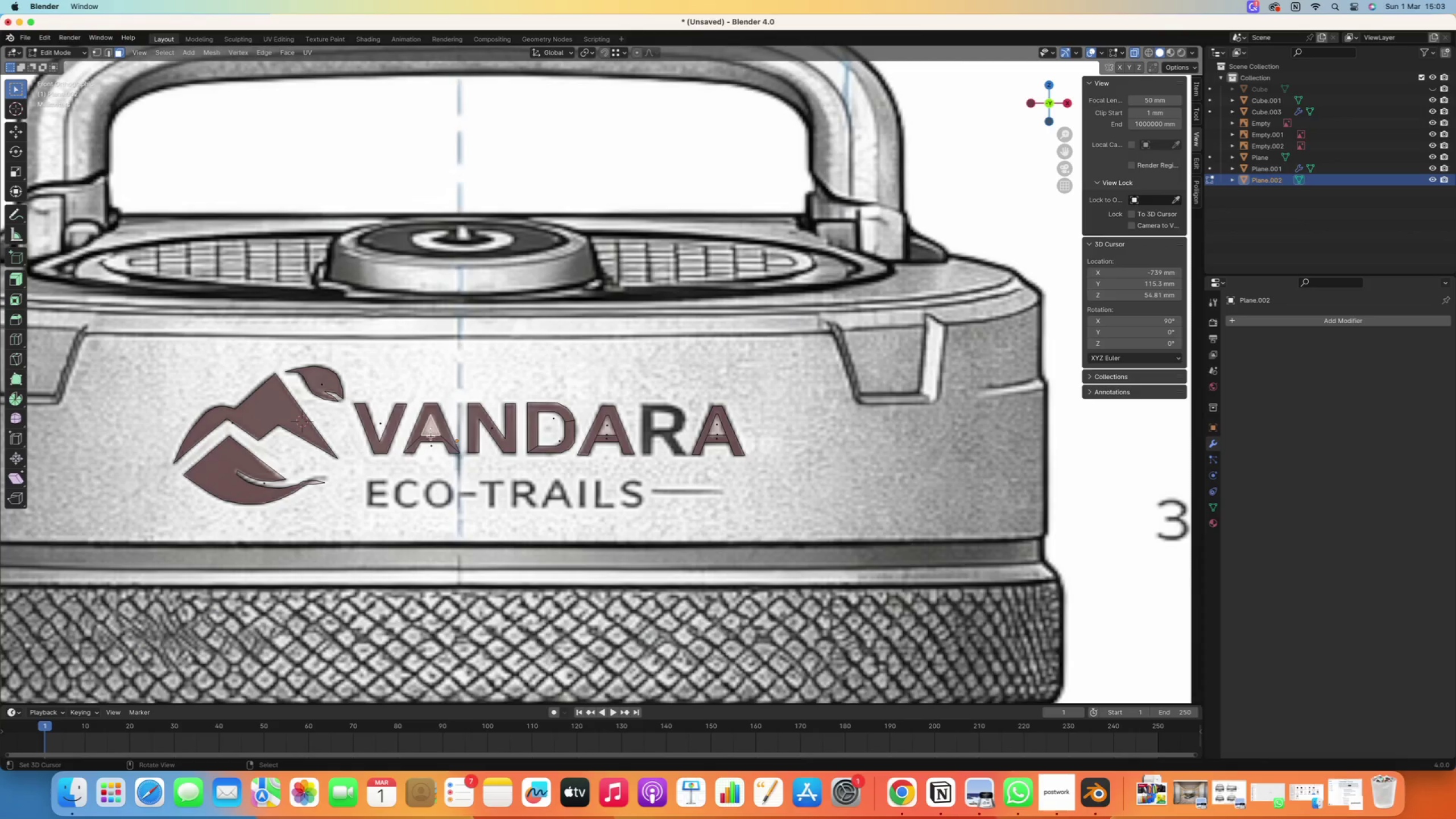 
key(Delete)
 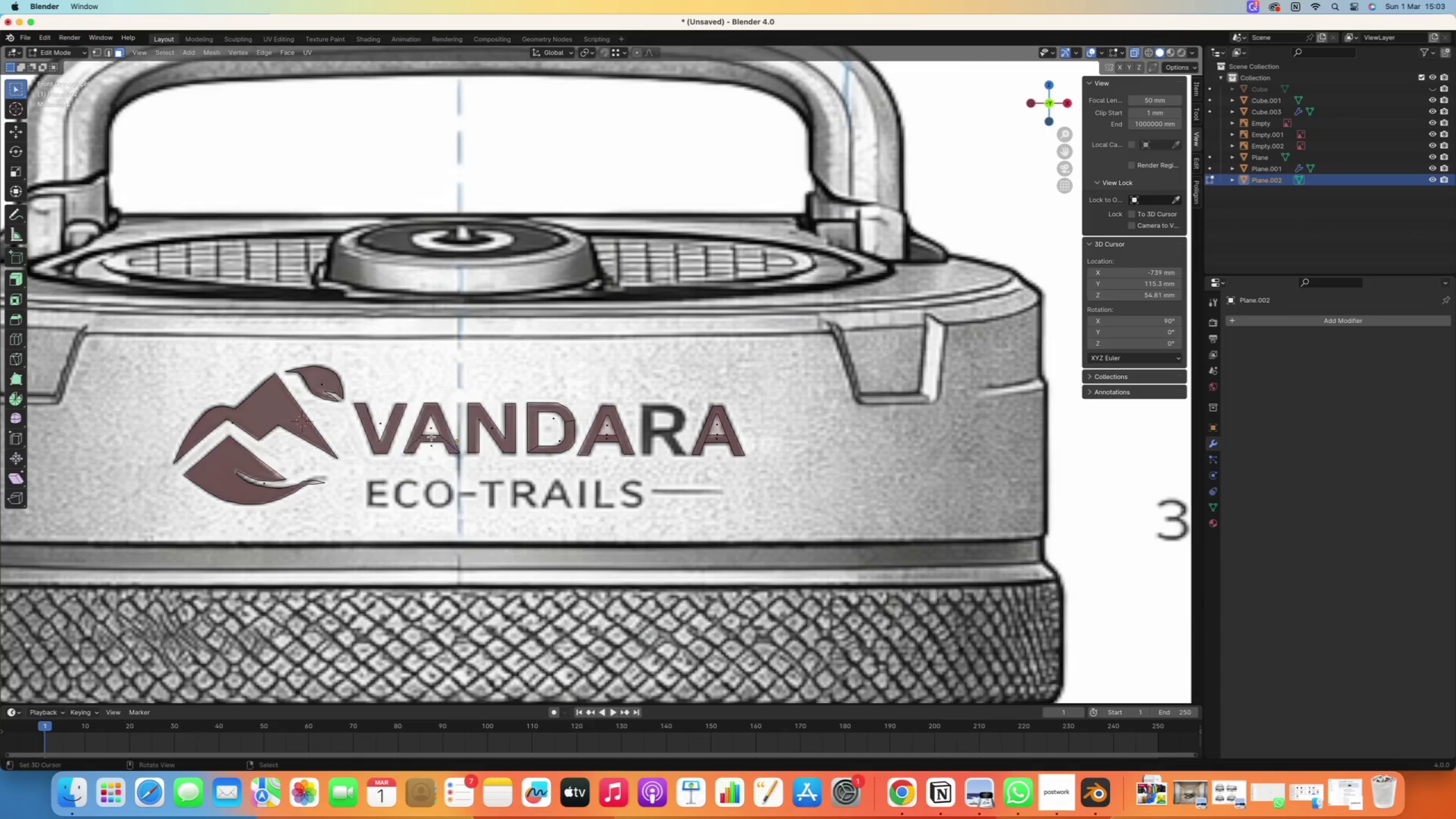 
left_click([432, 437])
 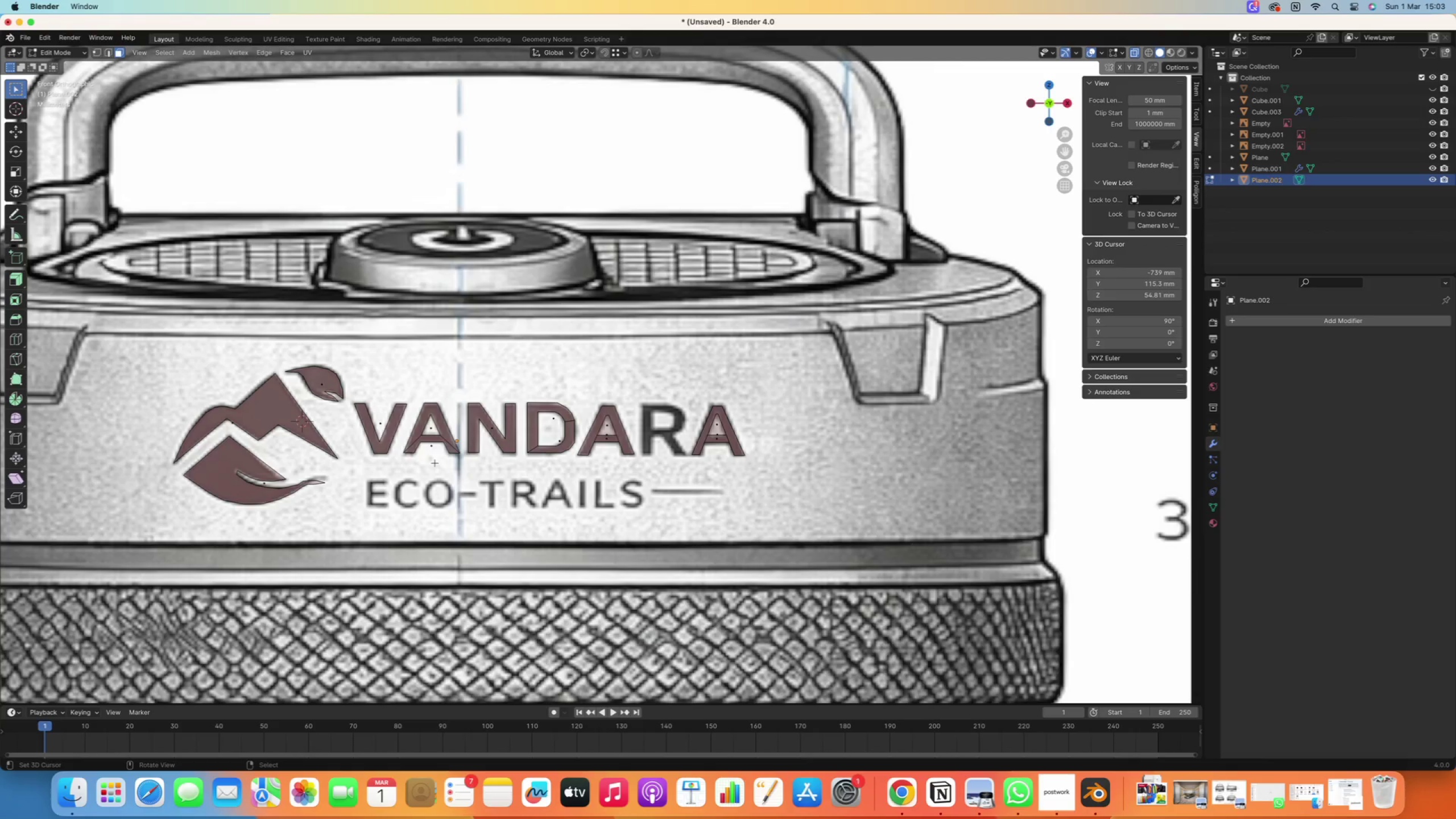 
right_click([431, 461])
 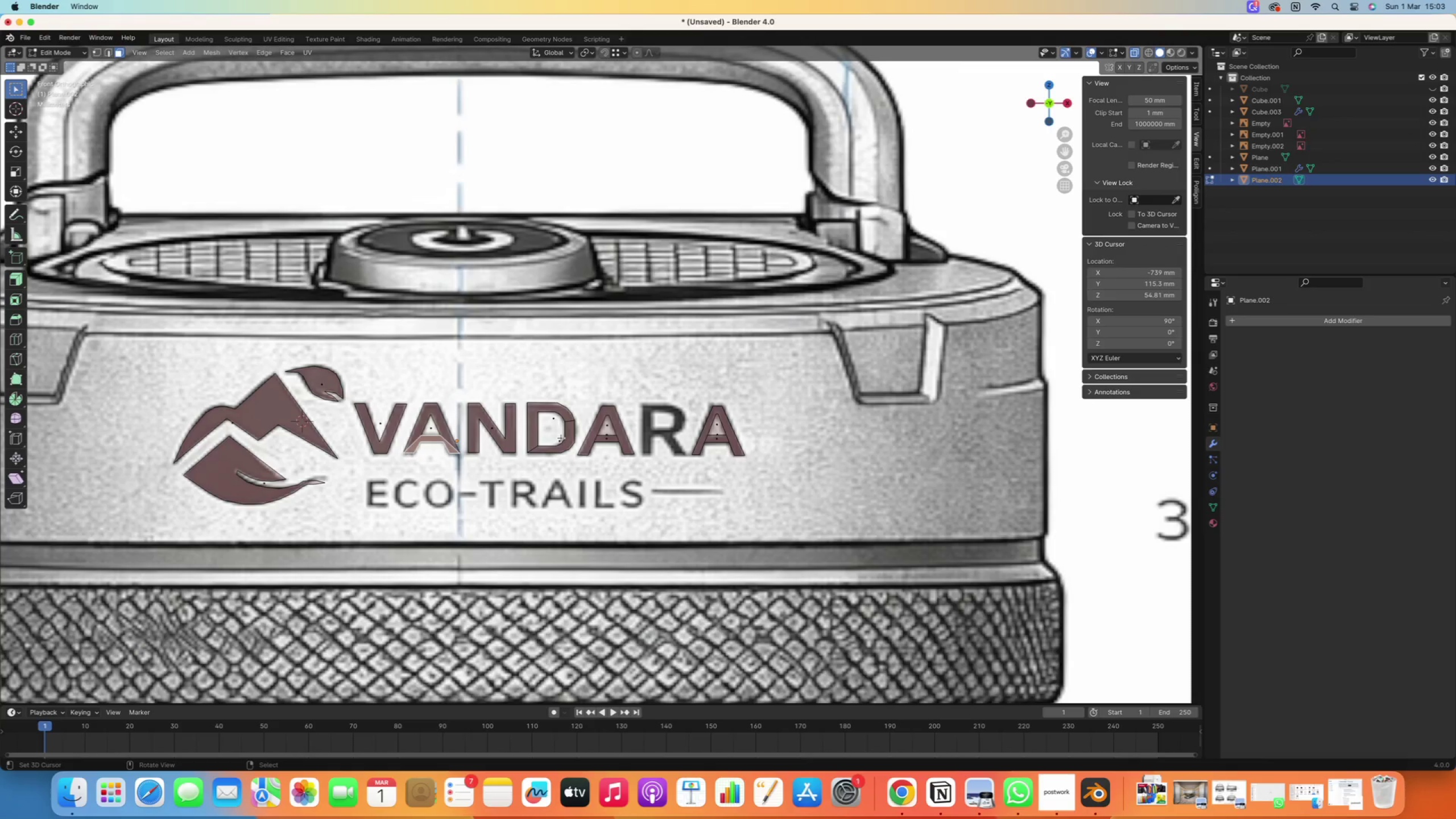 
right_click([559, 431])
 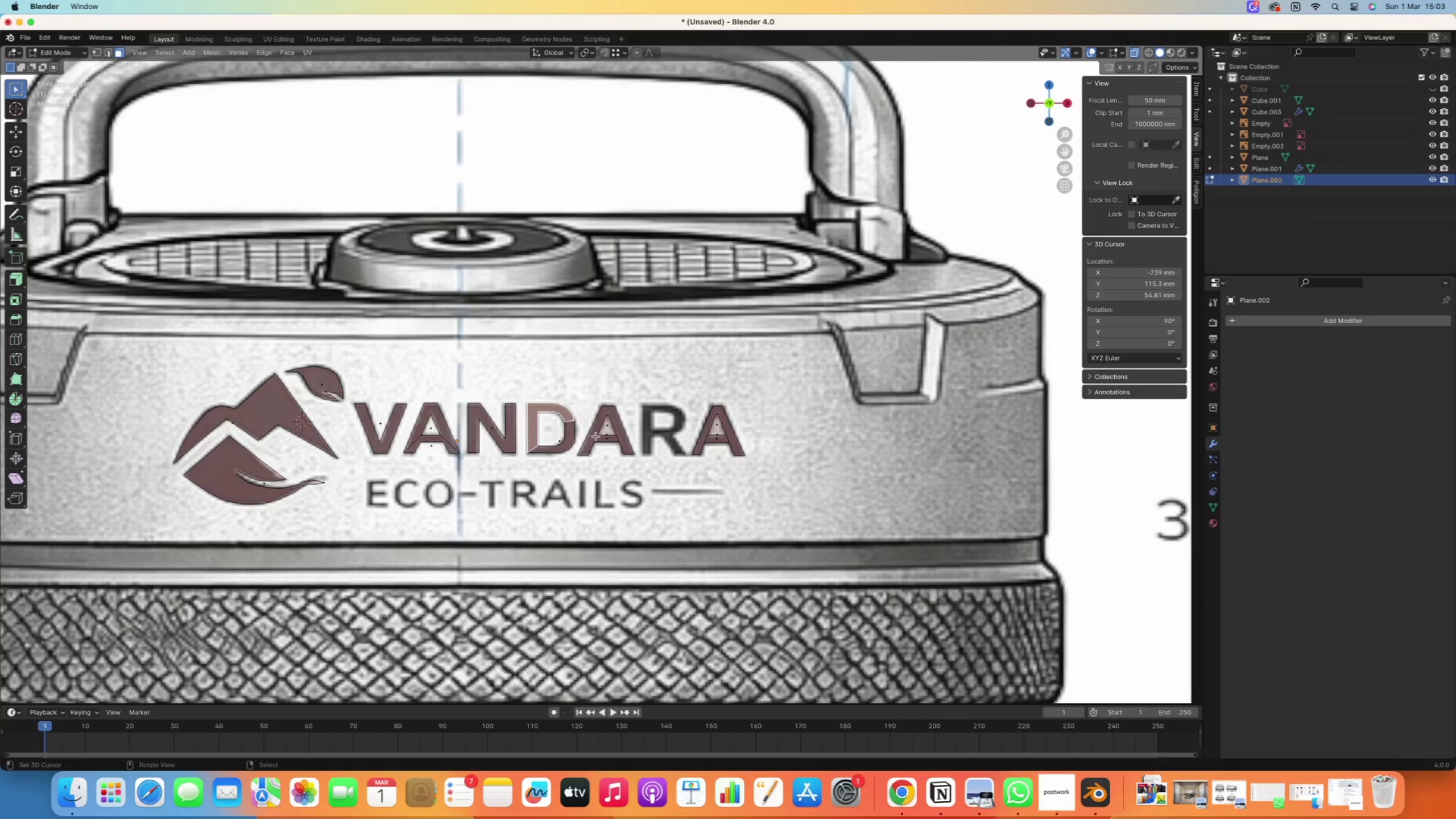 
right_click([601, 433])
 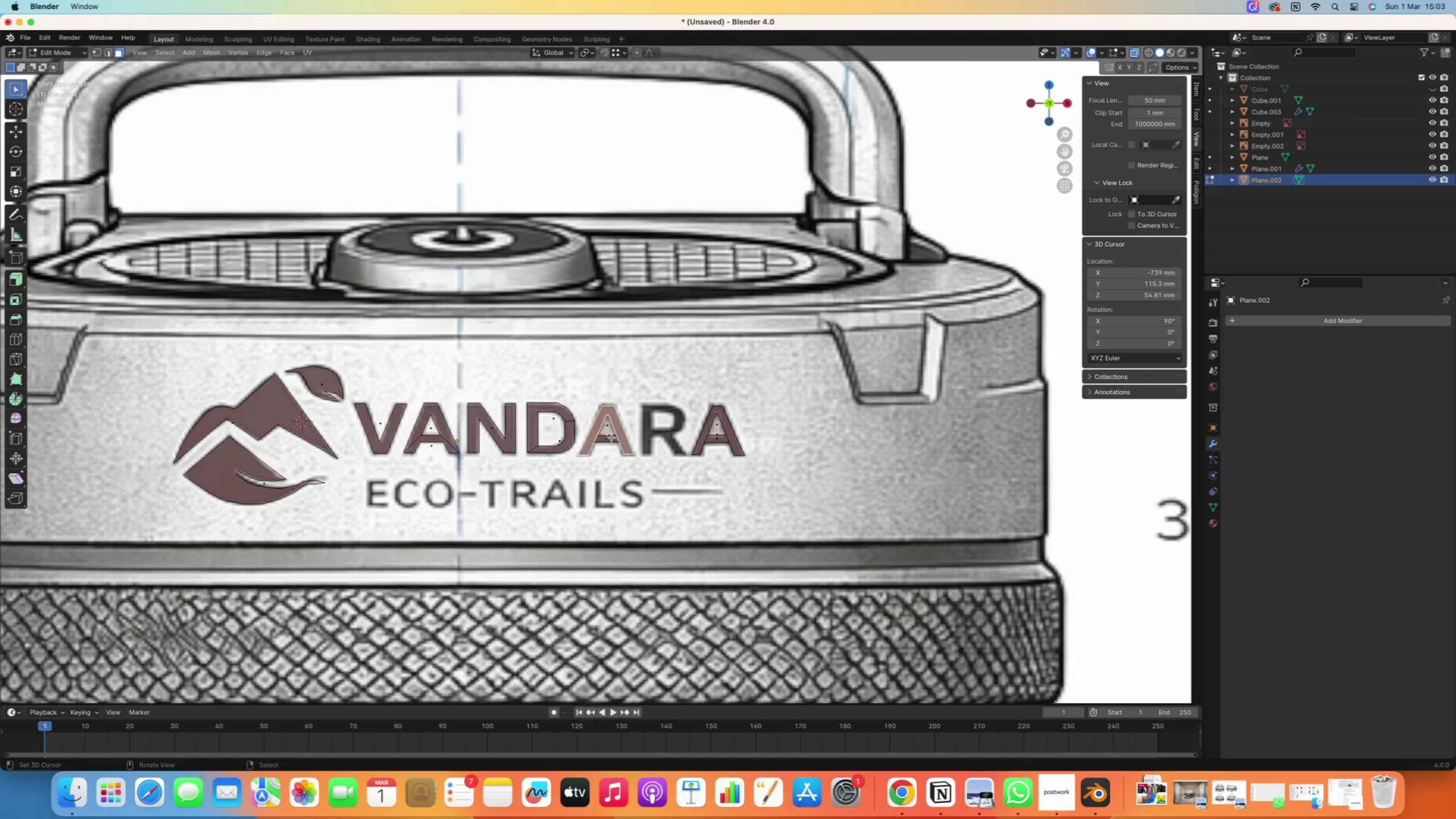 
right_click([612, 437])
 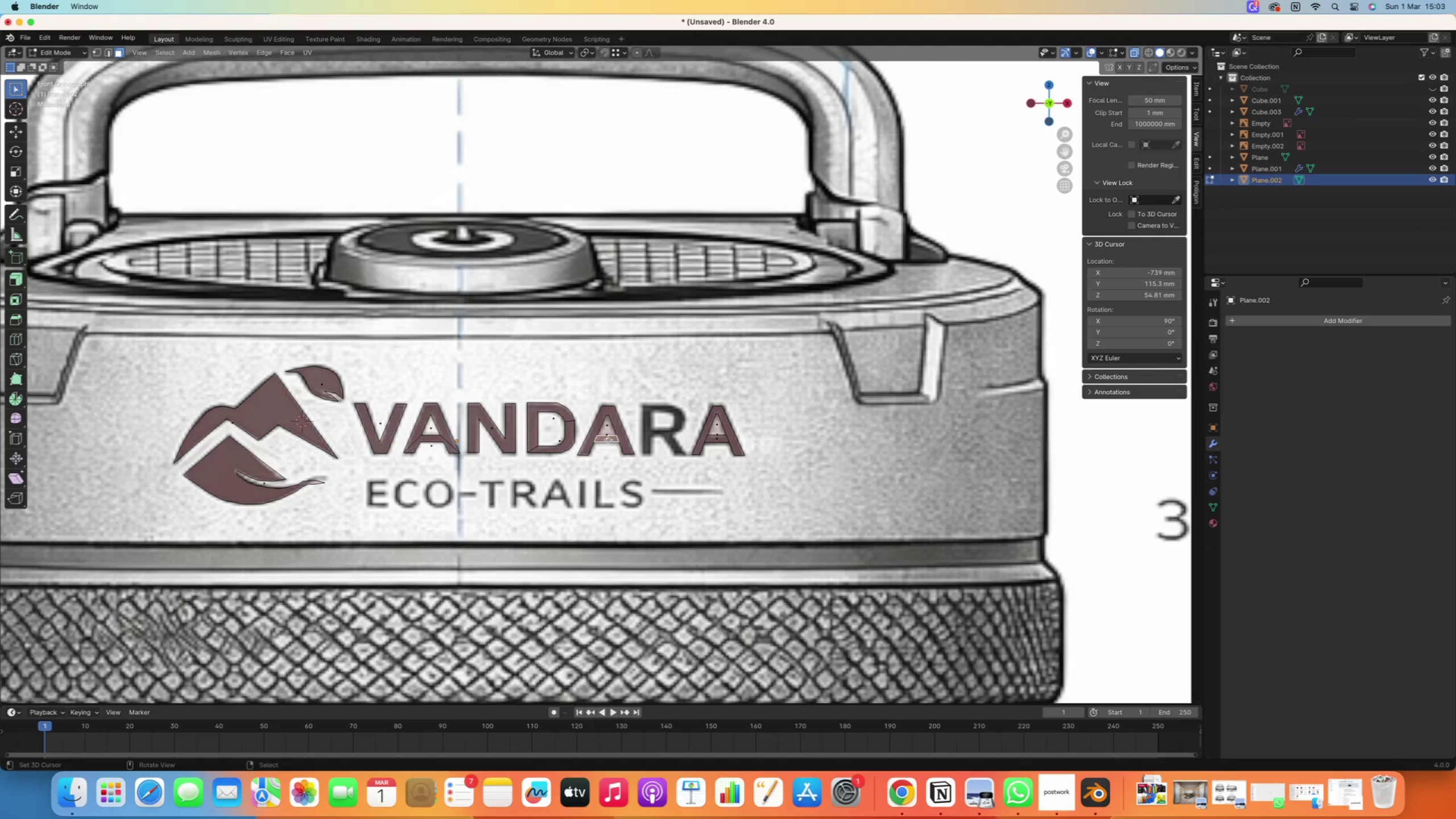 
right_click([607, 429])
 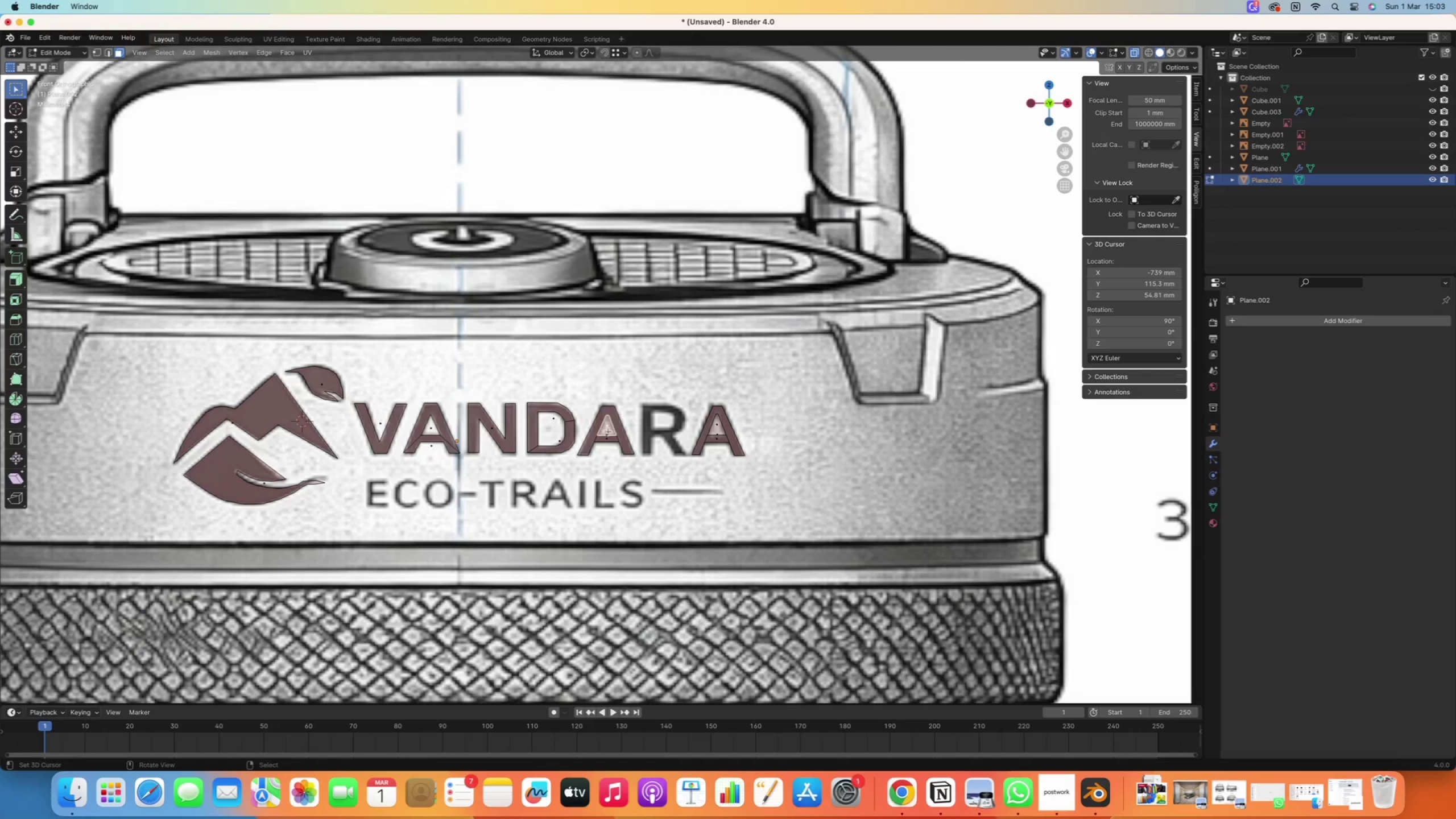 
right_click([609, 432])
 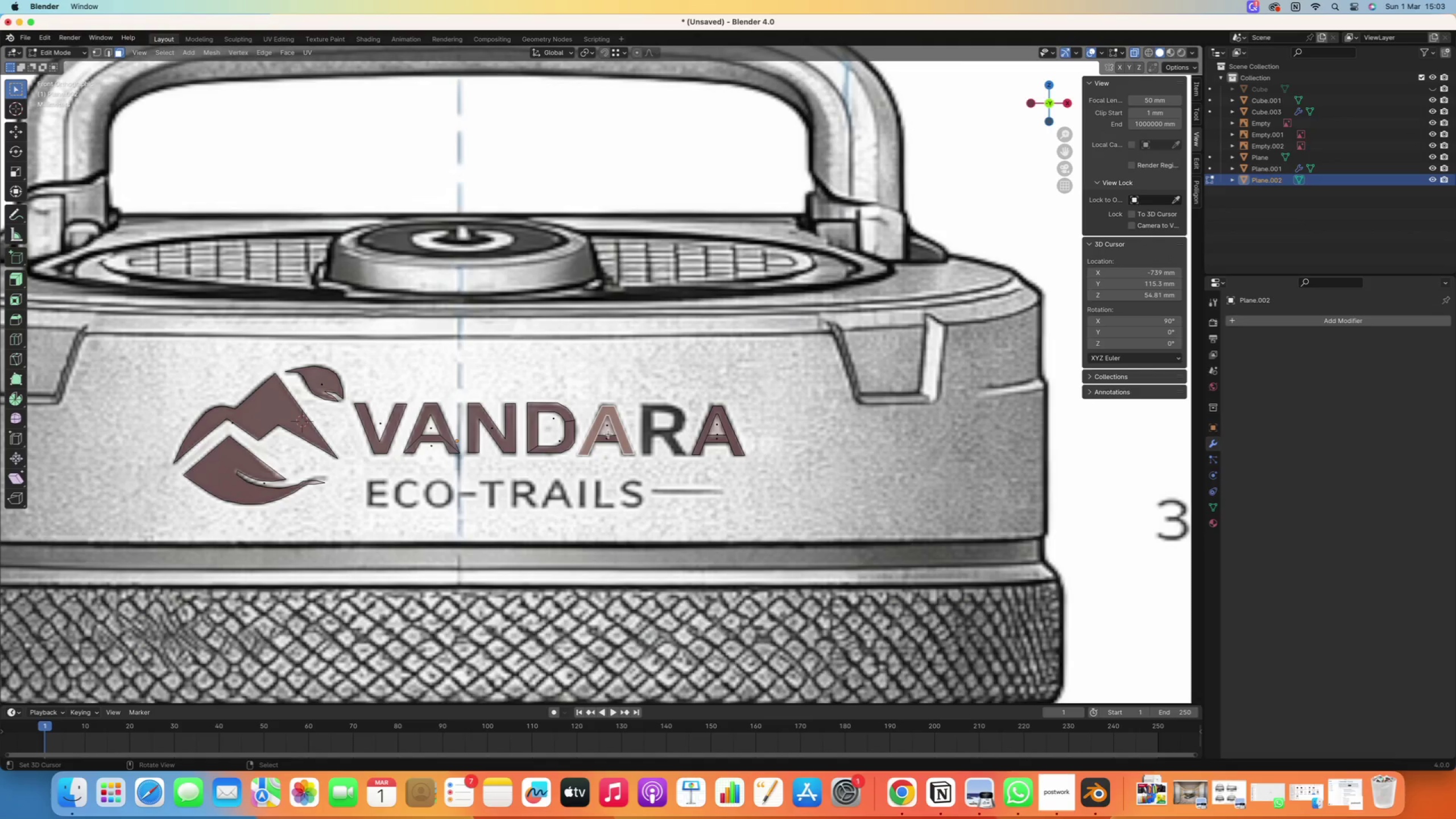 
right_click([609, 434])
 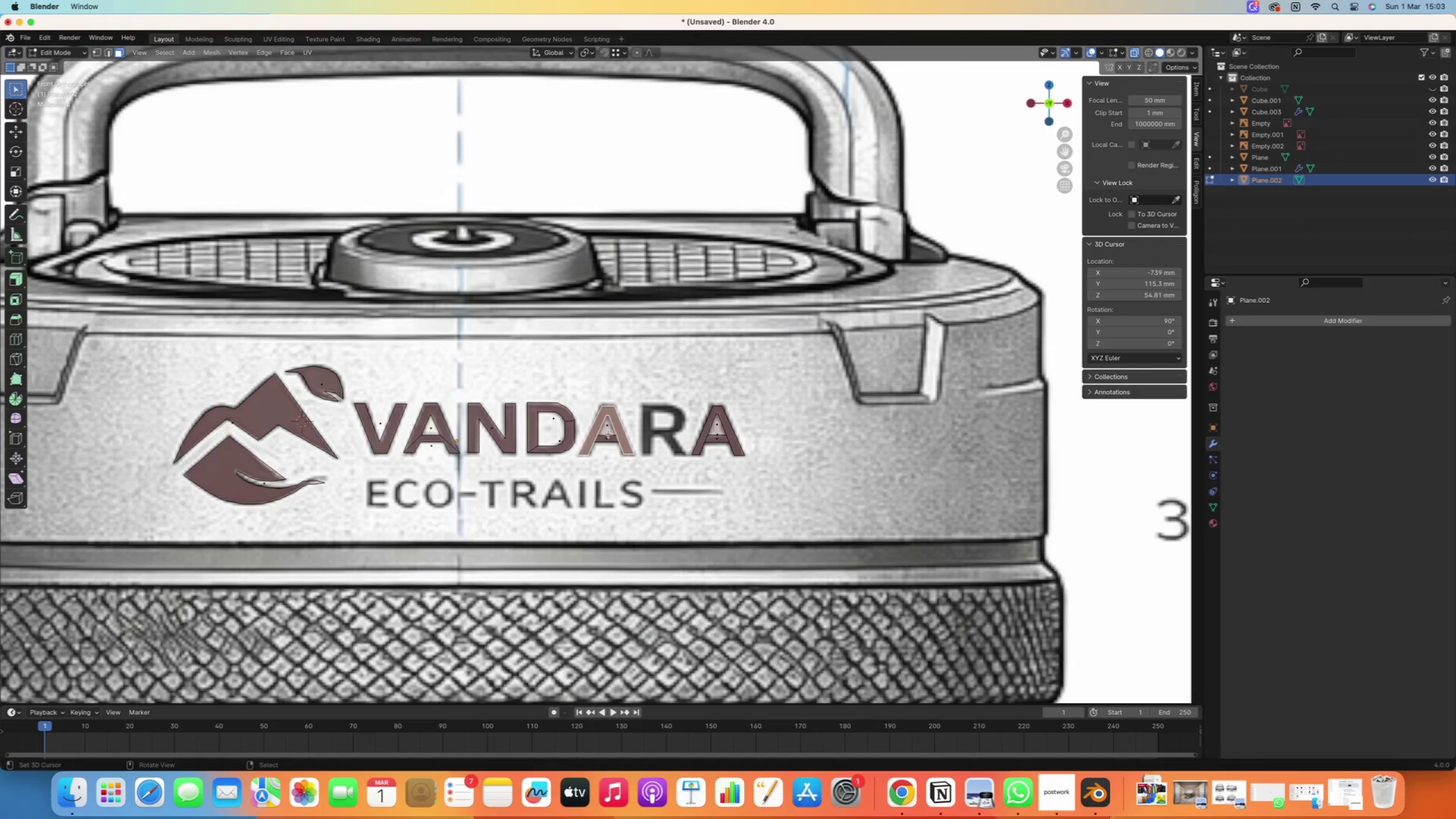 
scroll: coordinate [594, 432], scroll_direction: up, amount: 16.0
 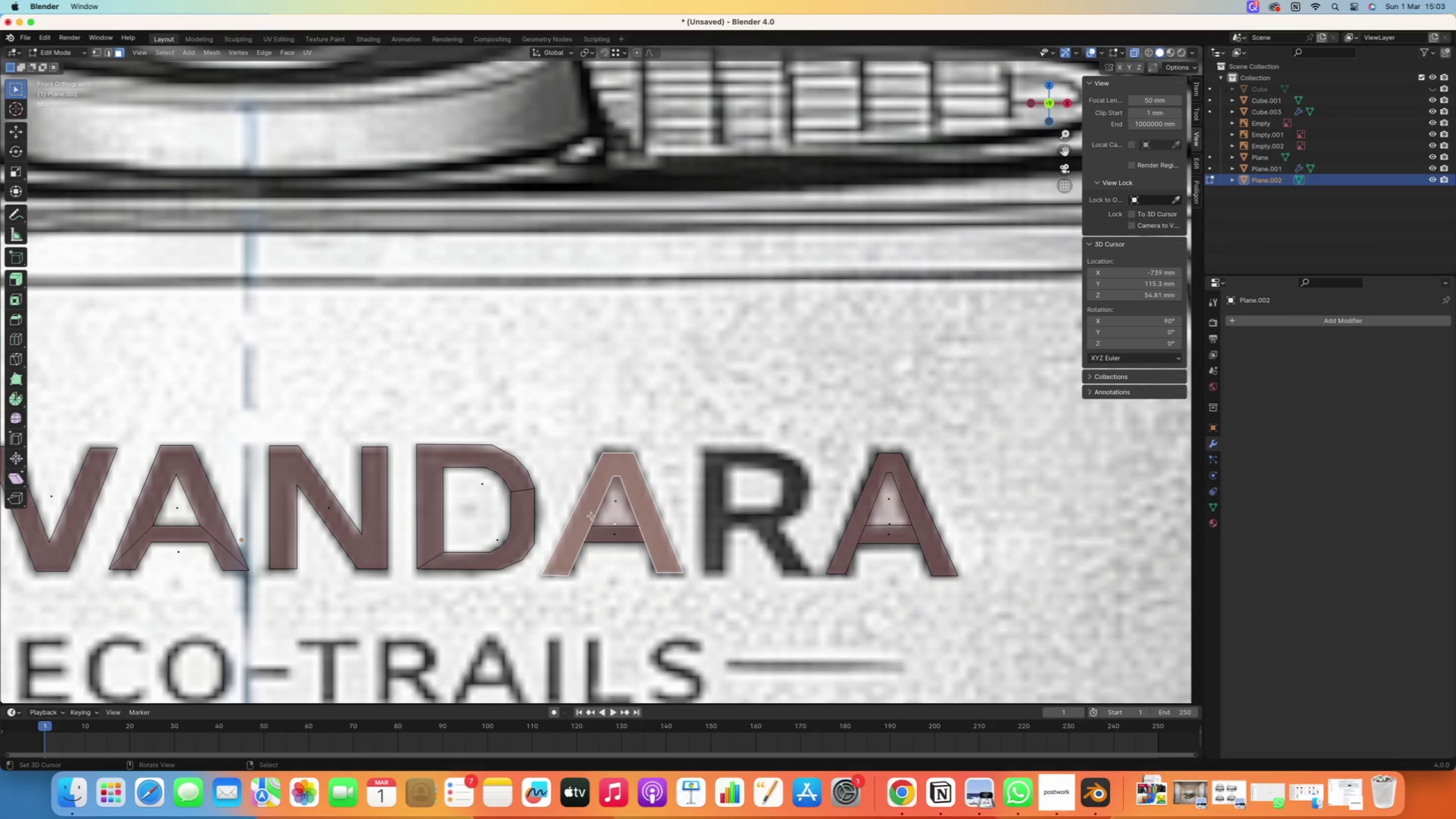 
right_click([609, 502])
 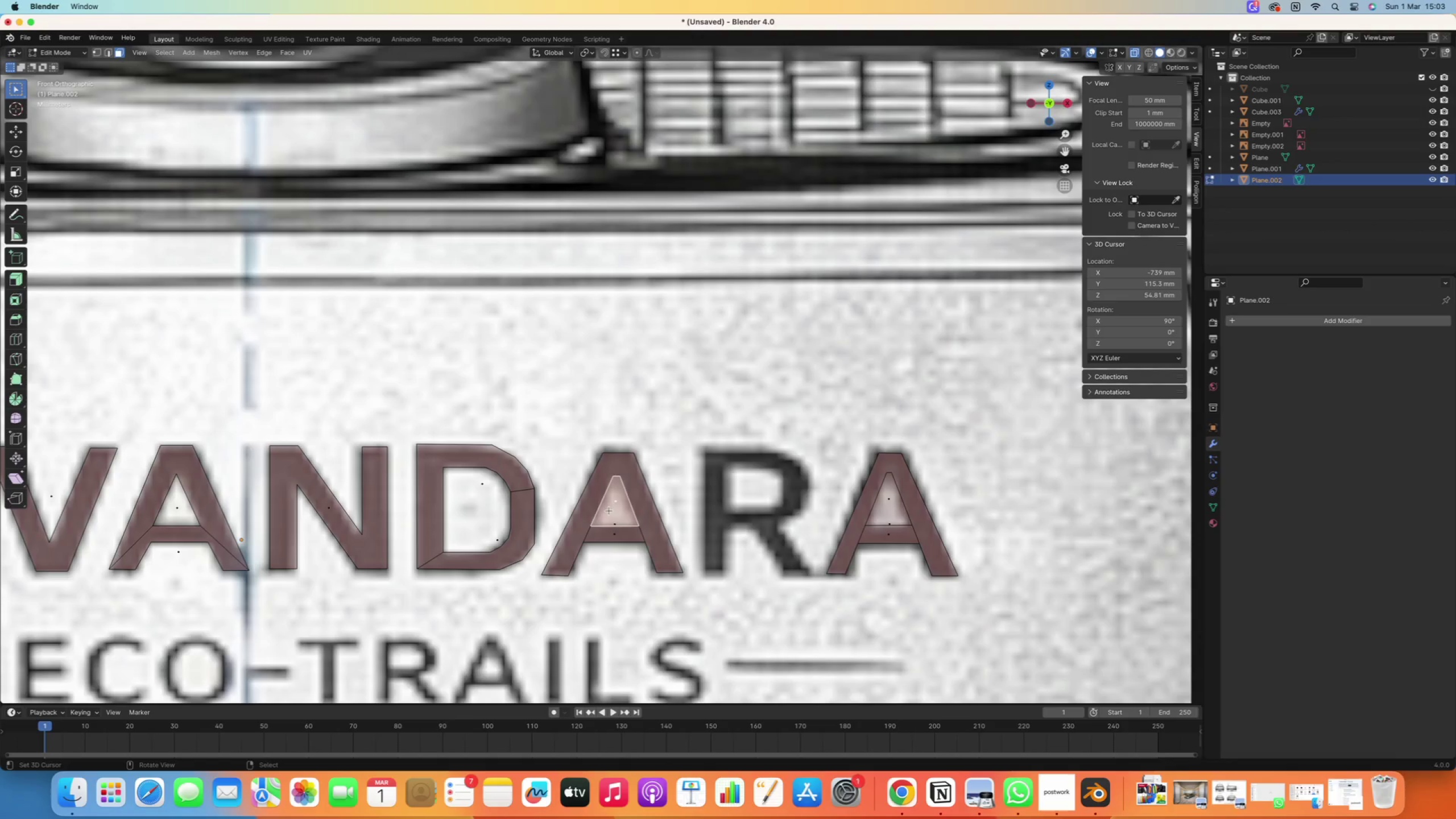 
key(Delete)
 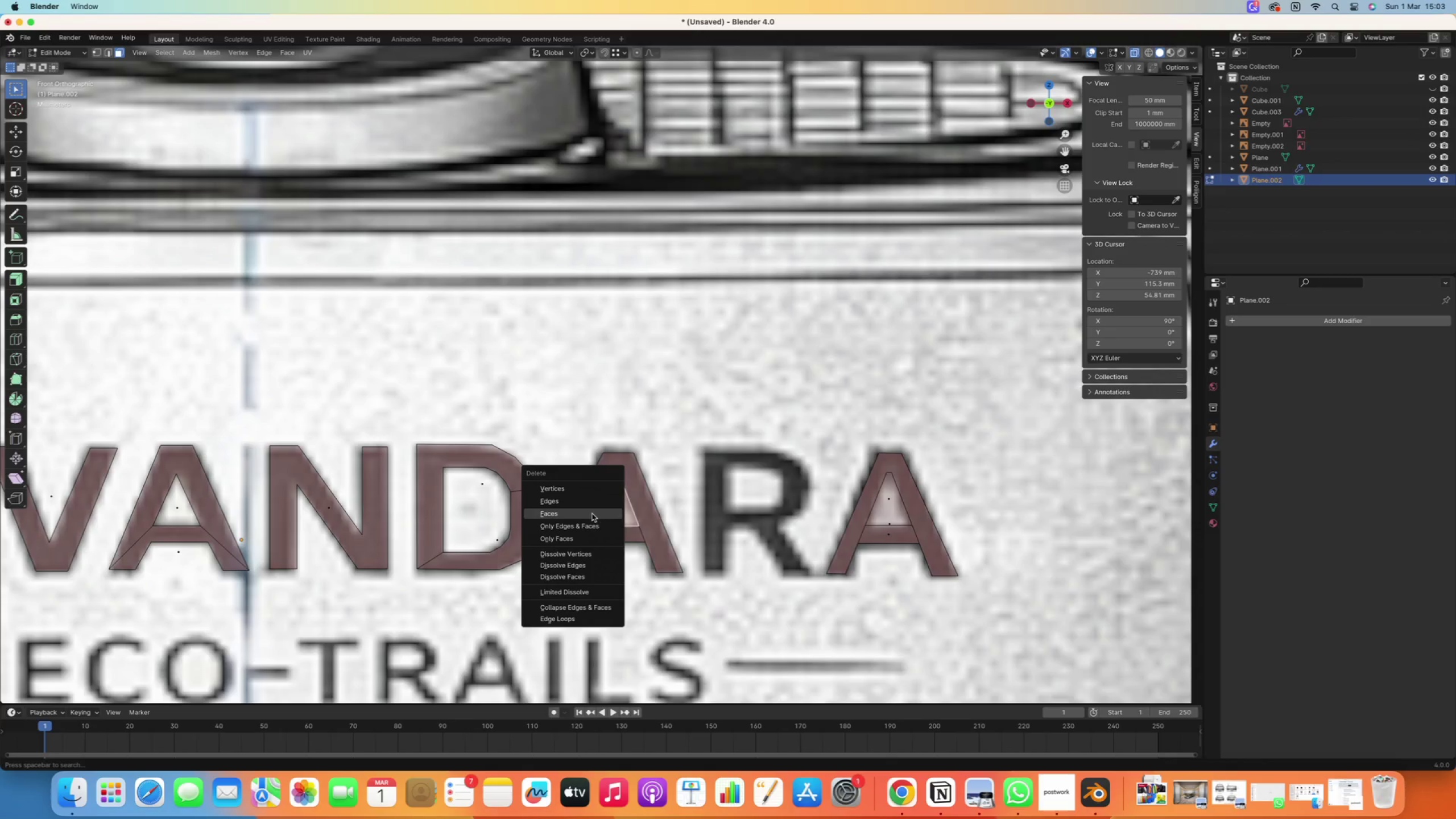 
left_click([592, 514])
 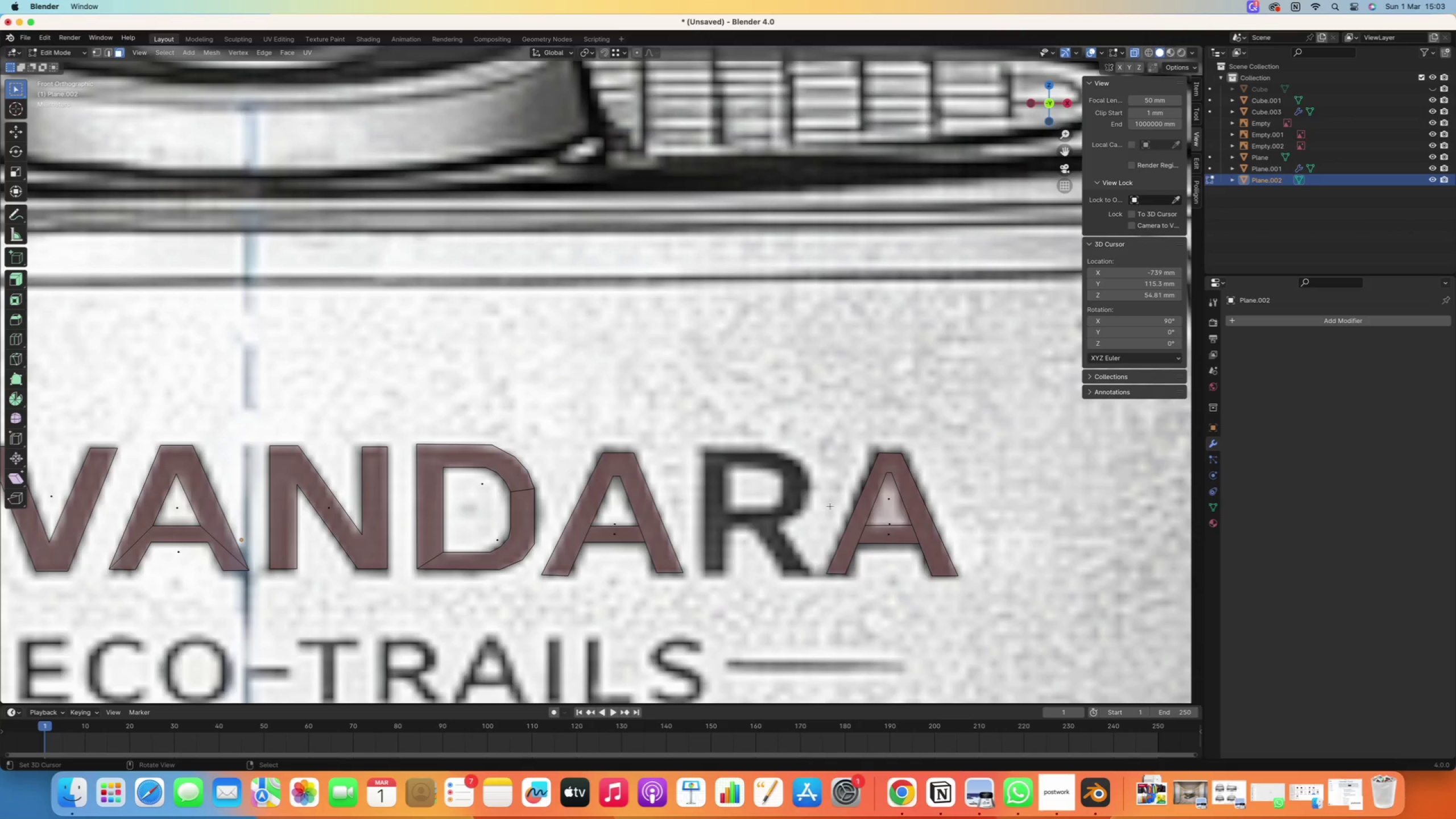 
left_click([893, 505])
 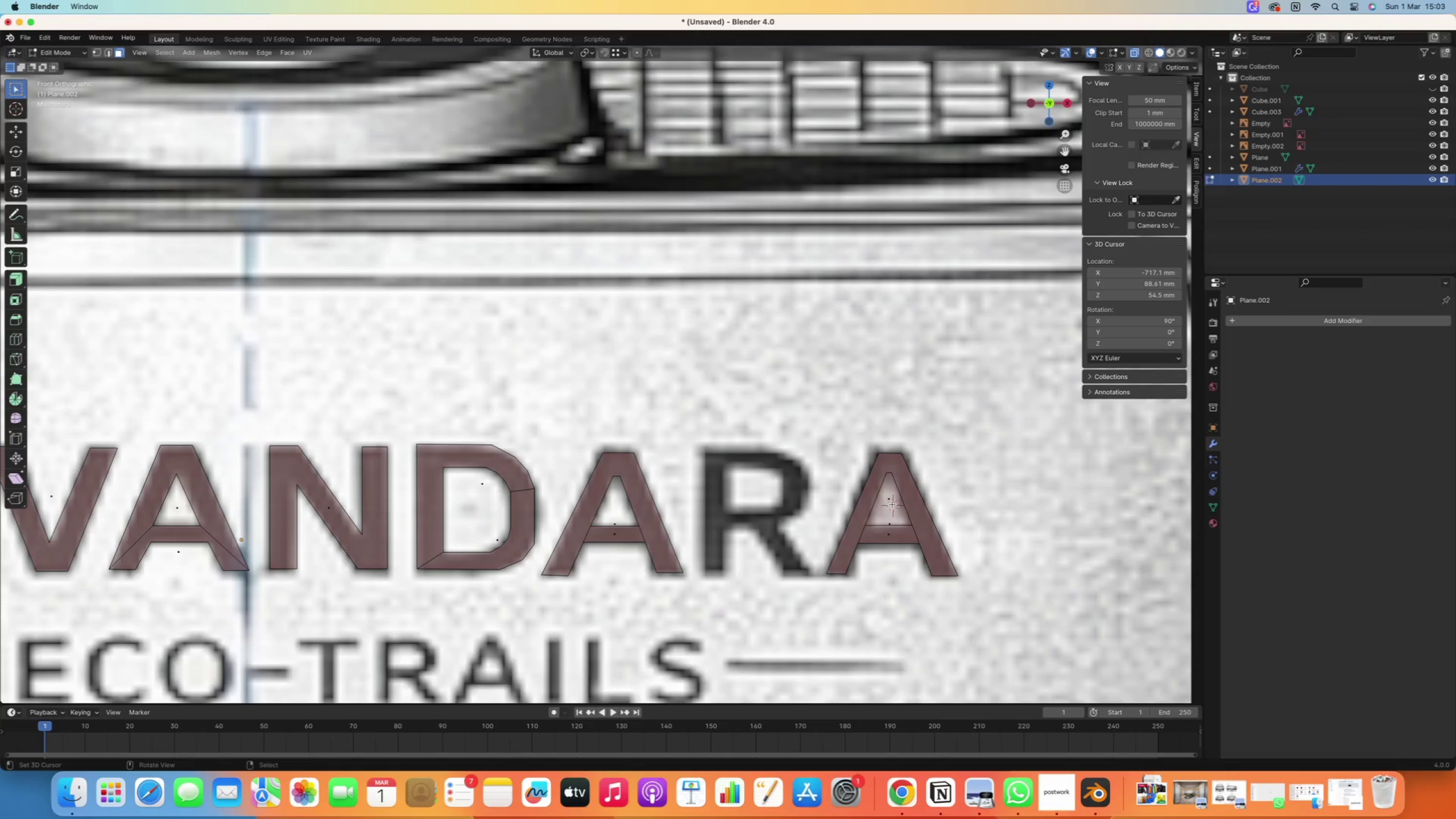 
right_click([892, 503])
 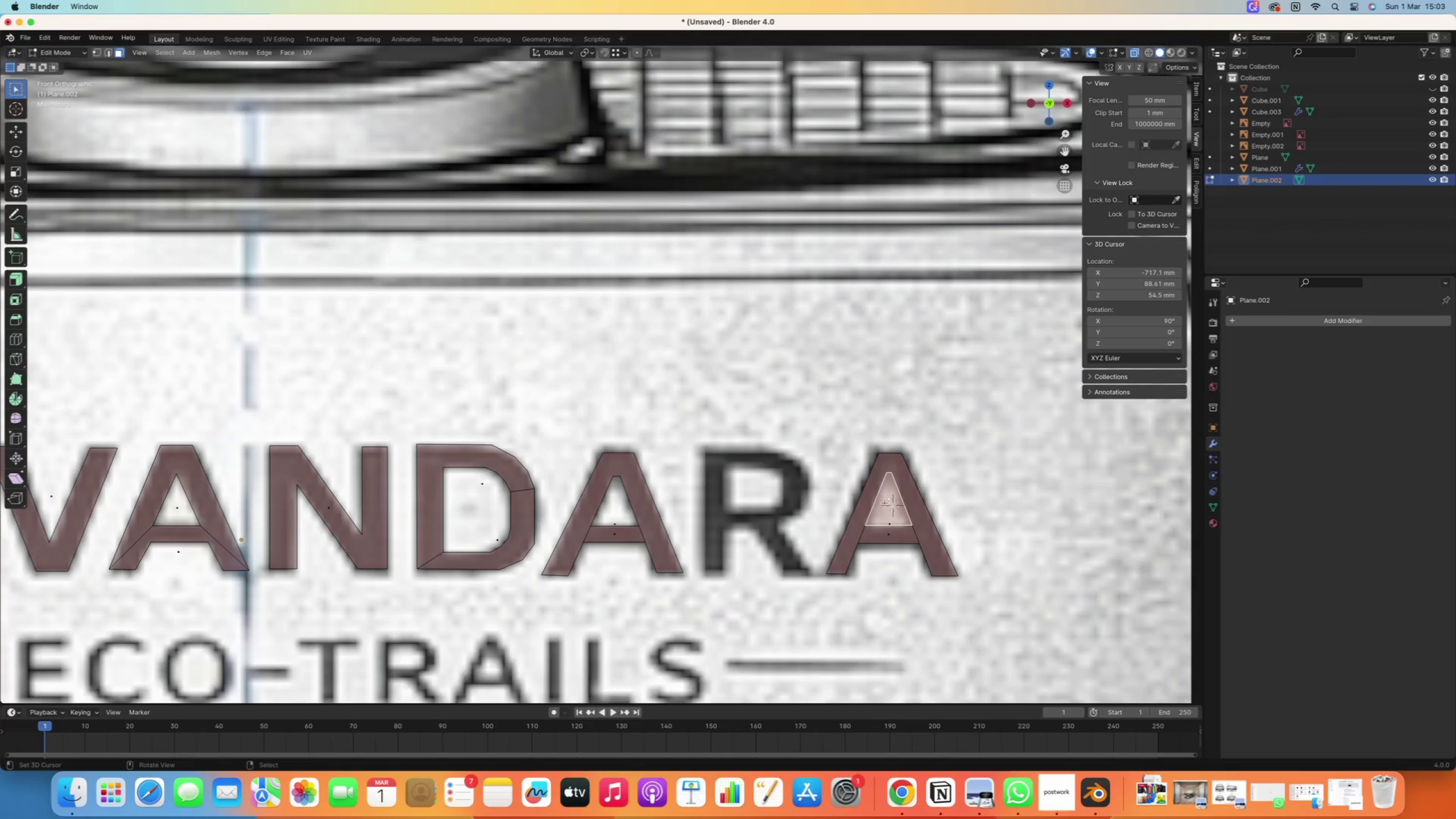 
key(Delete)
 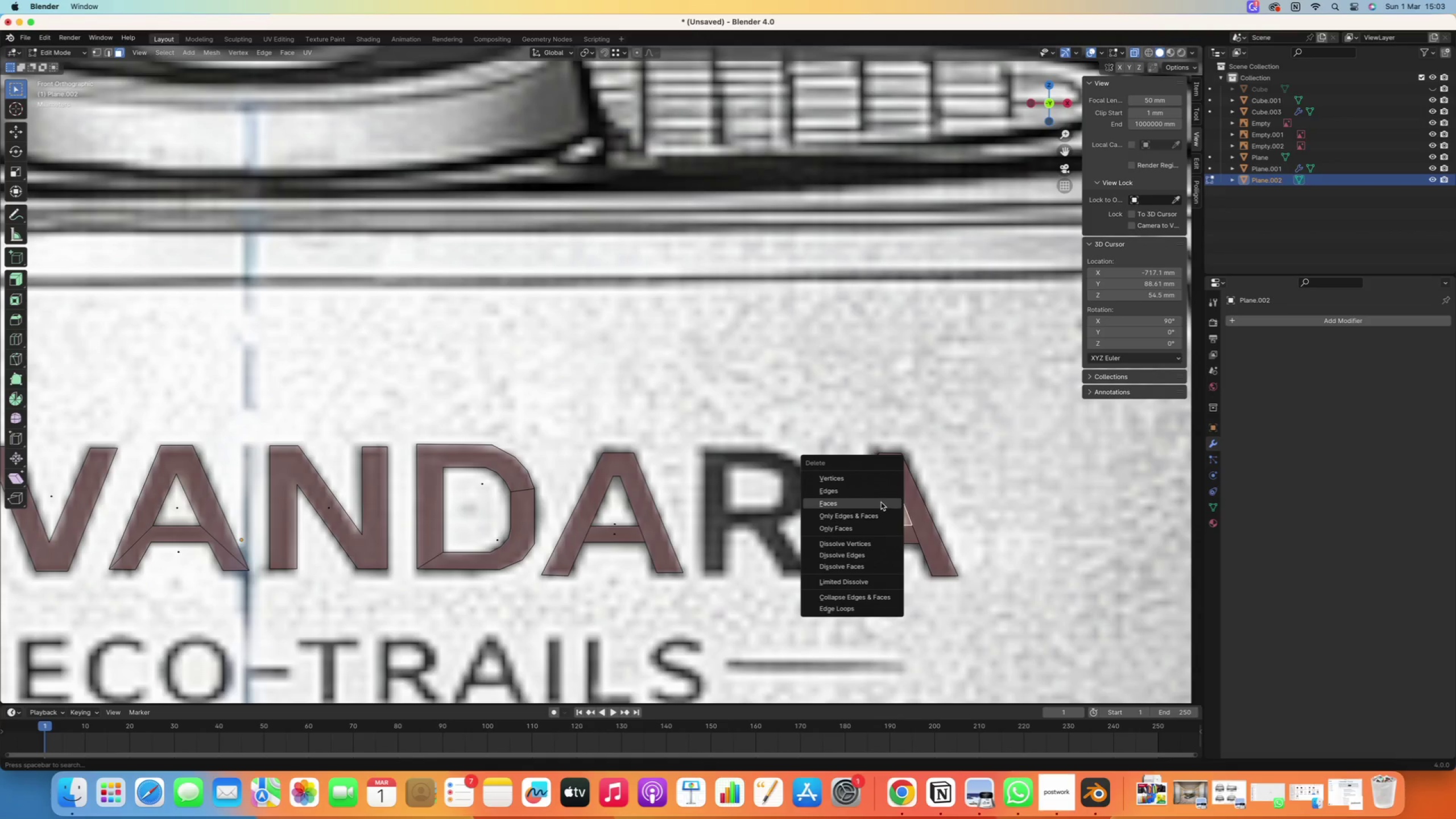 
left_click([881, 502])
 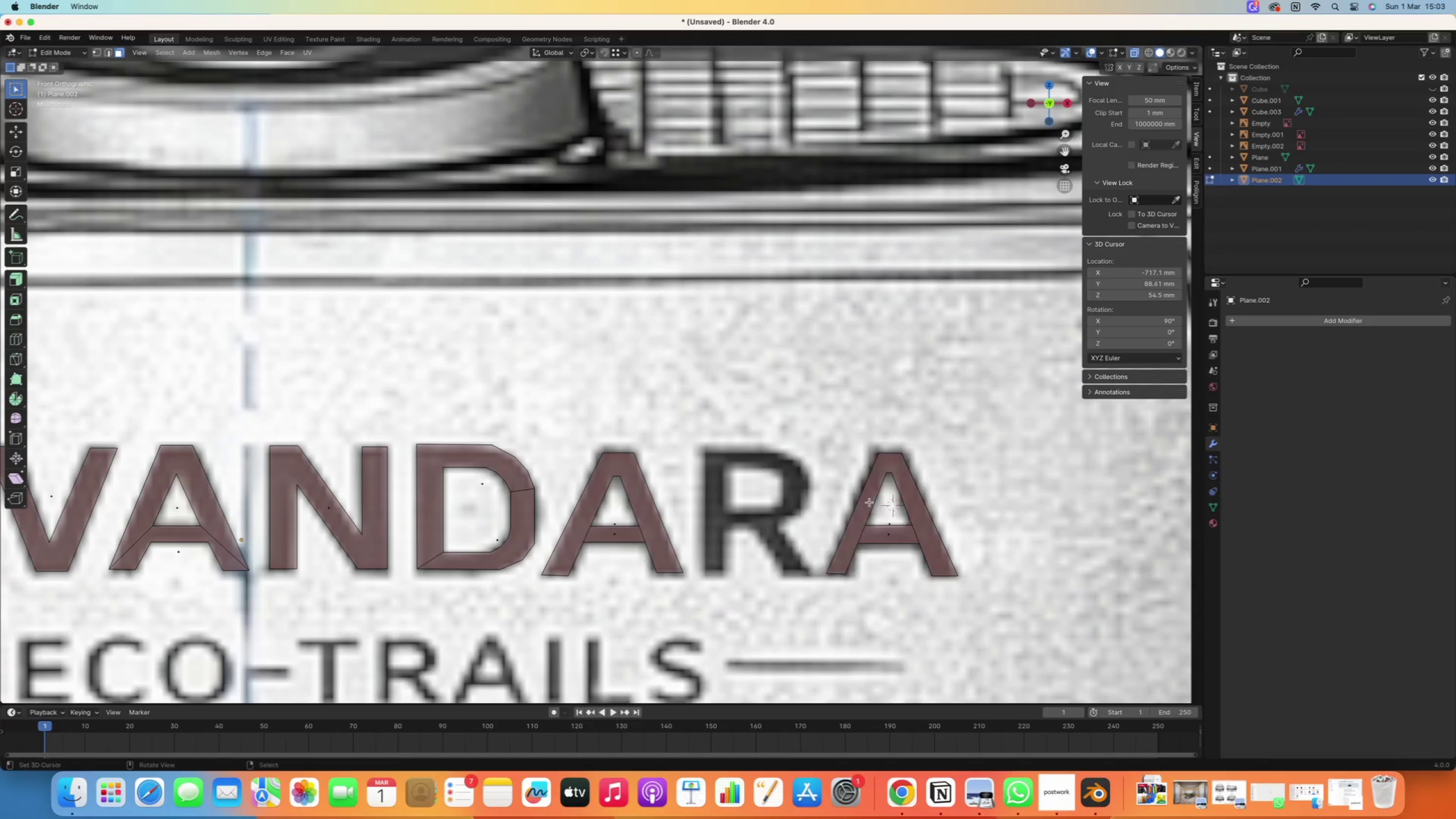 
hold_key(key=ShiftRight, duration=0.4)
 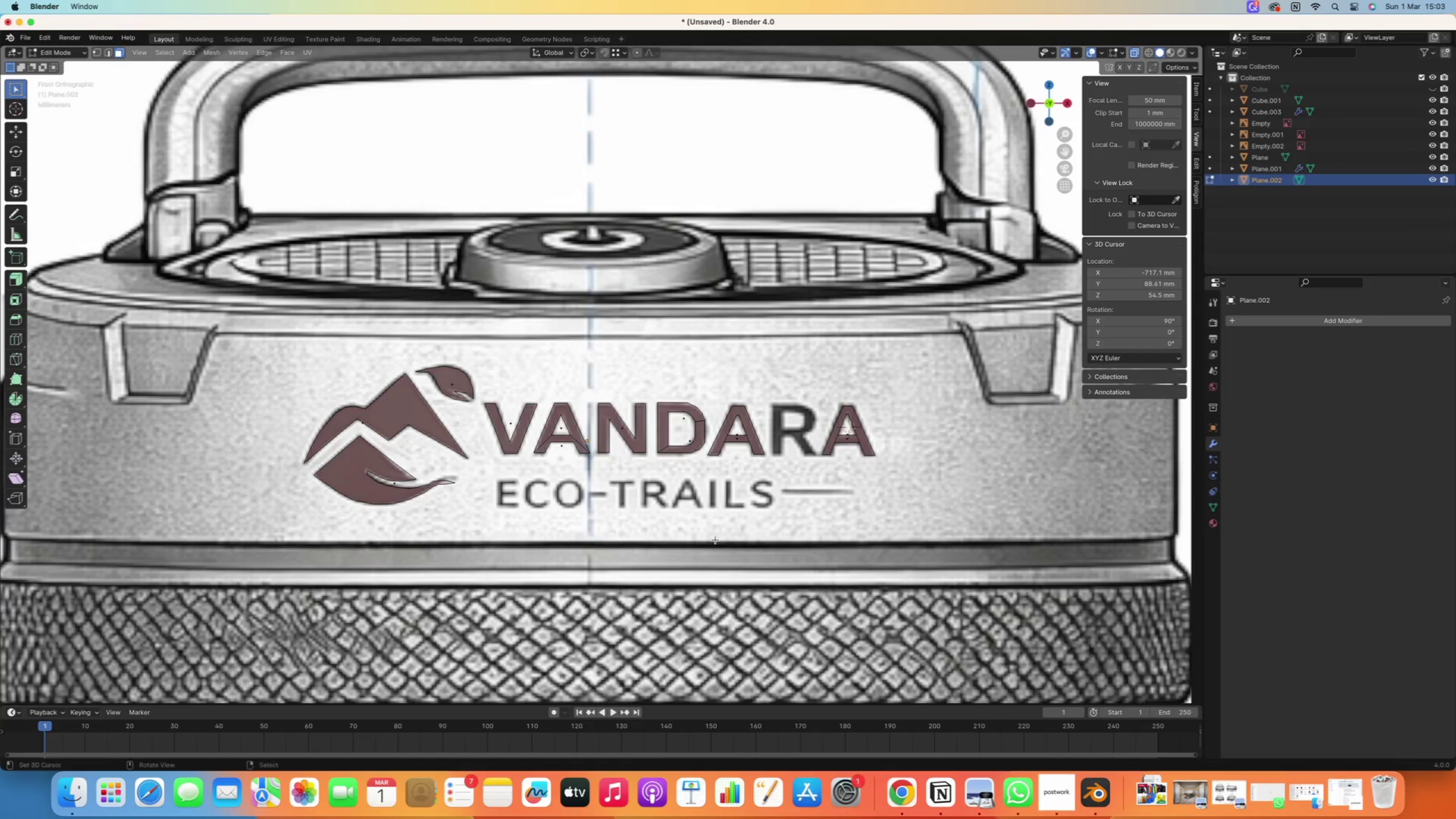 
scroll: coordinate [656, 541], scroll_direction: down, amount: 16.0
 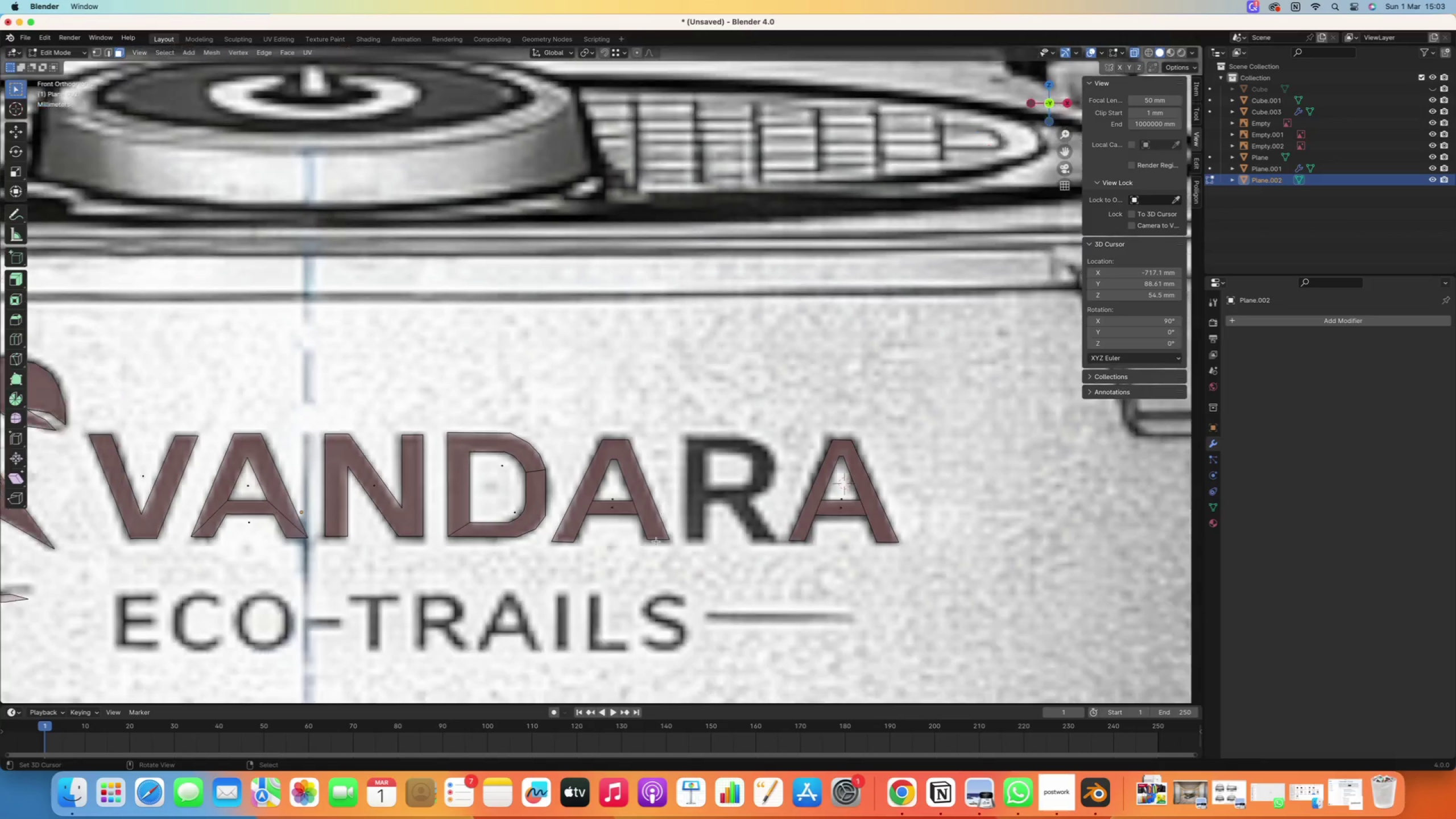 
scroll: coordinate [531, 459], scroll_direction: up, amount: 10.0
 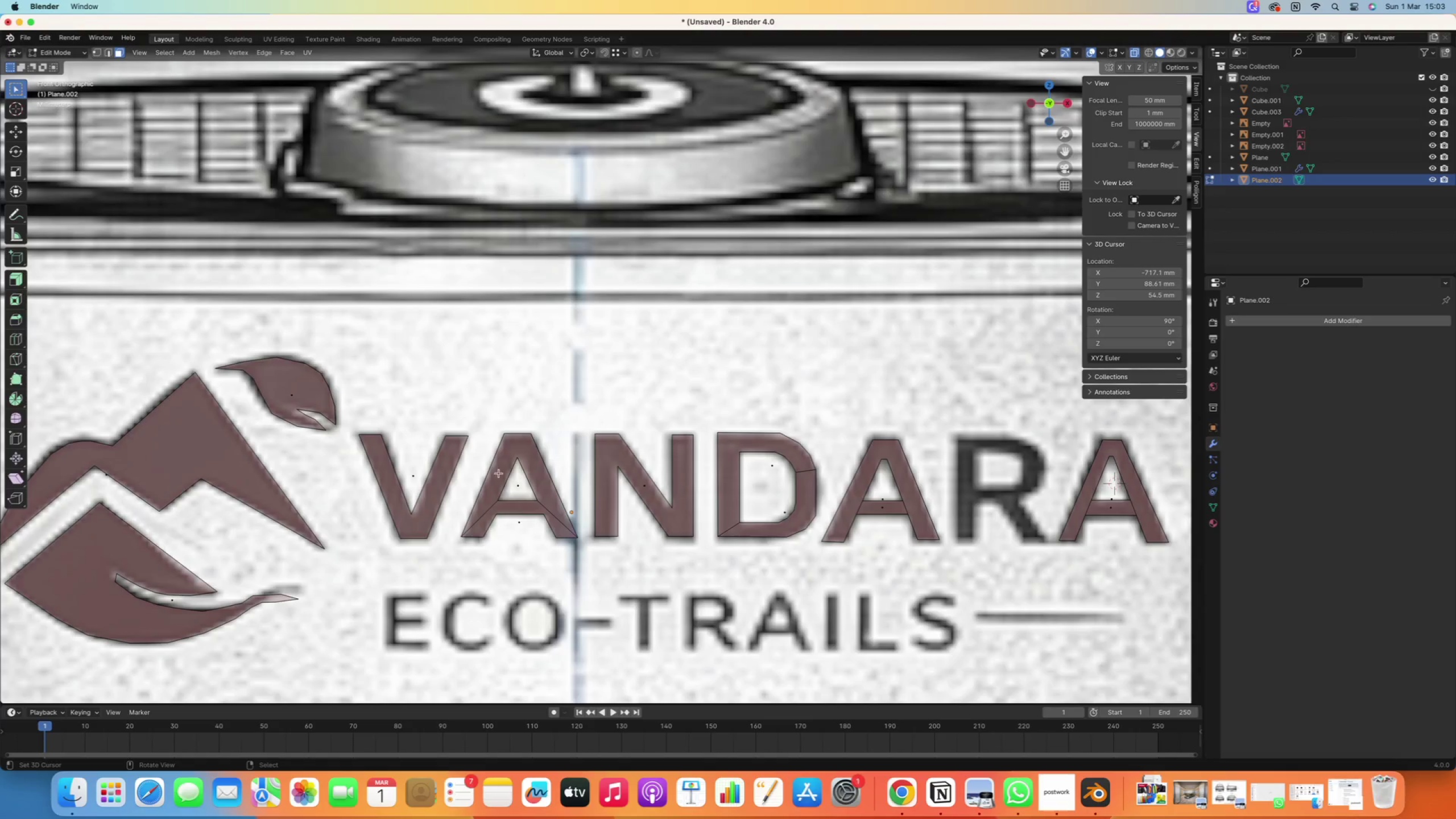 
right_click([516, 482])
 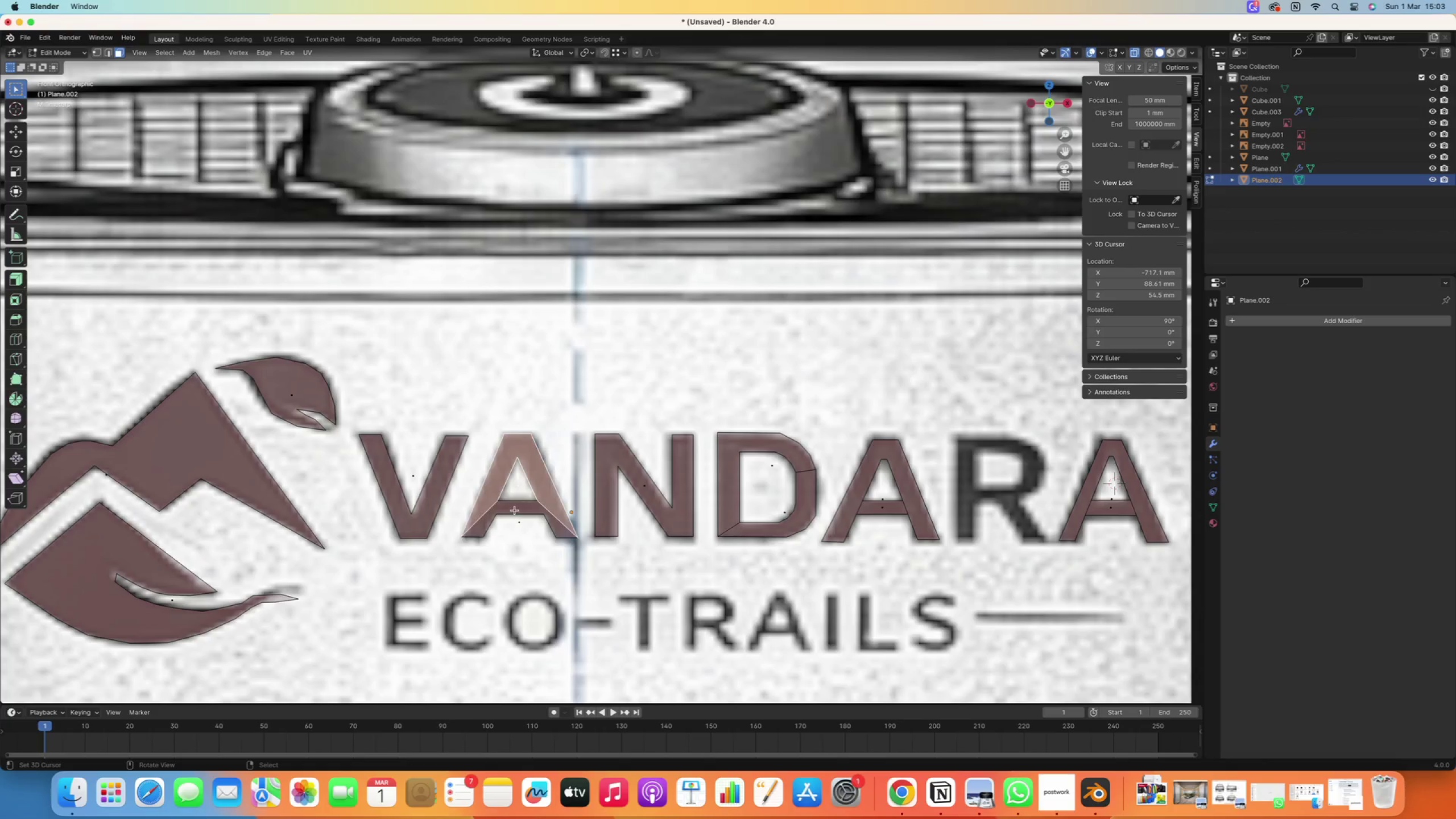 
right_click([515, 512])
 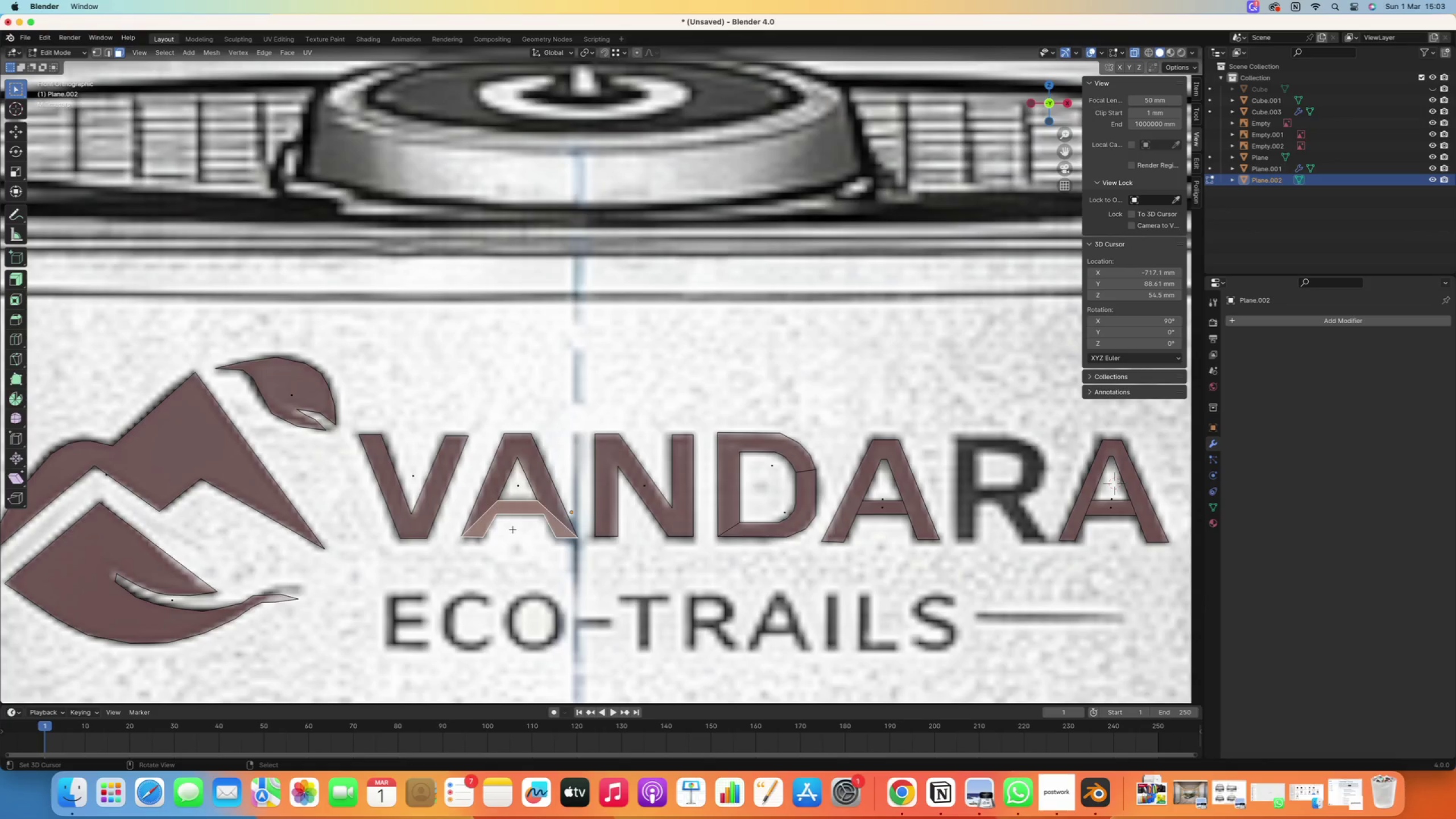 
scroll: coordinate [512, 529], scroll_direction: down, amount: 18.0
 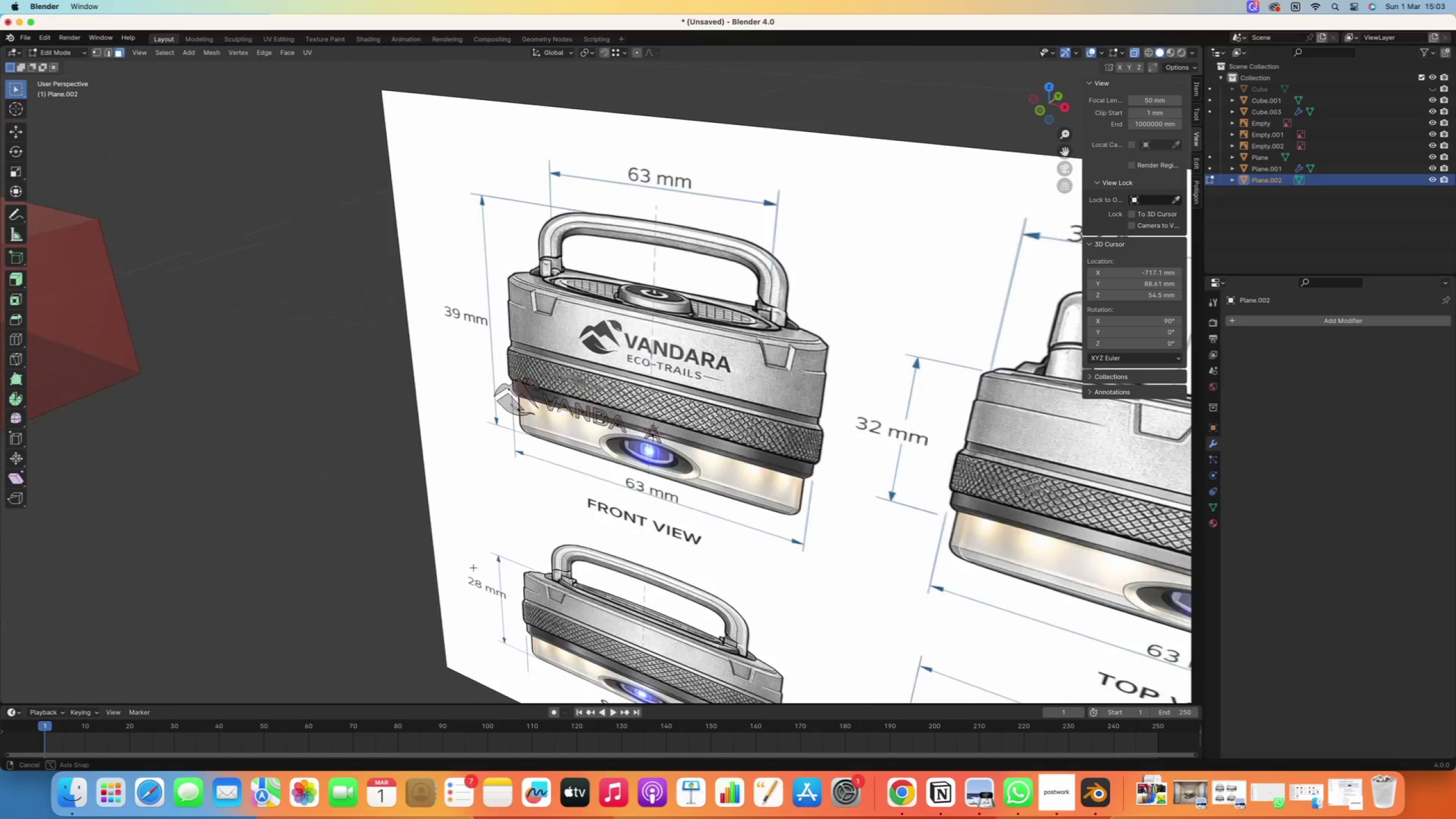 
scroll: coordinate [688, 469], scroll_direction: up, amount: 13.0
 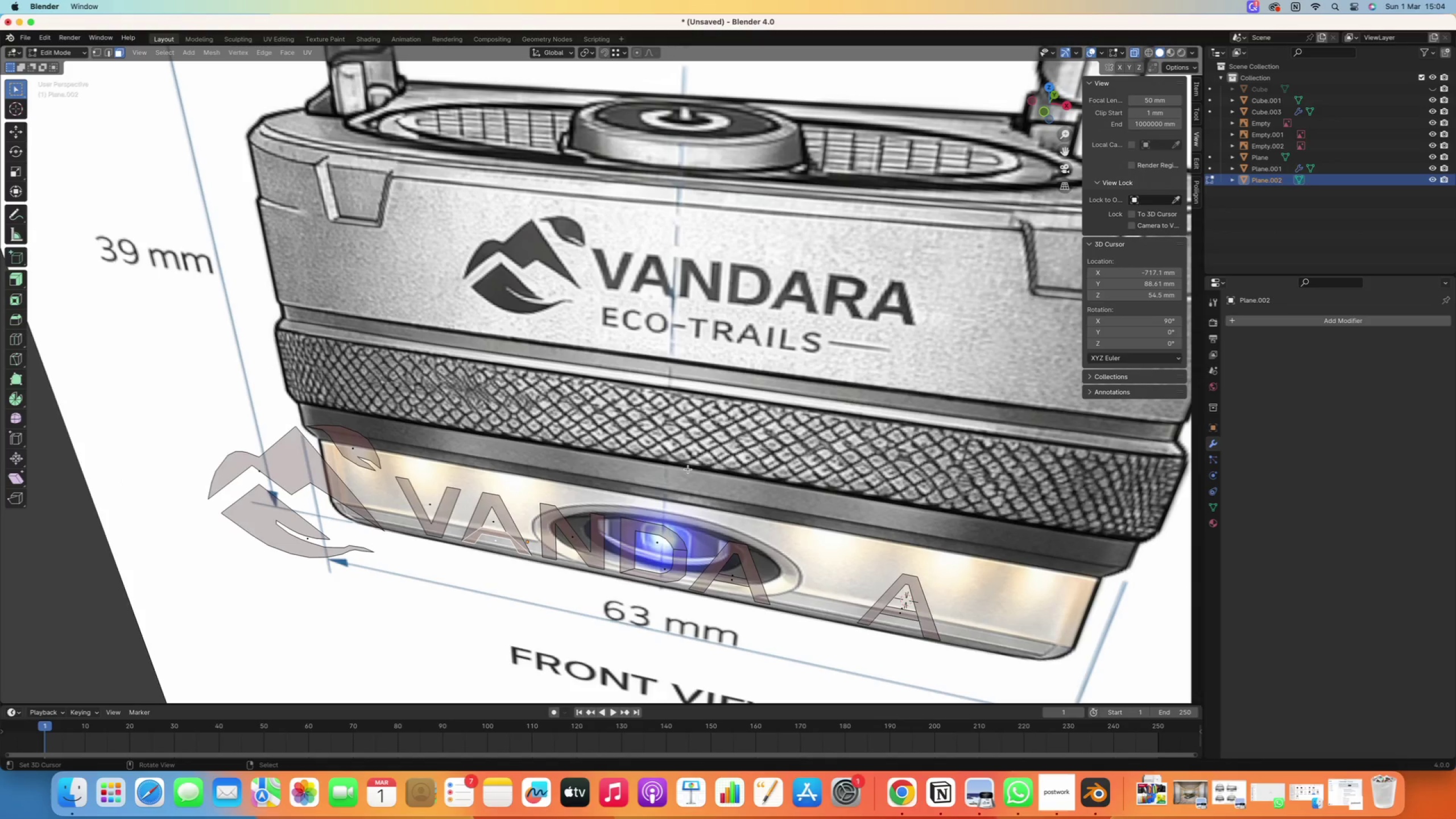 
key(Control+Z)
 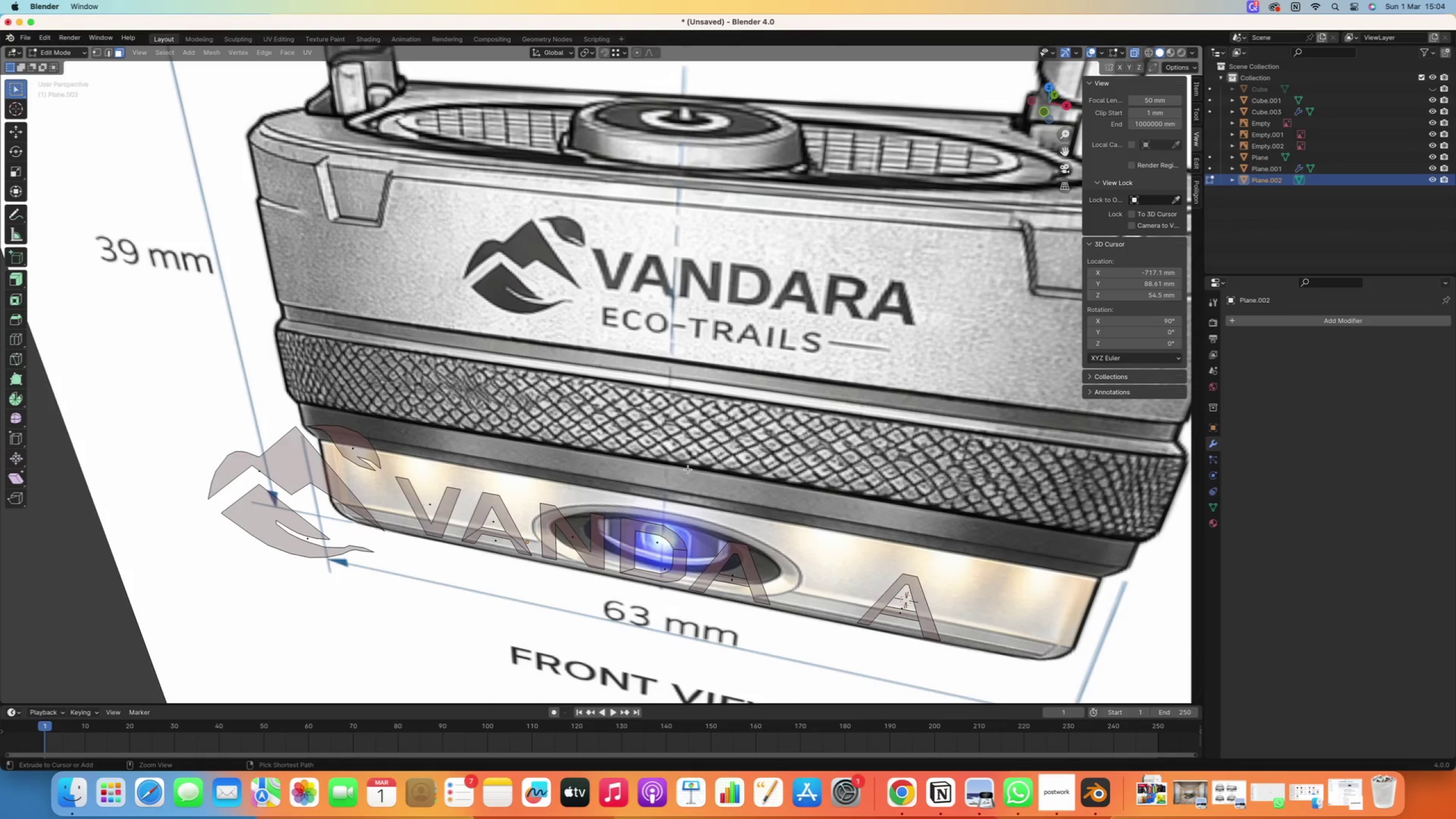 
key(Control+Z)
 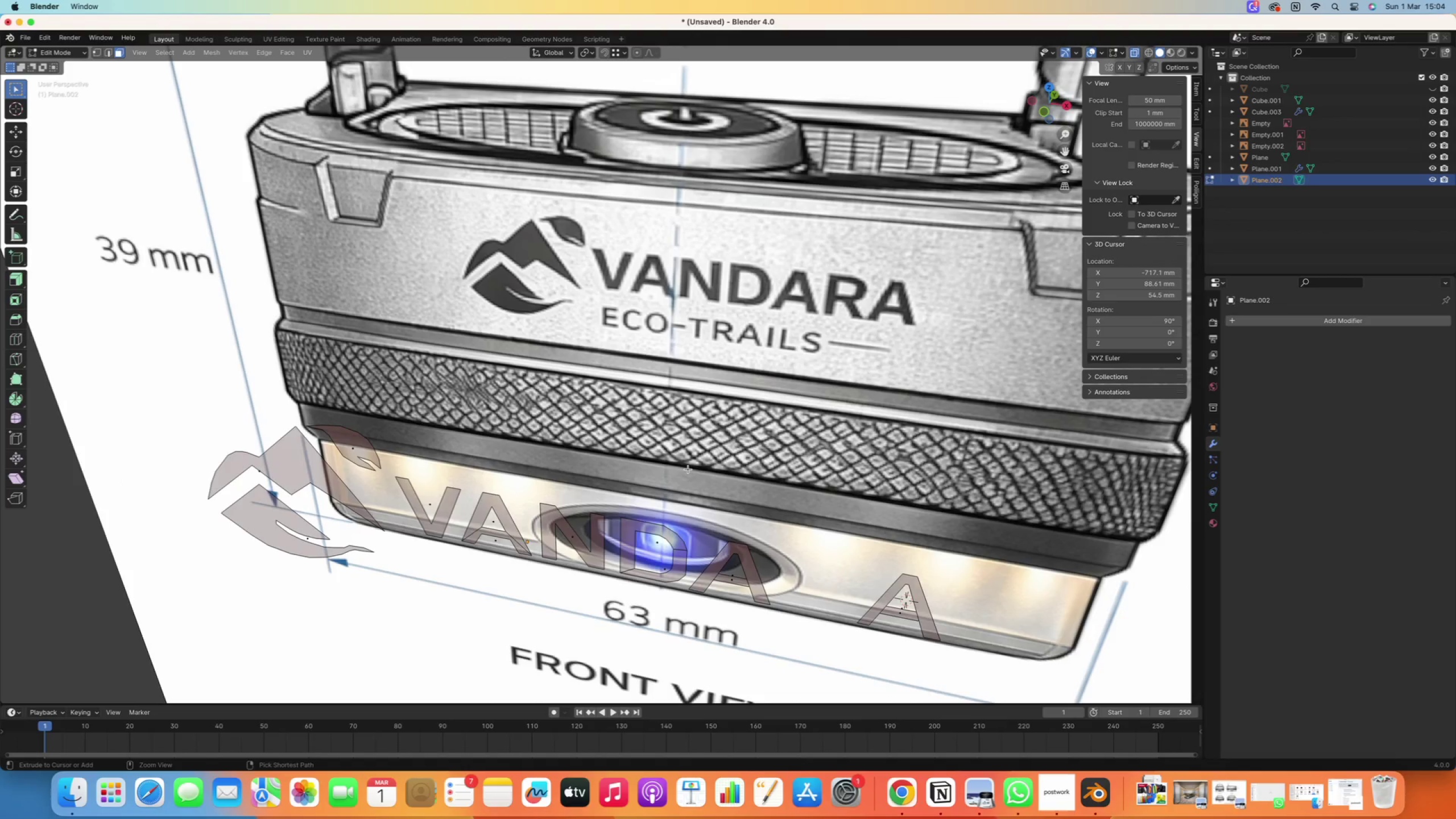 
key(Control+Z)
 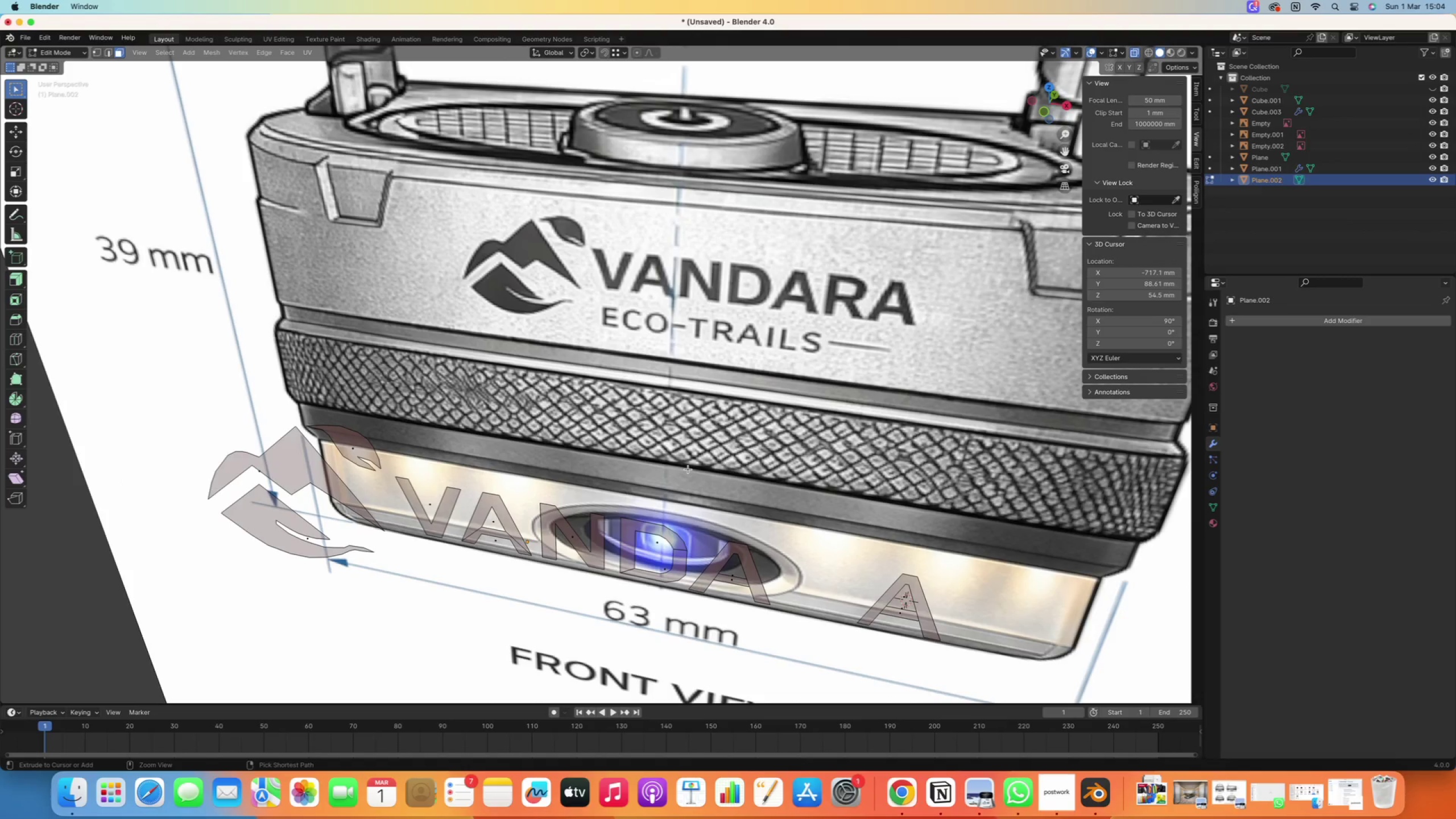 
key(Control+Z)
 